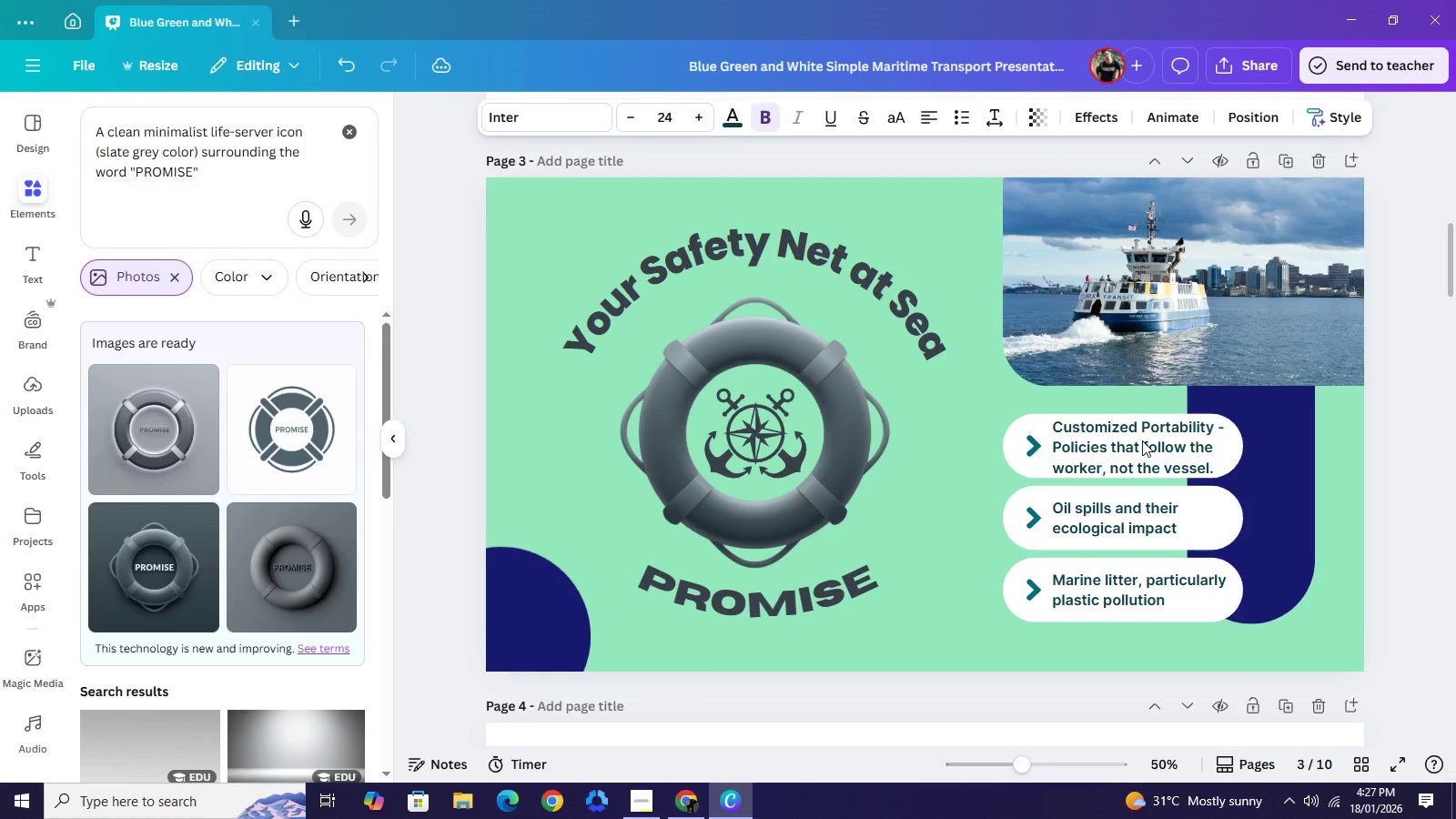 
key(ArrowUp)
 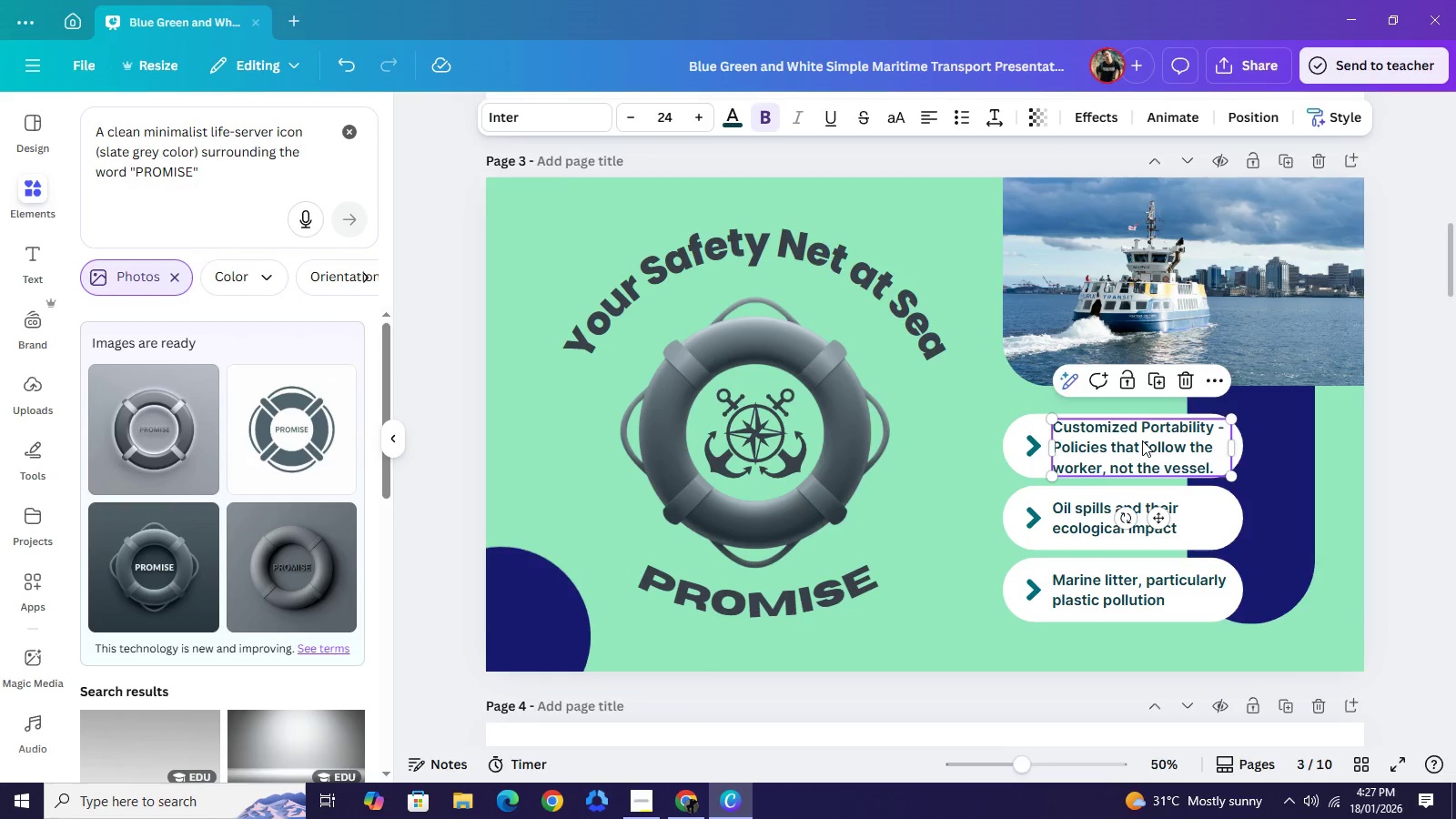 
key(ArrowUp)
 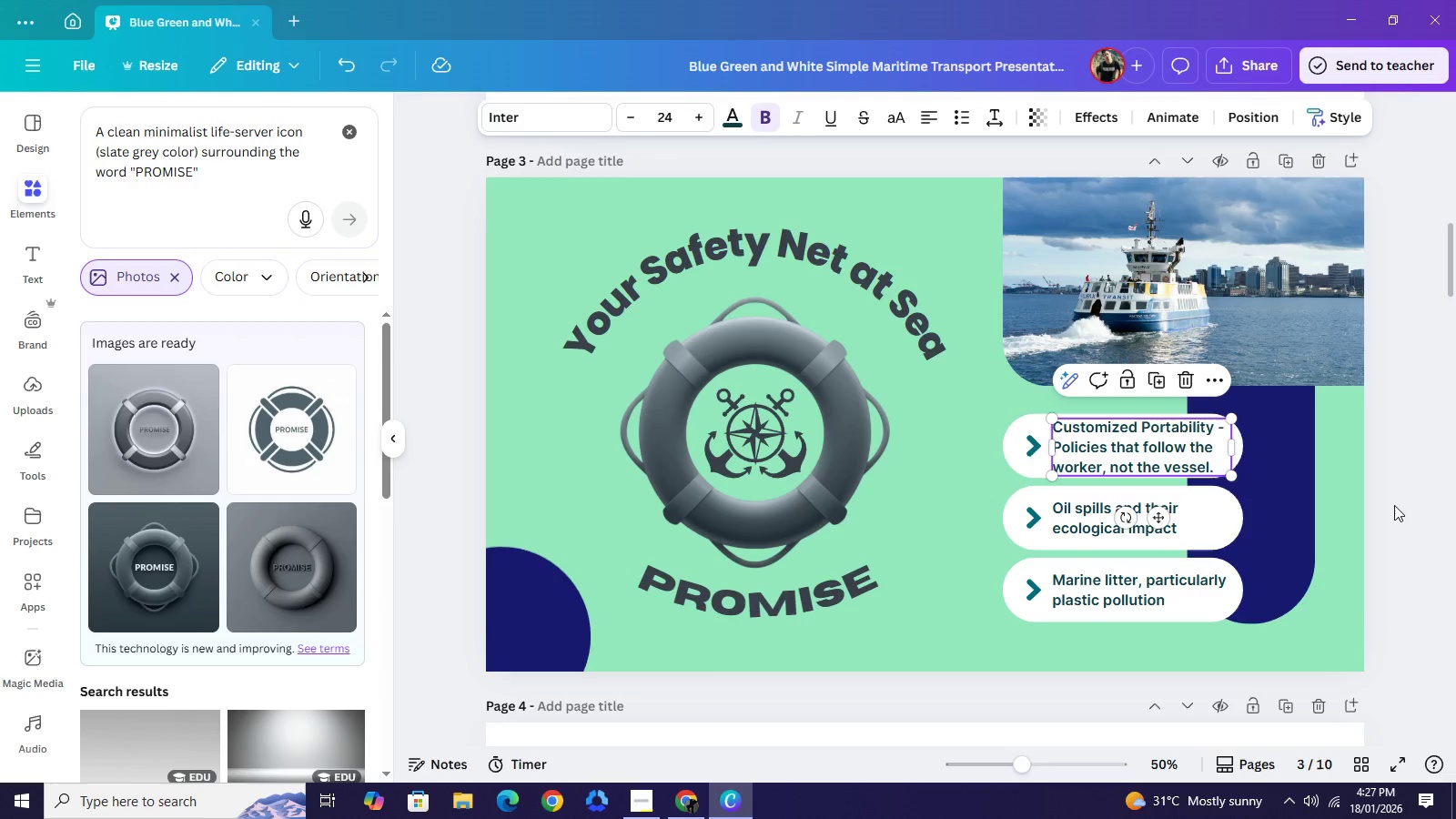 
left_click([1396, 505])
 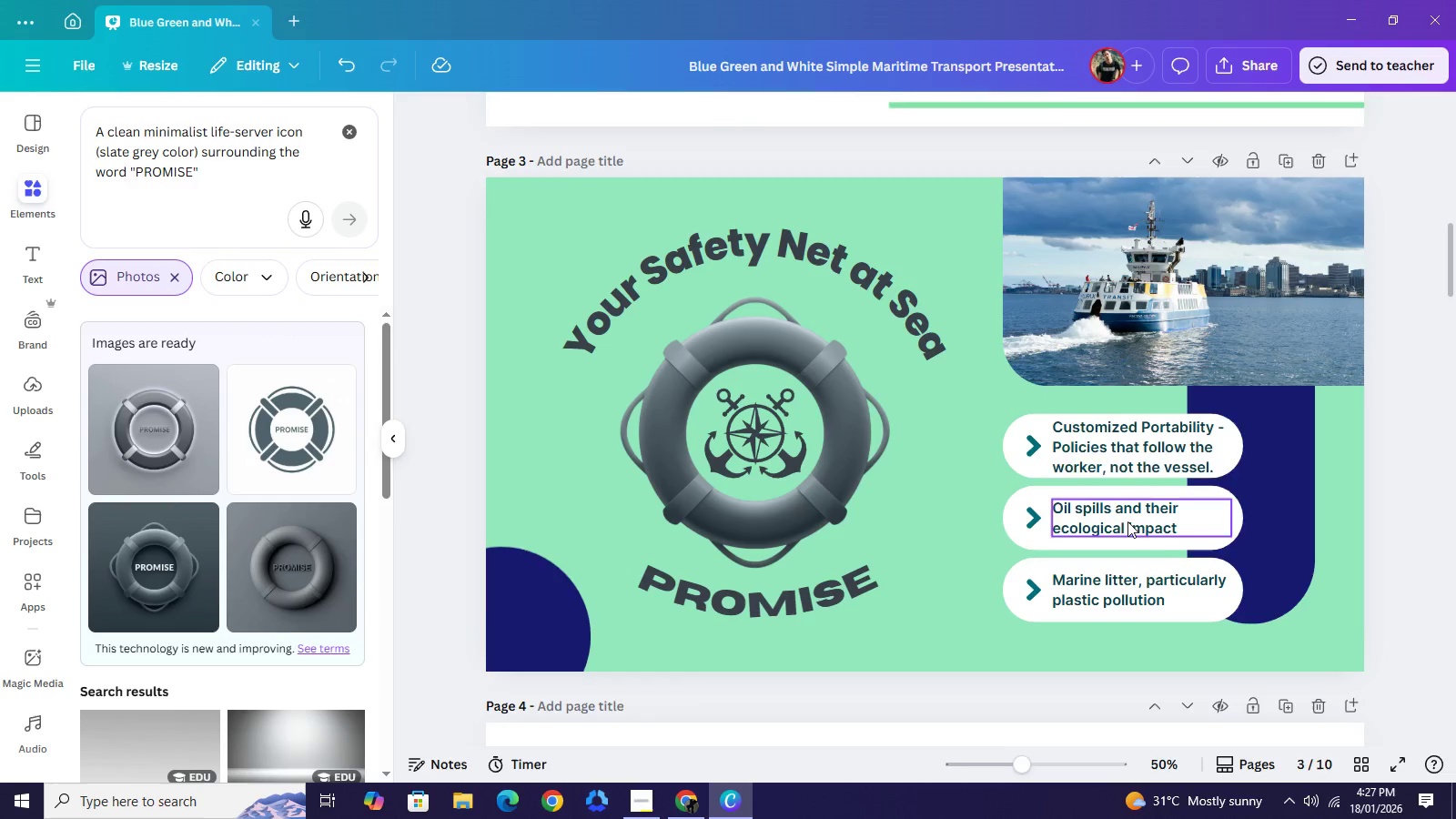 
double_click([1127, 521])
 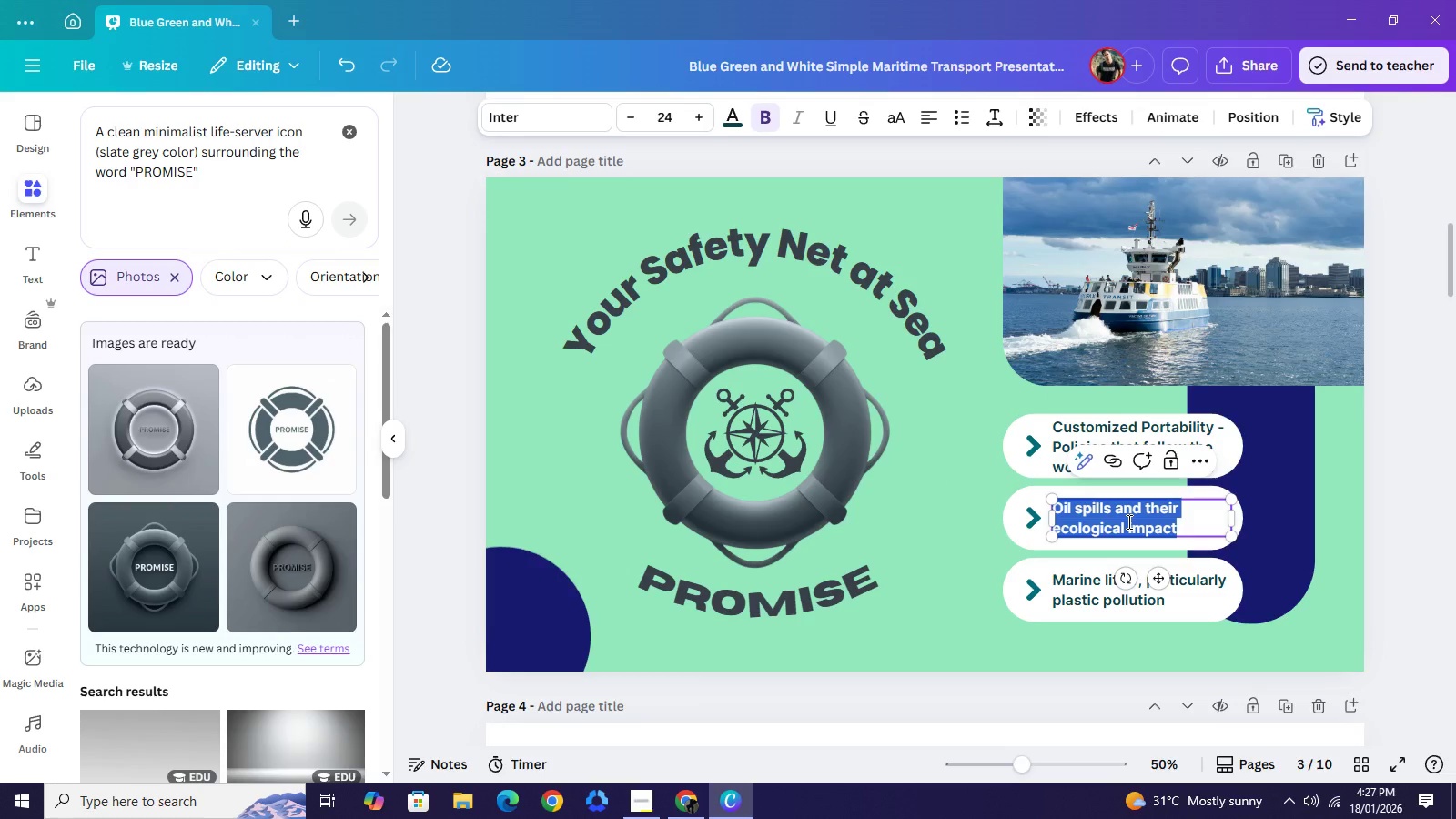 
wait(7.11)
 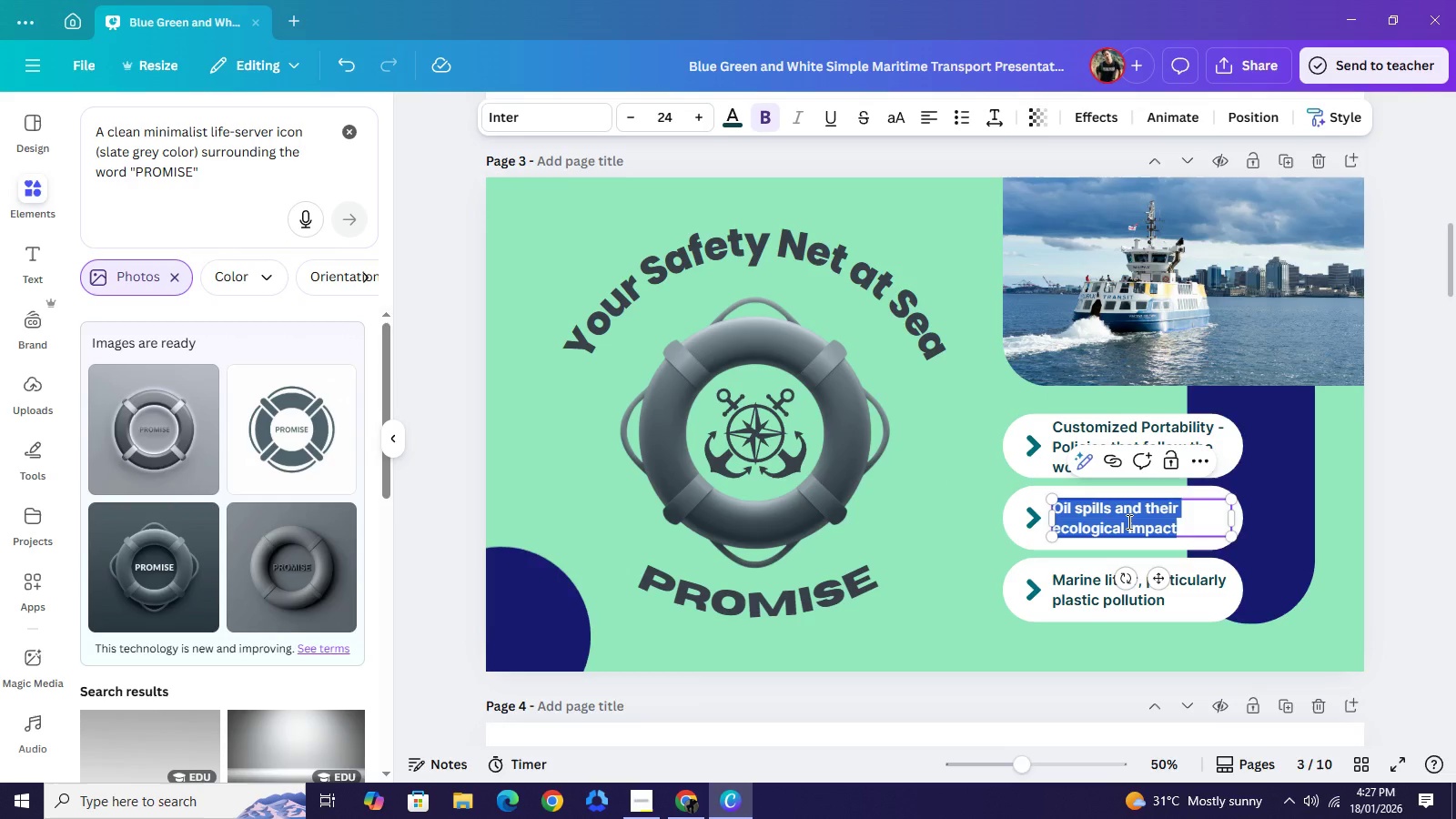 
type(Specialized Underwriting:)
 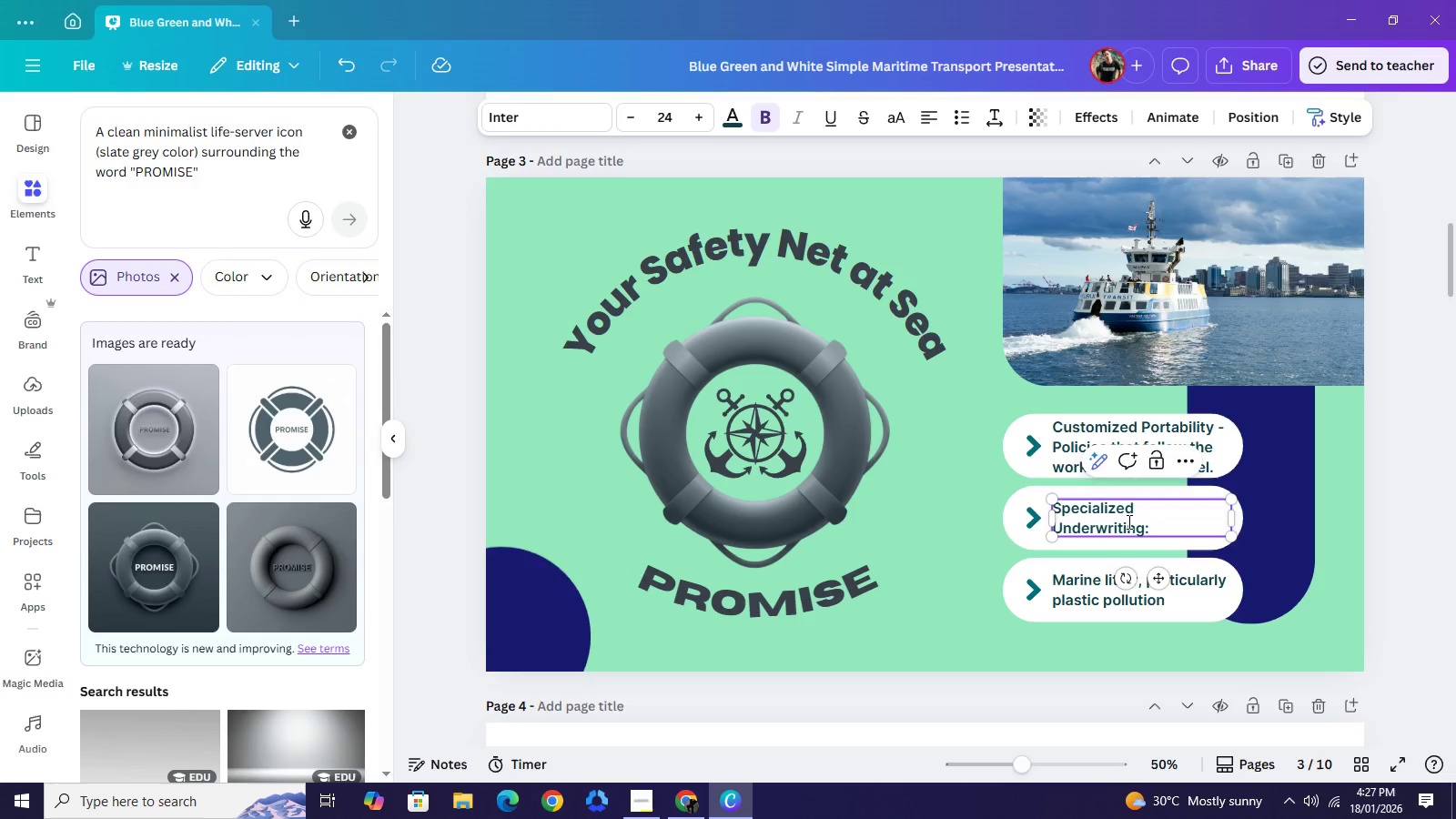 
key(Backspace)
 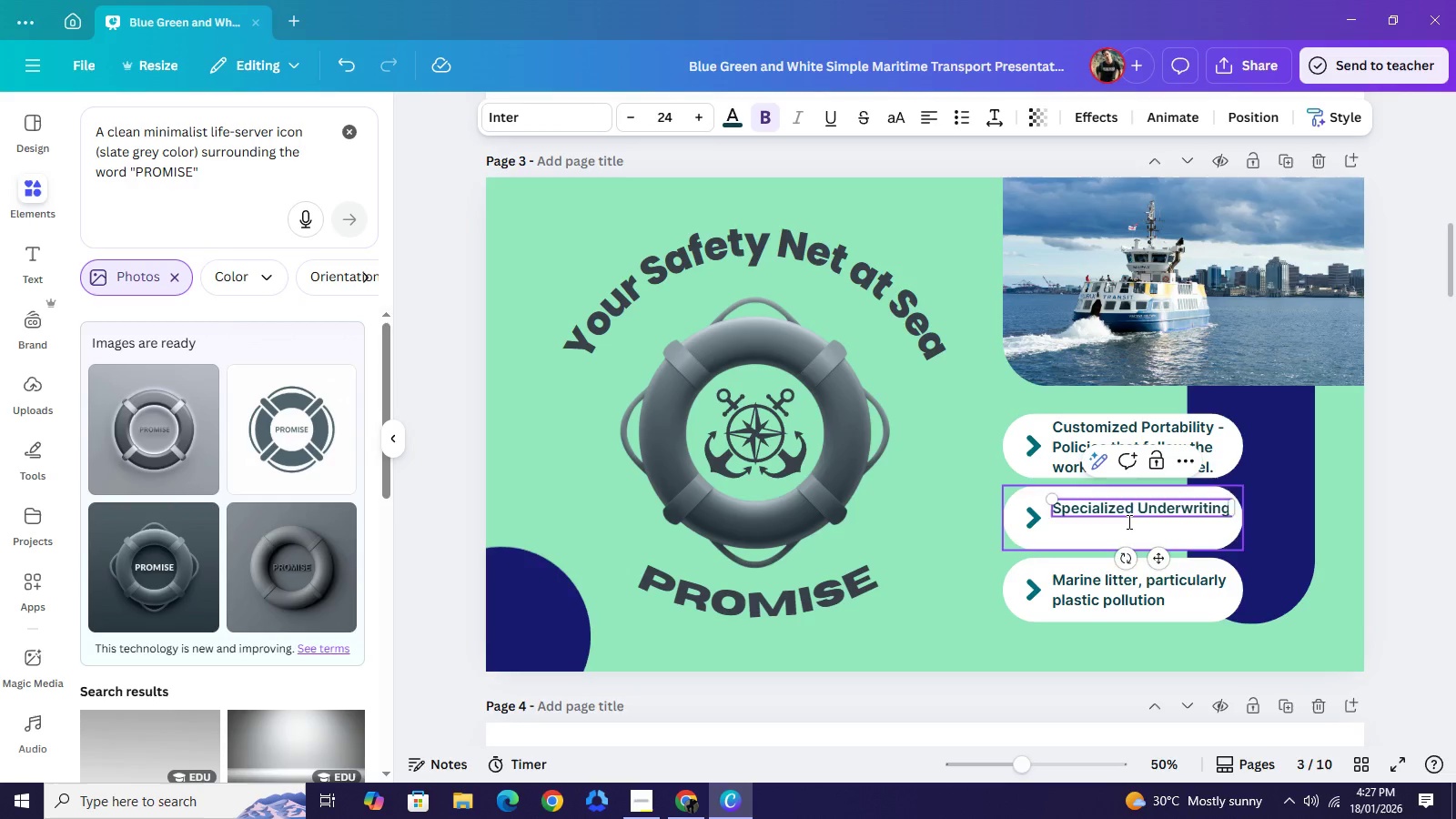 
key(Space)
 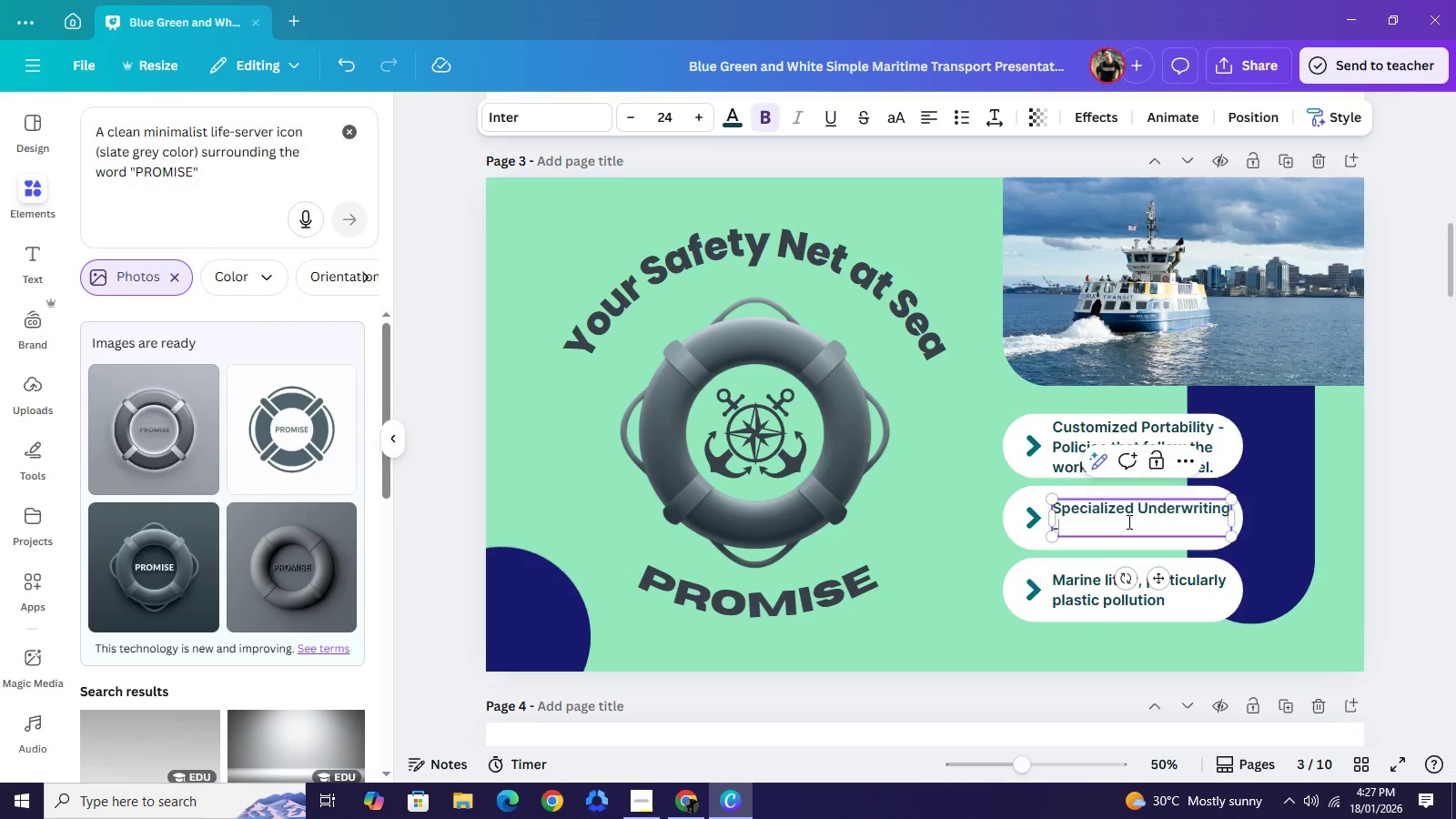 
key(Minus)
 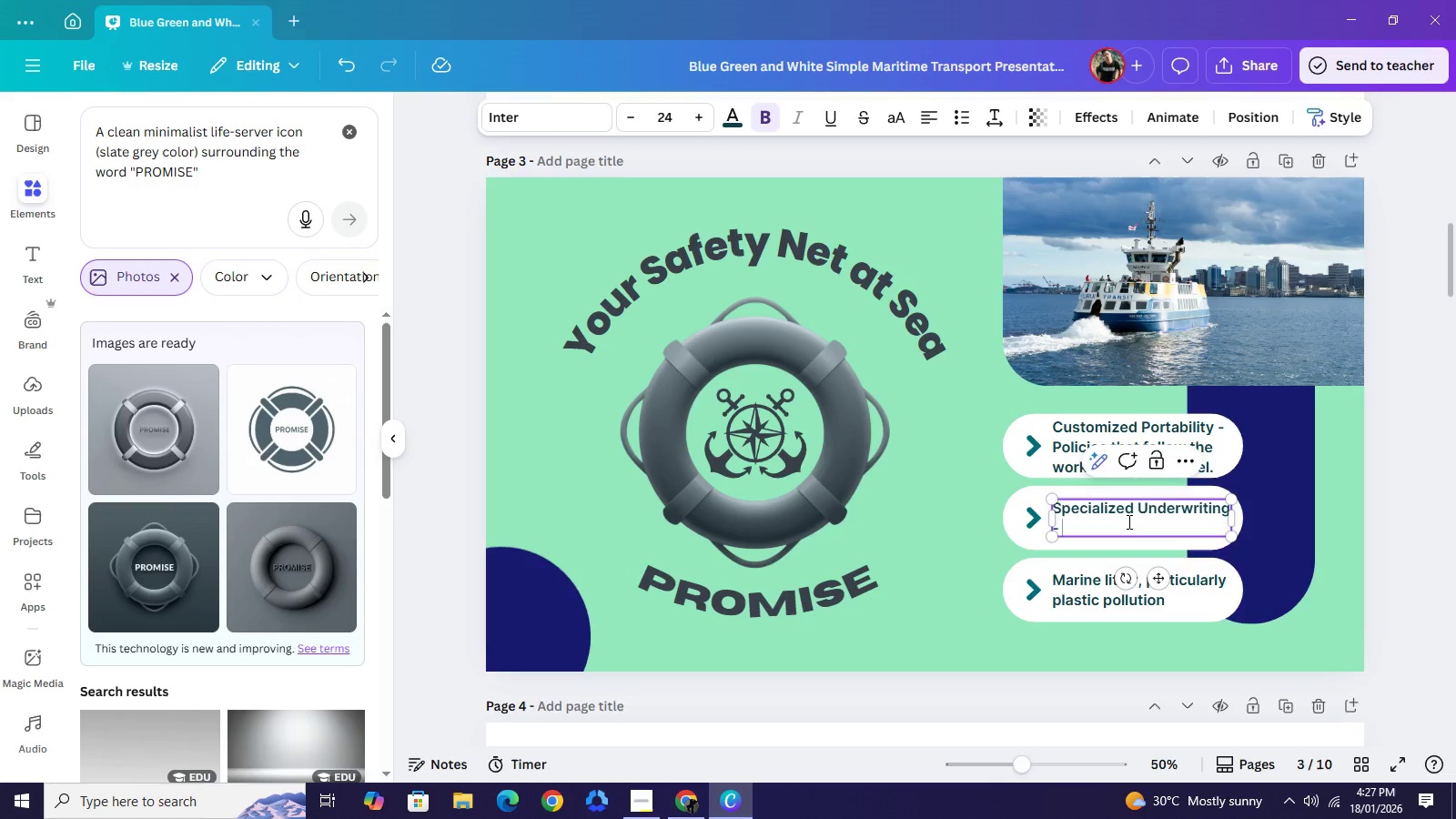 
key(Space)
 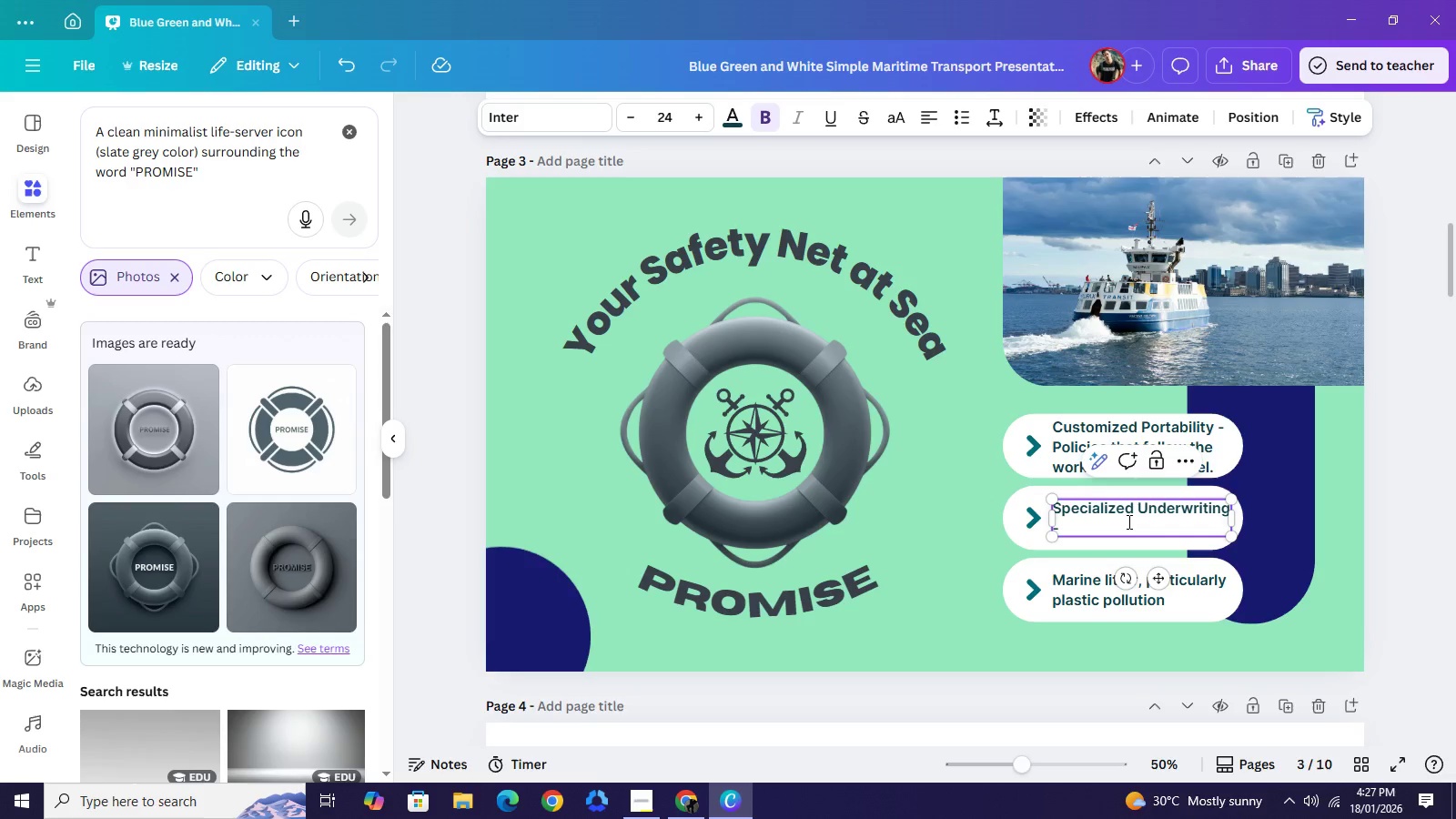 
wait(5.33)
 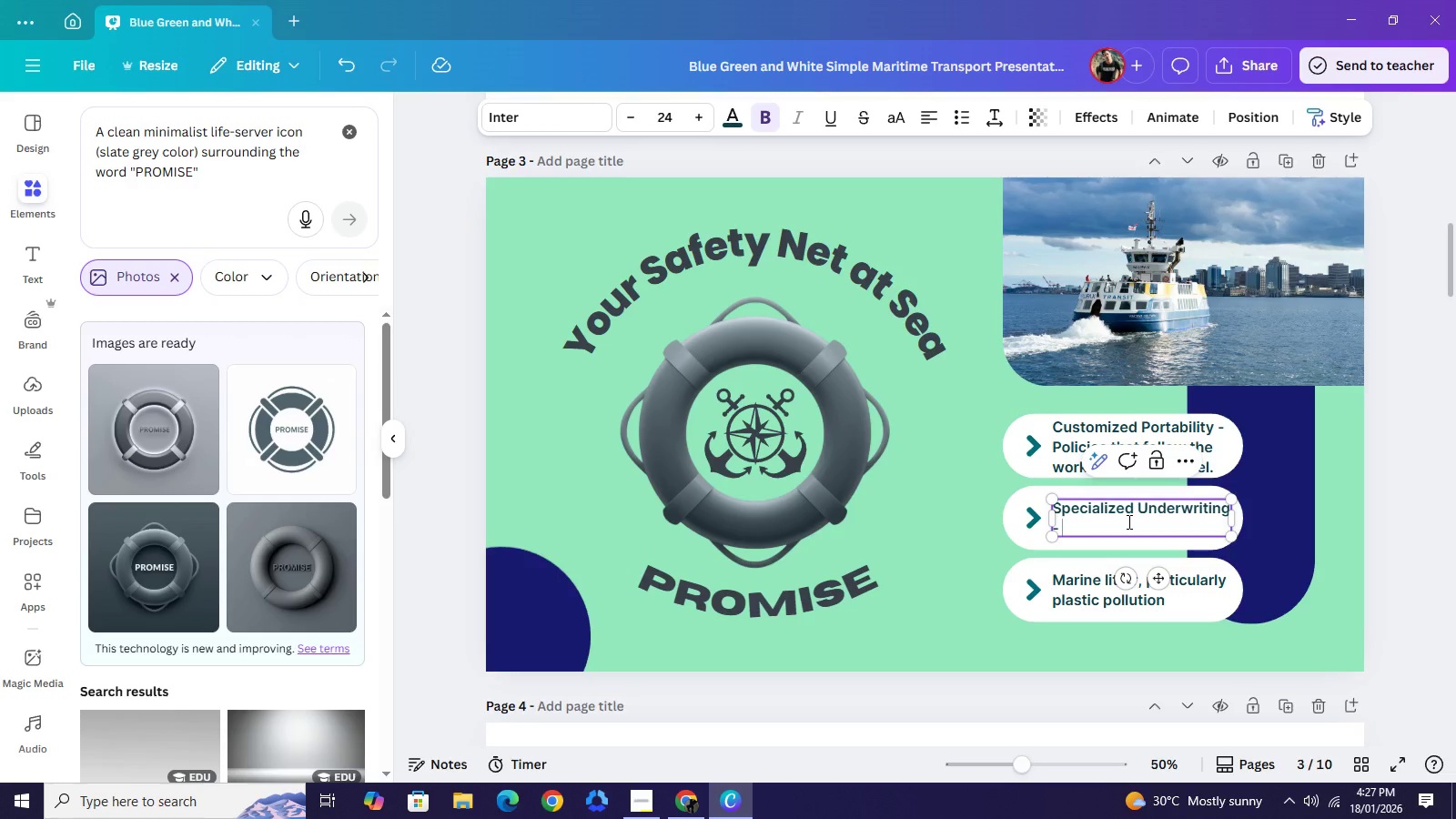 
key(Backspace)
 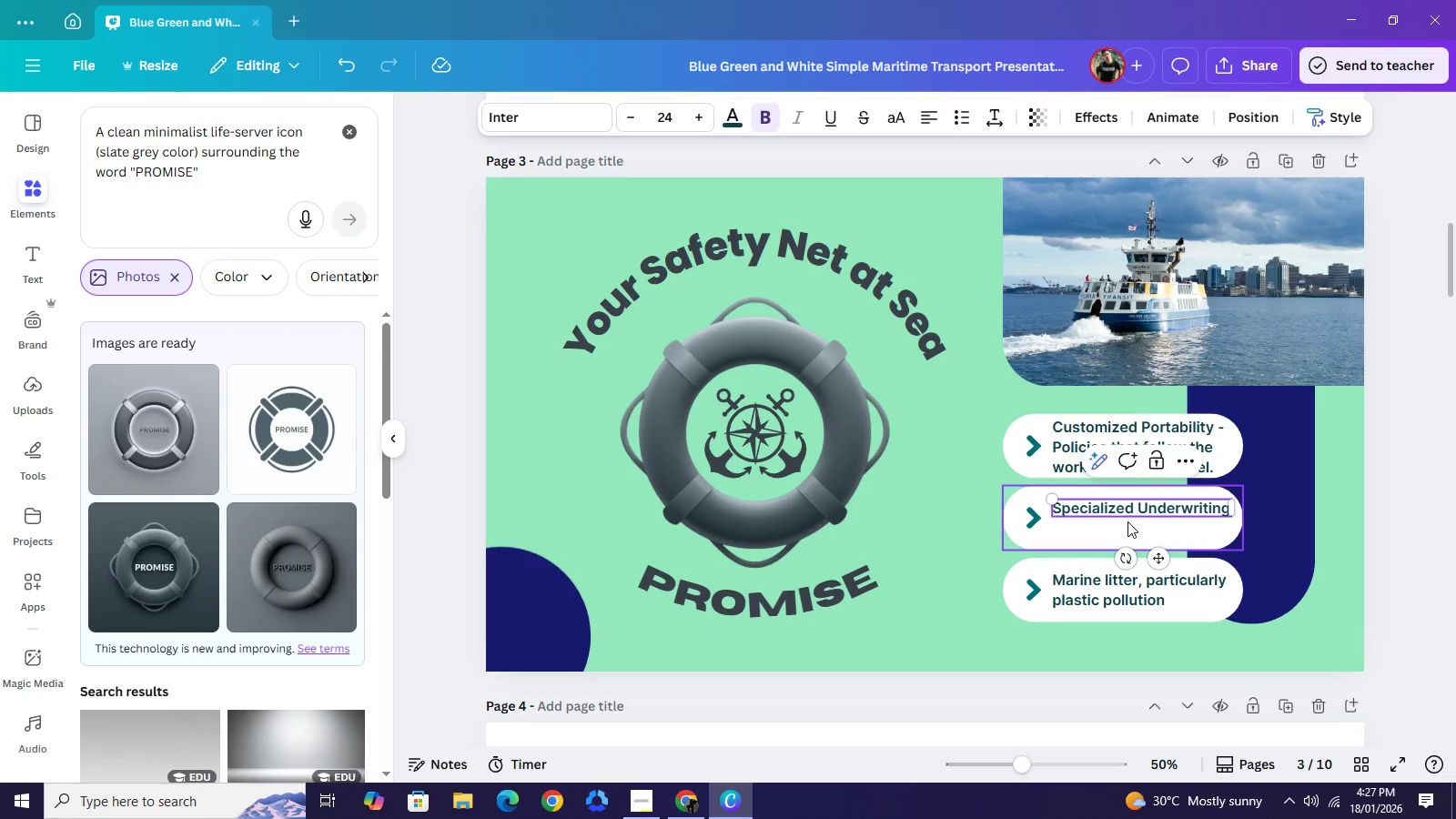 
key(Backspace)
 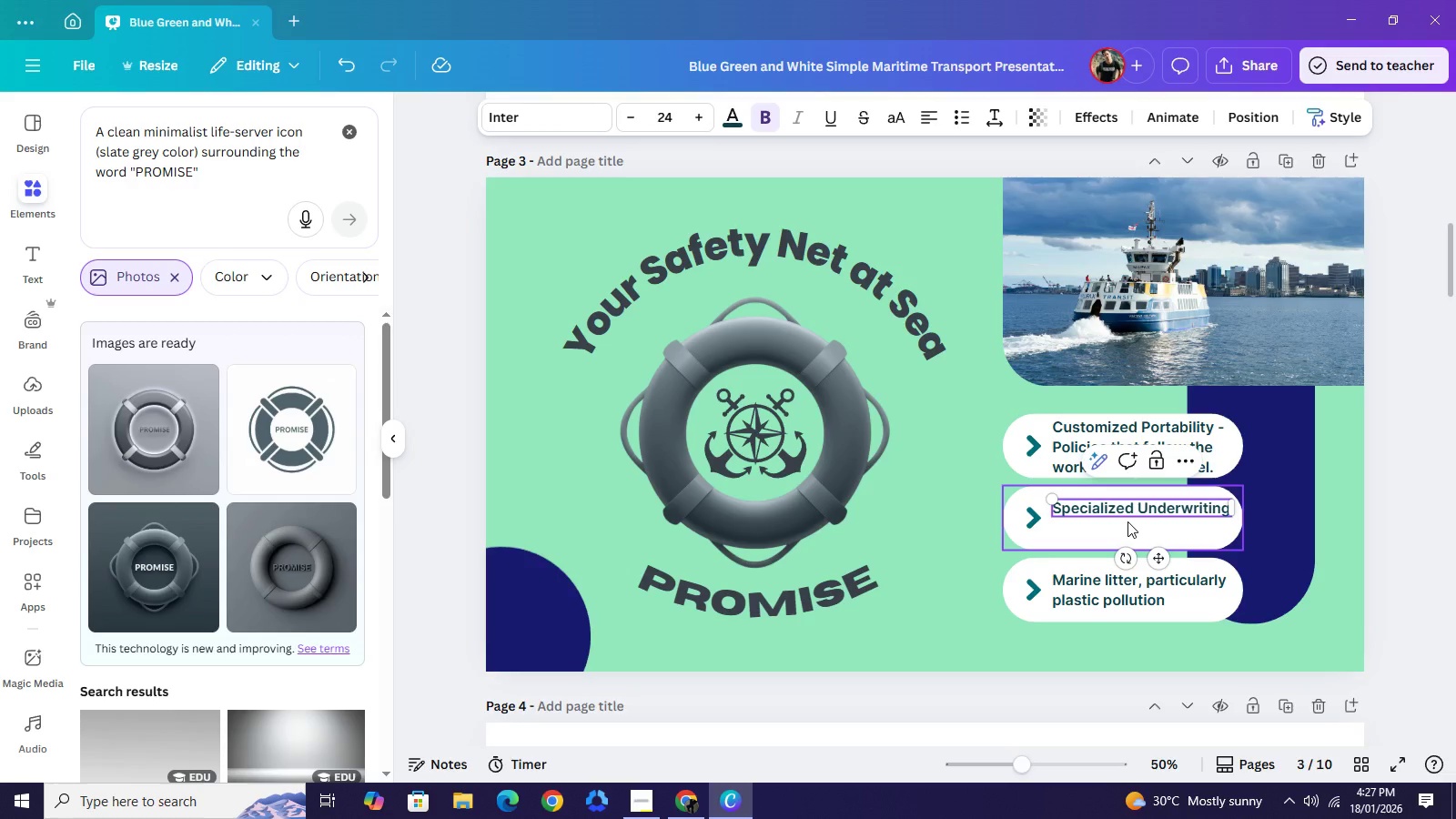 
key(Shift+Semicolon)
 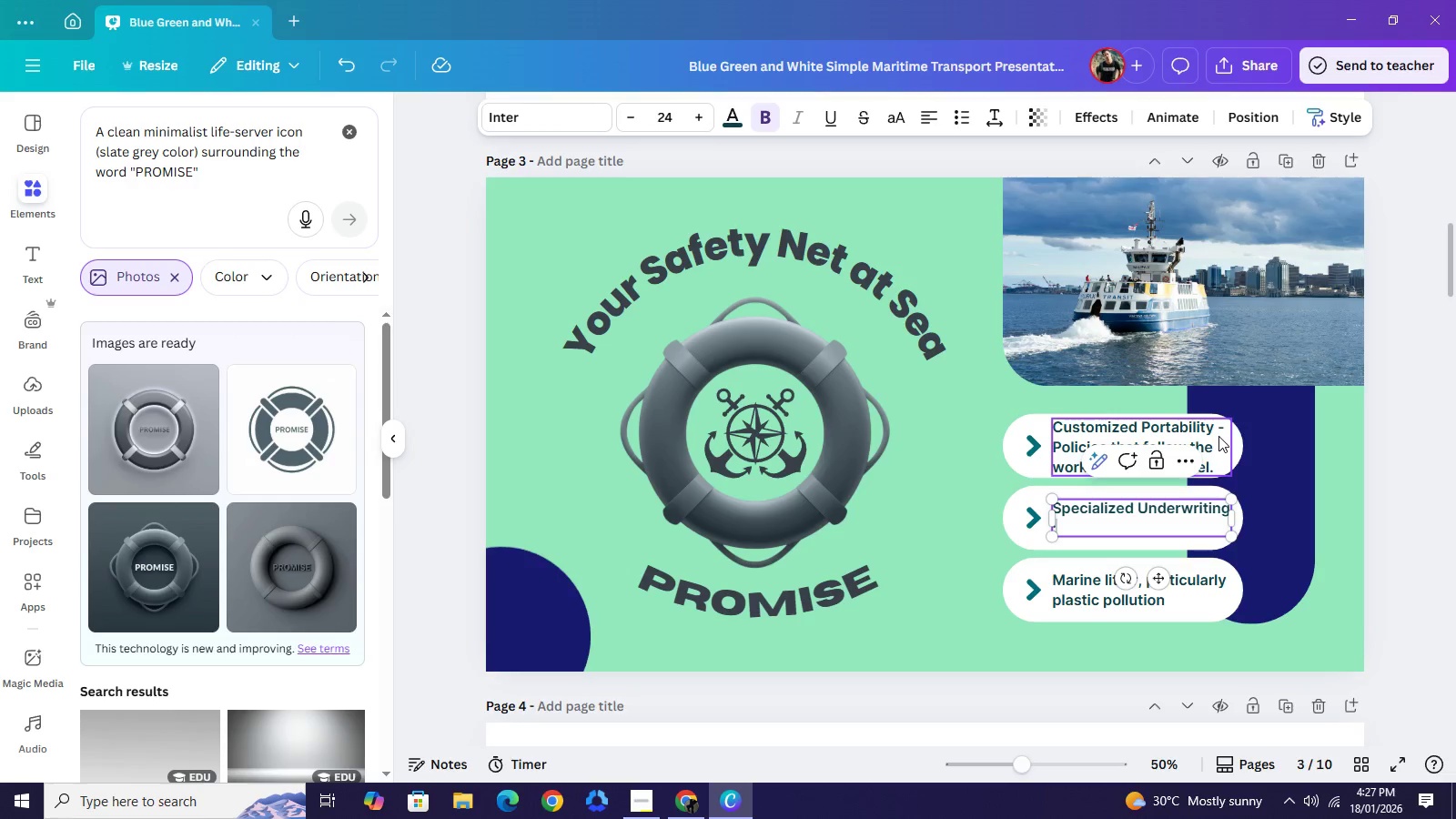 
double_click([1218, 436])
 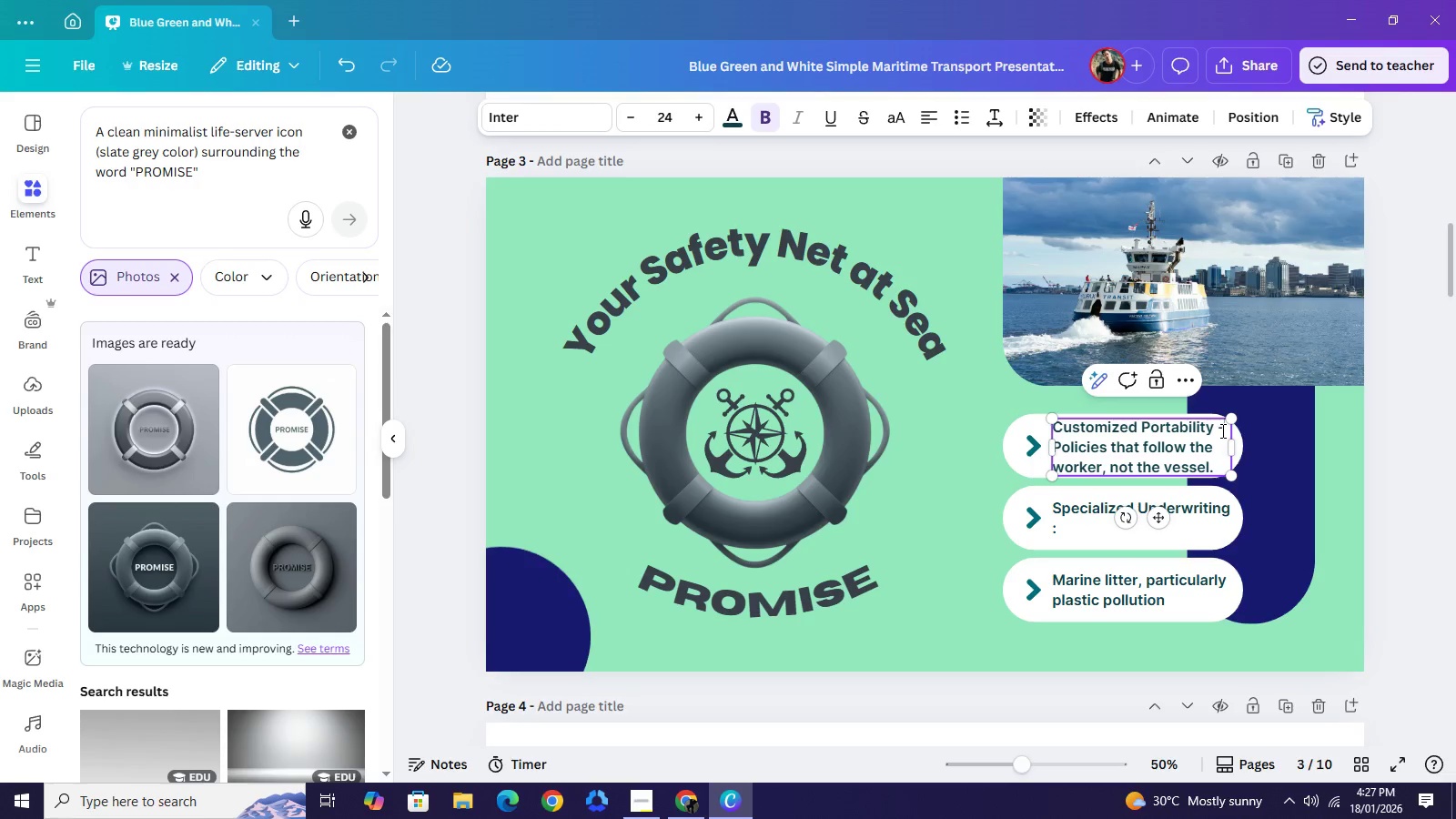 
left_click([1221, 430])
 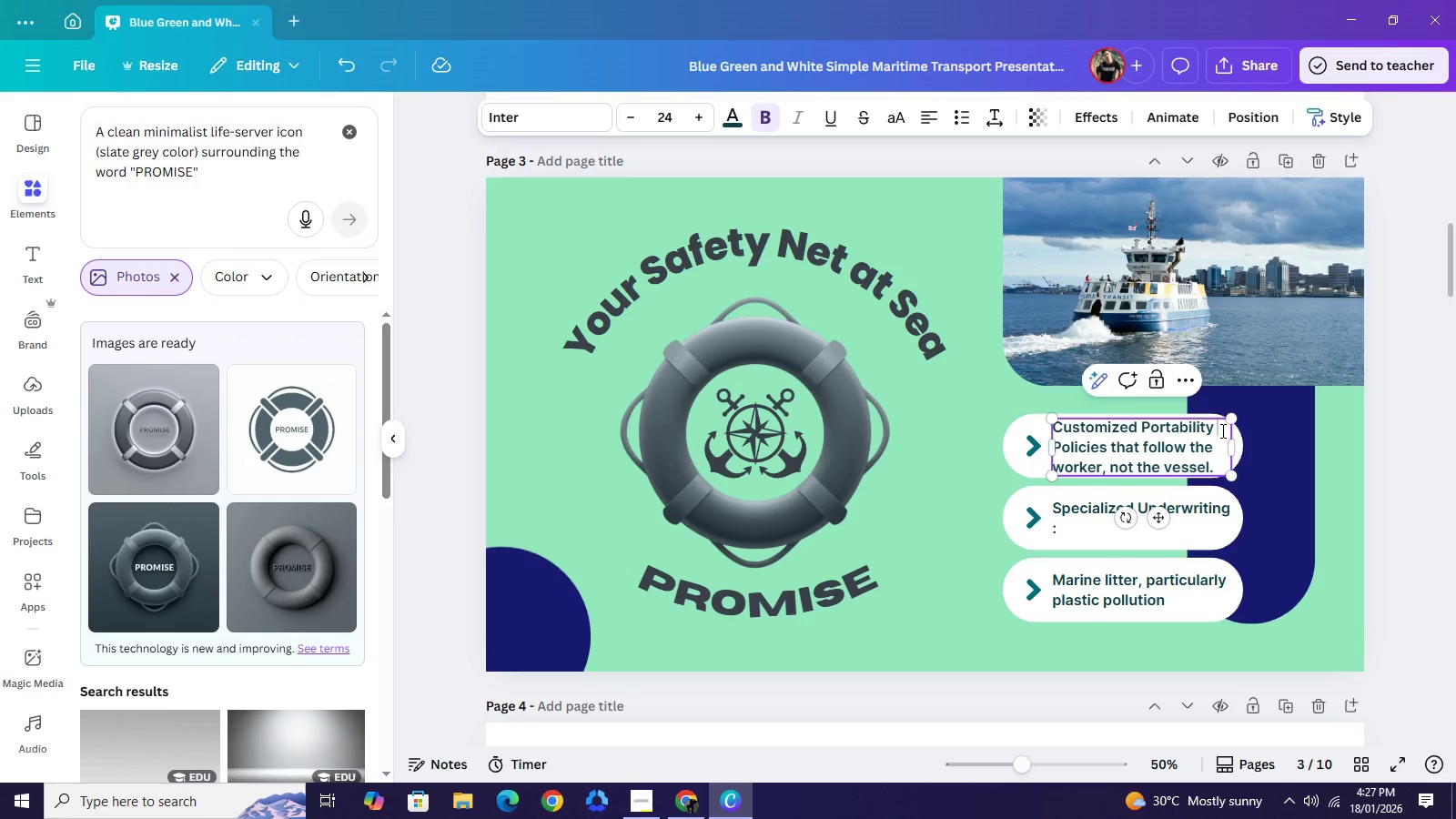 
key(Backspace)
 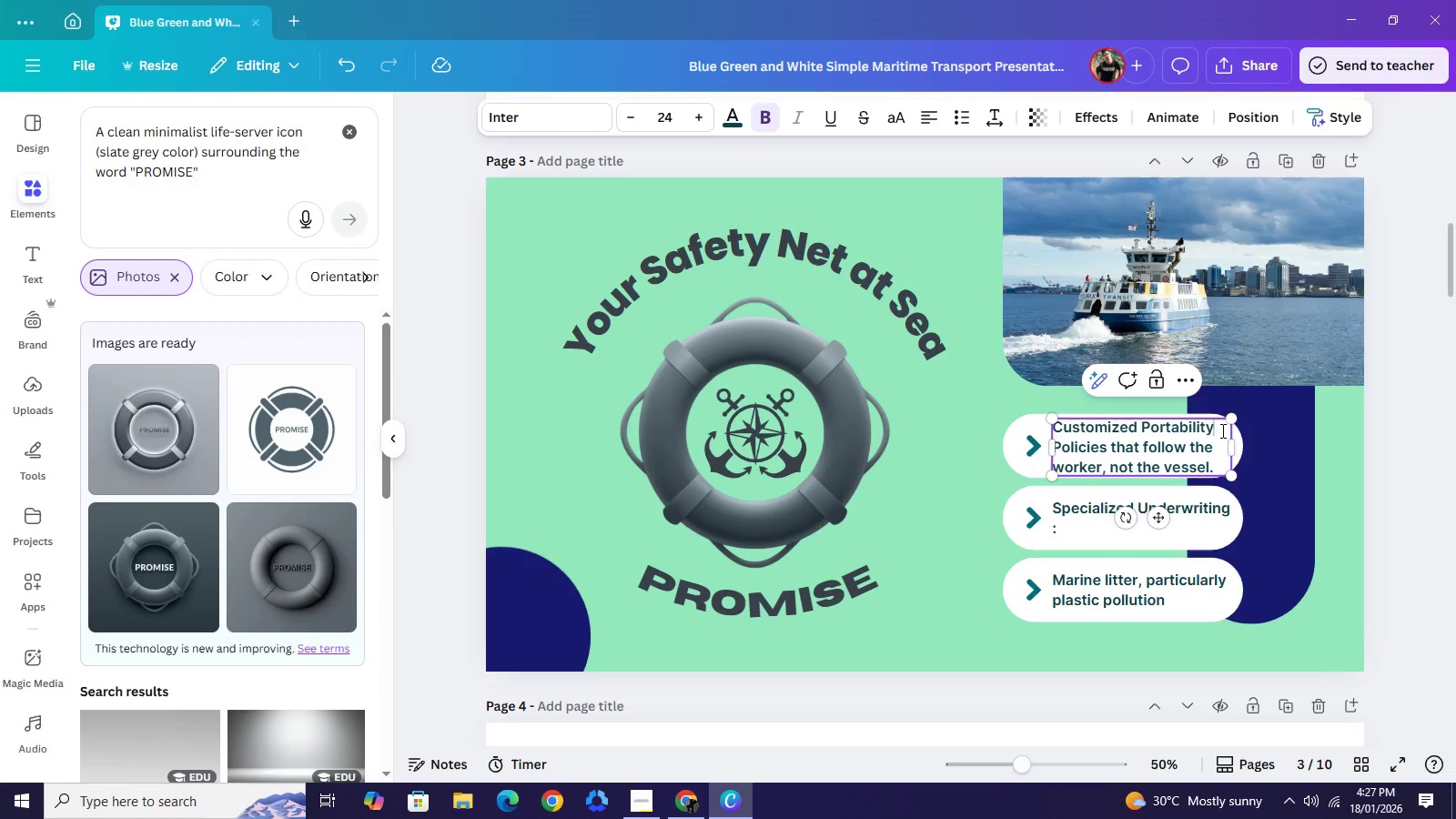 
key(Backspace)
 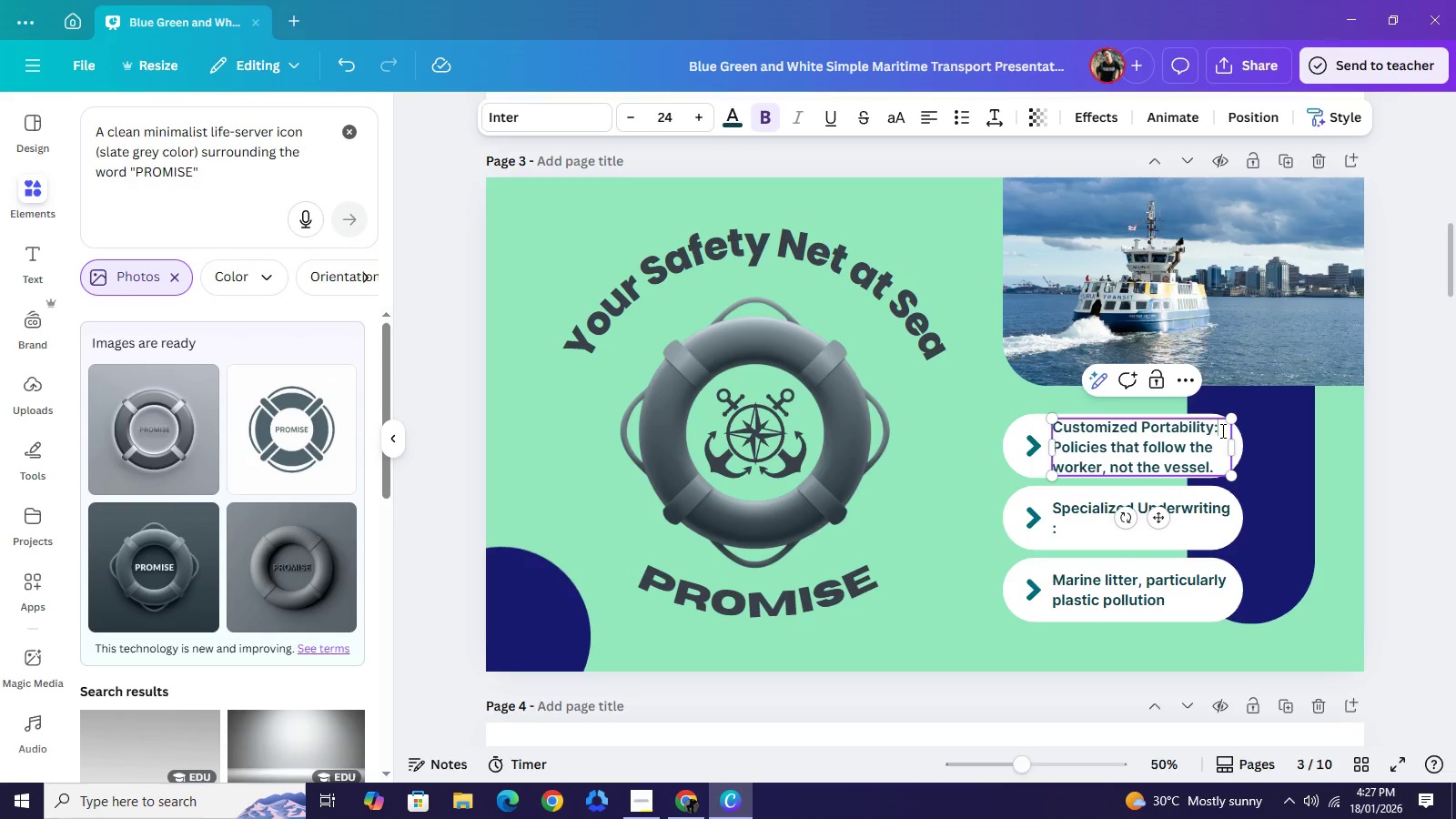 
key(Shift+ShiftRight)
 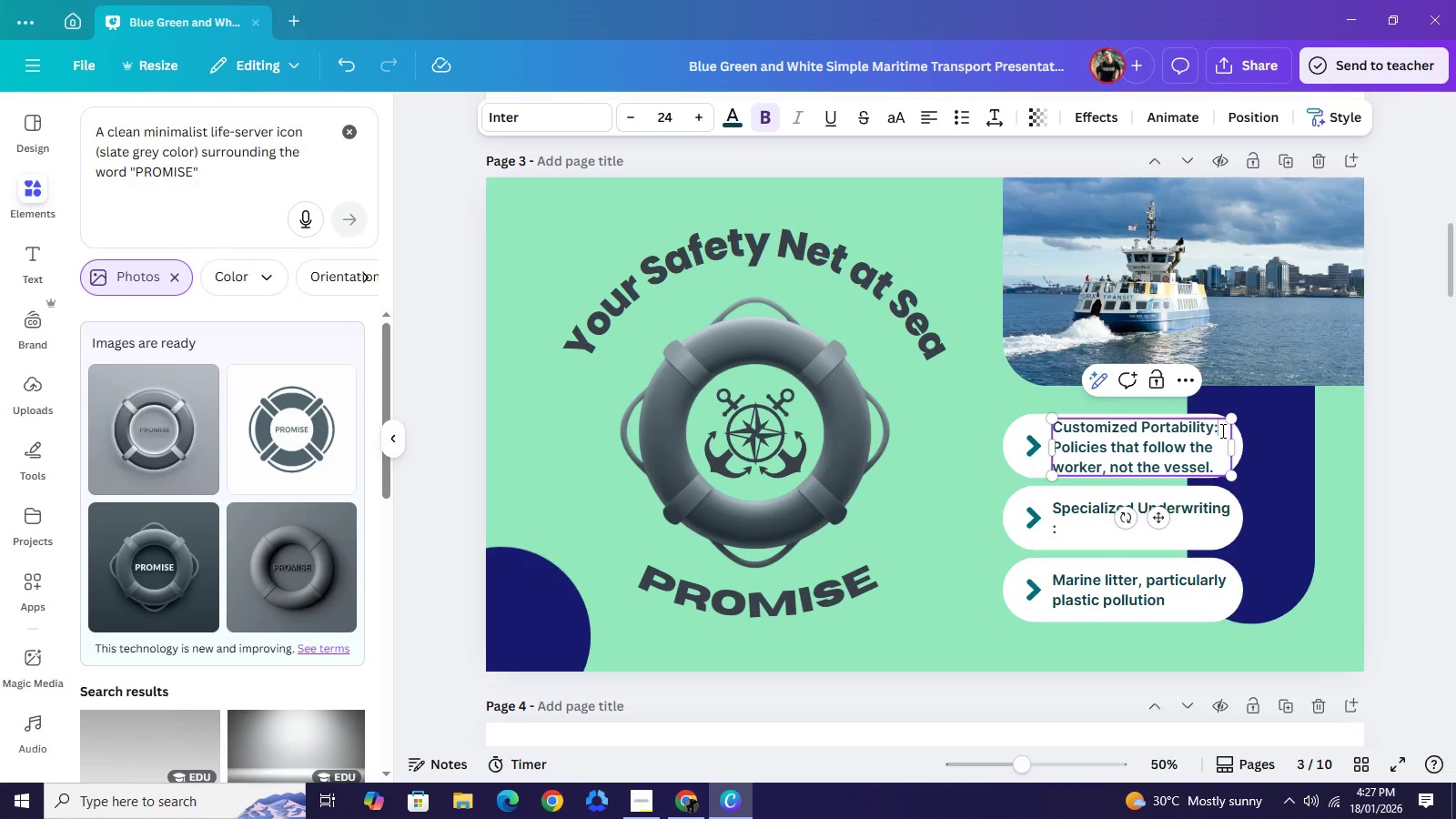 
key(Shift+Semicolon)
 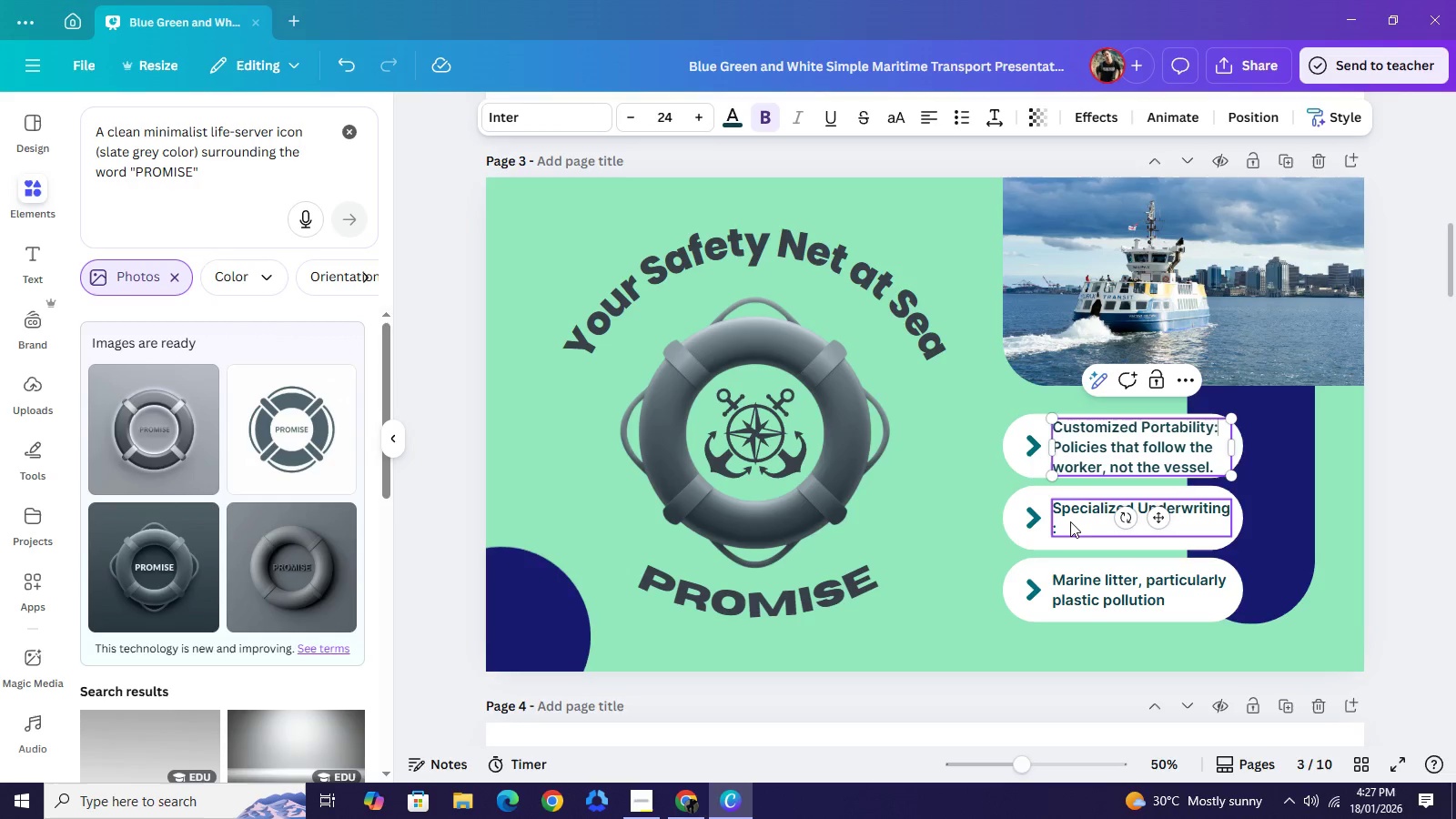 
double_click([1074, 523])
 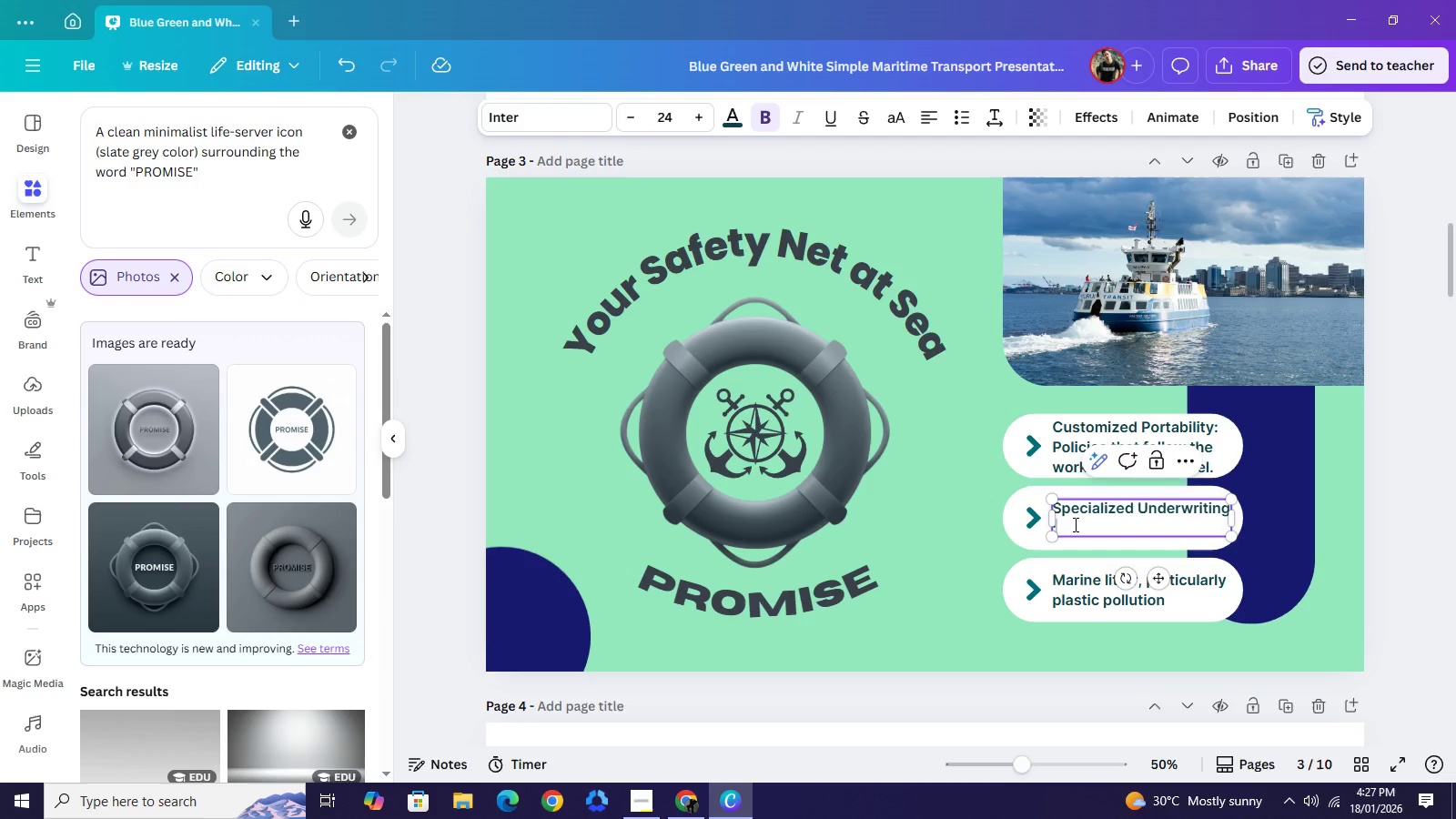 
left_click([1074, 524])
 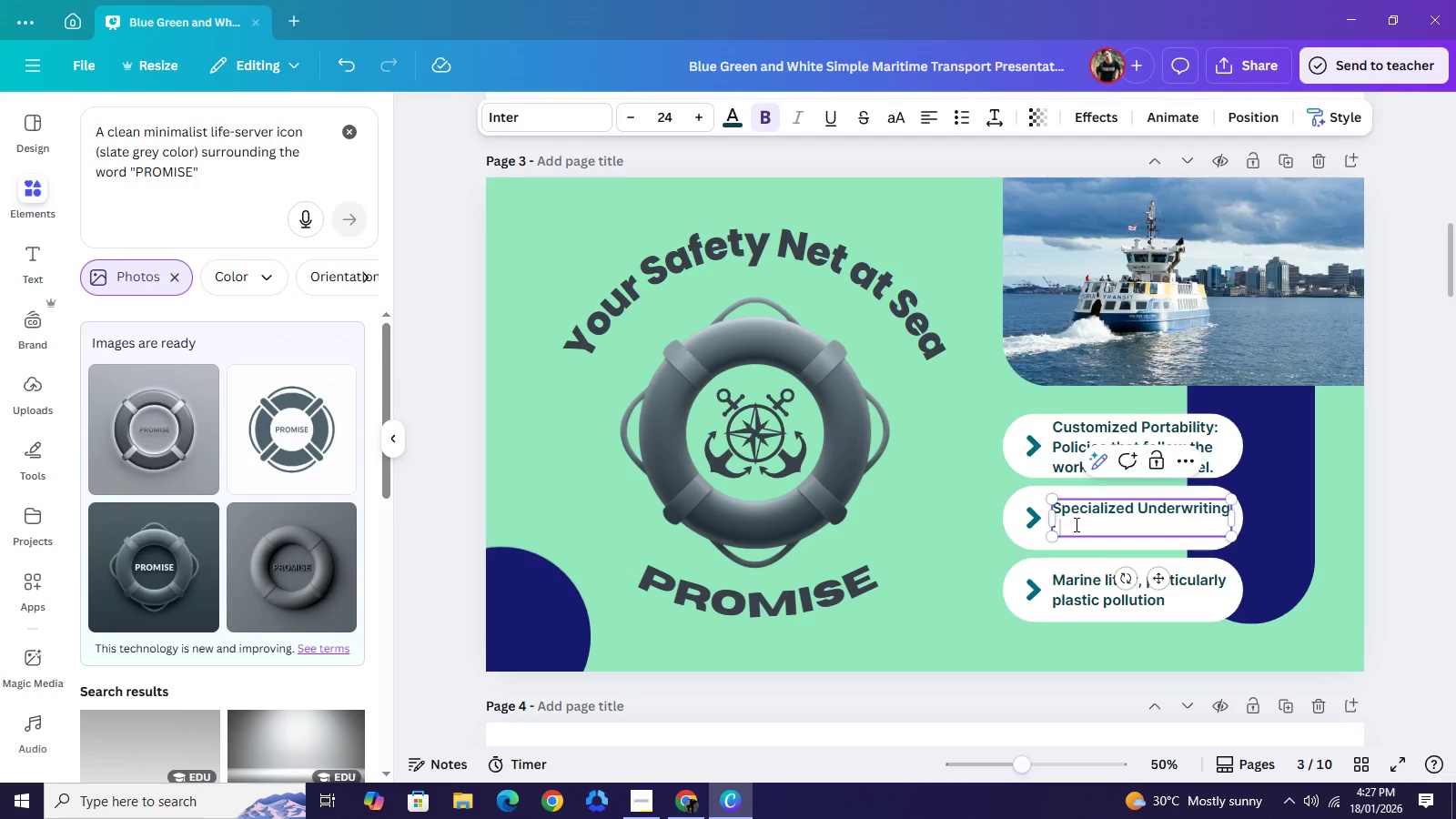 
key(Space)
 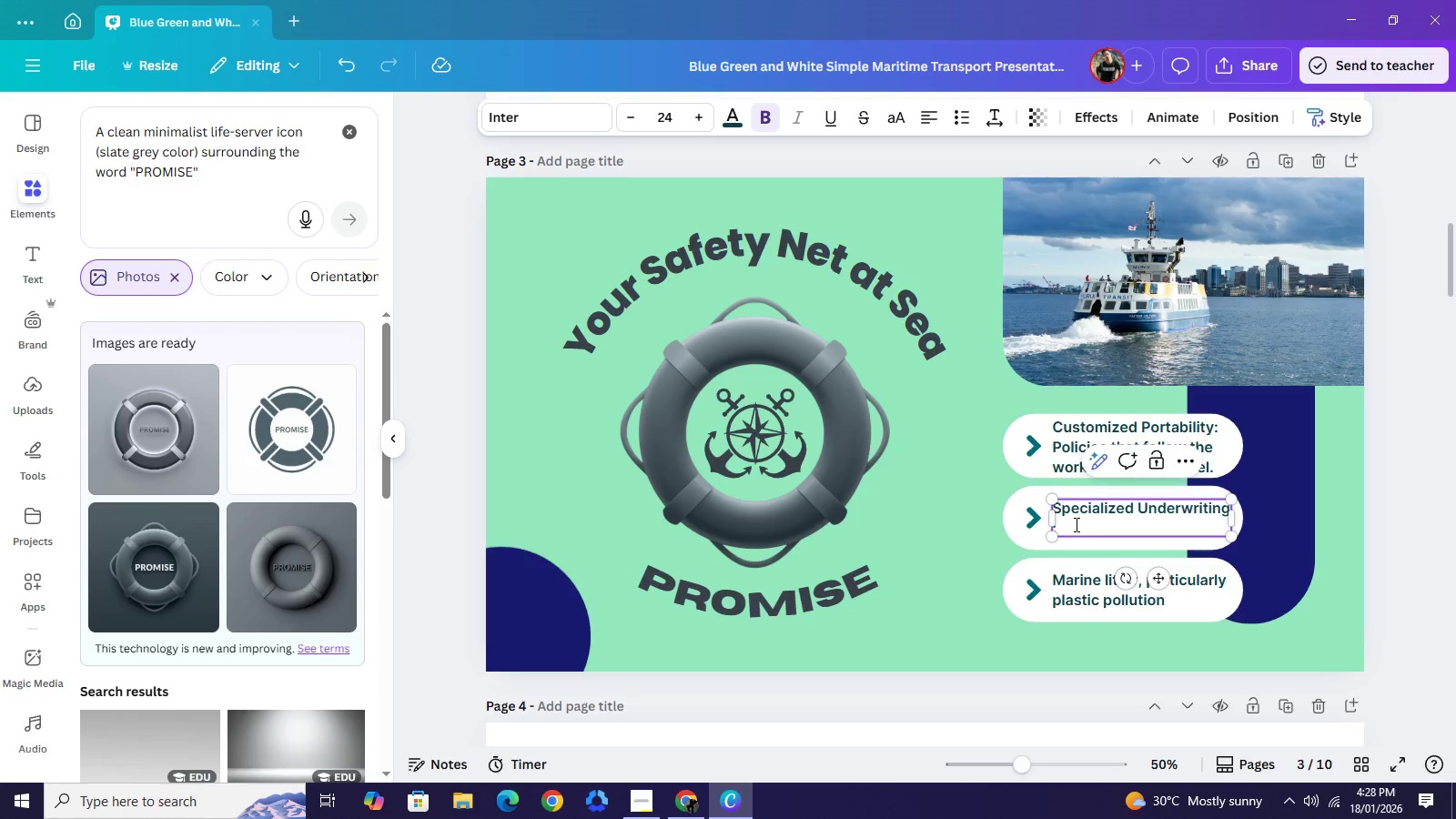 
wait(5.33)
 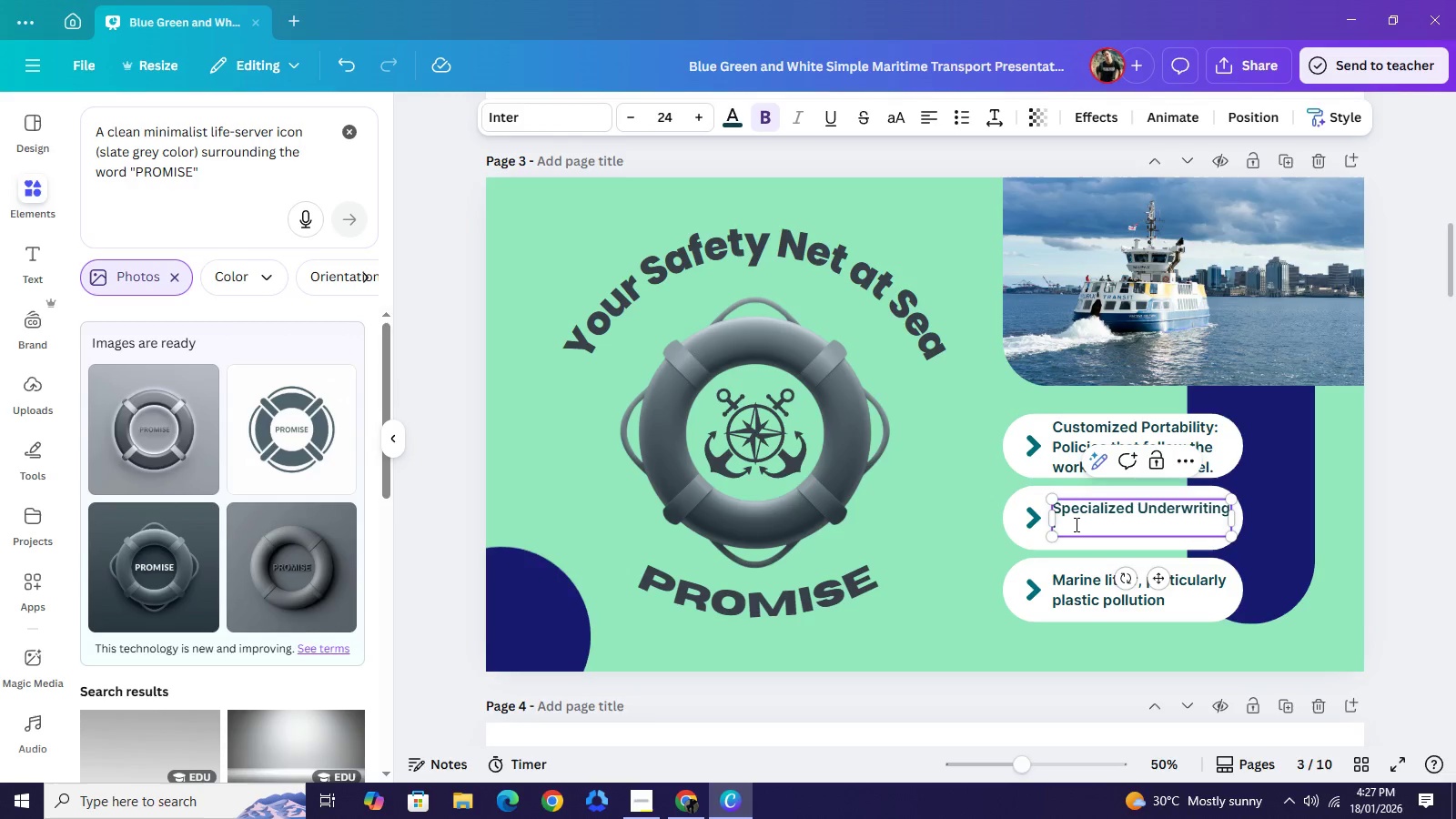 
type(Rates built for the actual )
 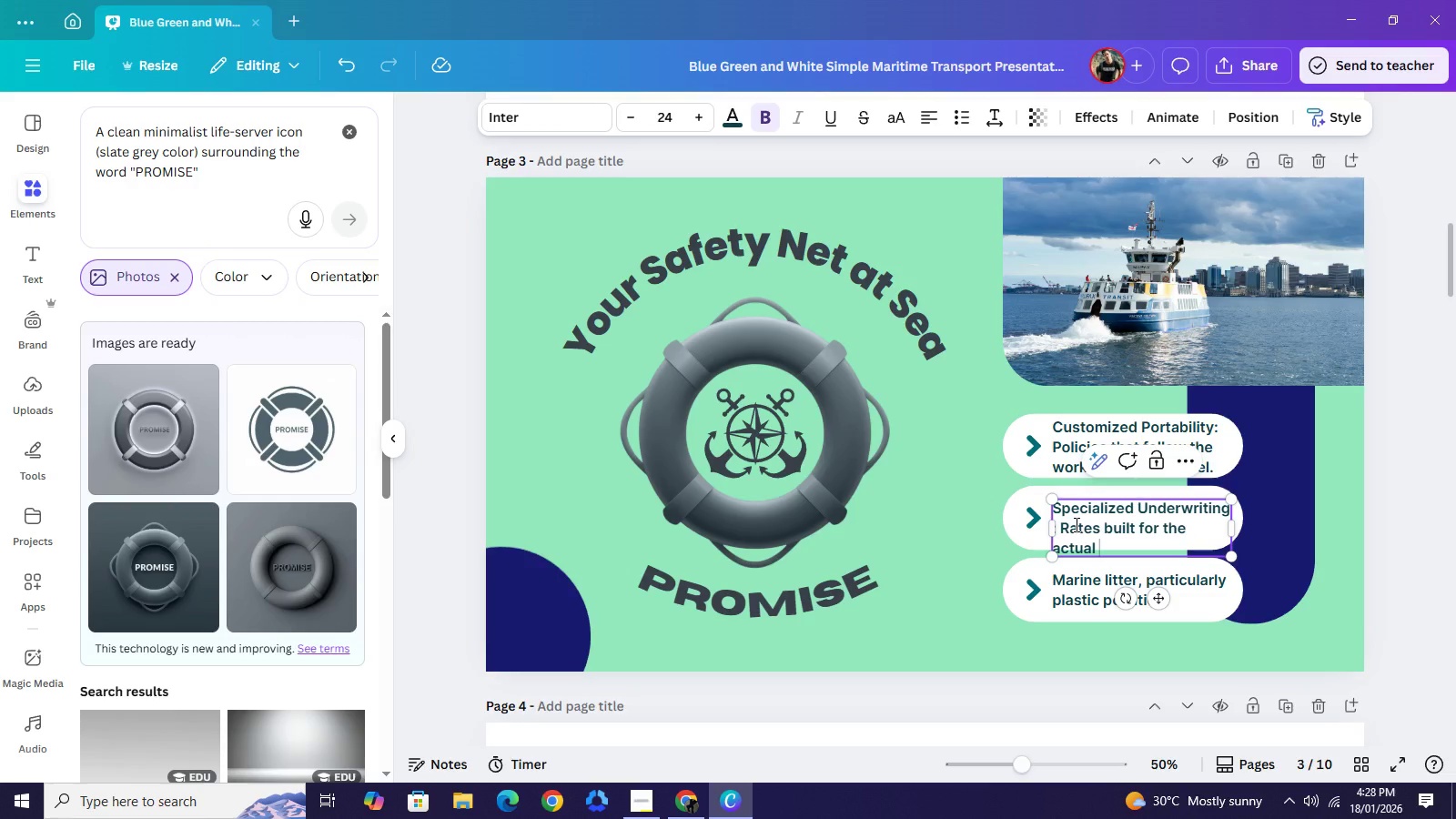 
type(rik)
key(Backspace)
type(sks of fishing anf ya)
key(Backspace)
key(Backspace)
key(Backspace)
key(Backspace)
type(d yachting.)
 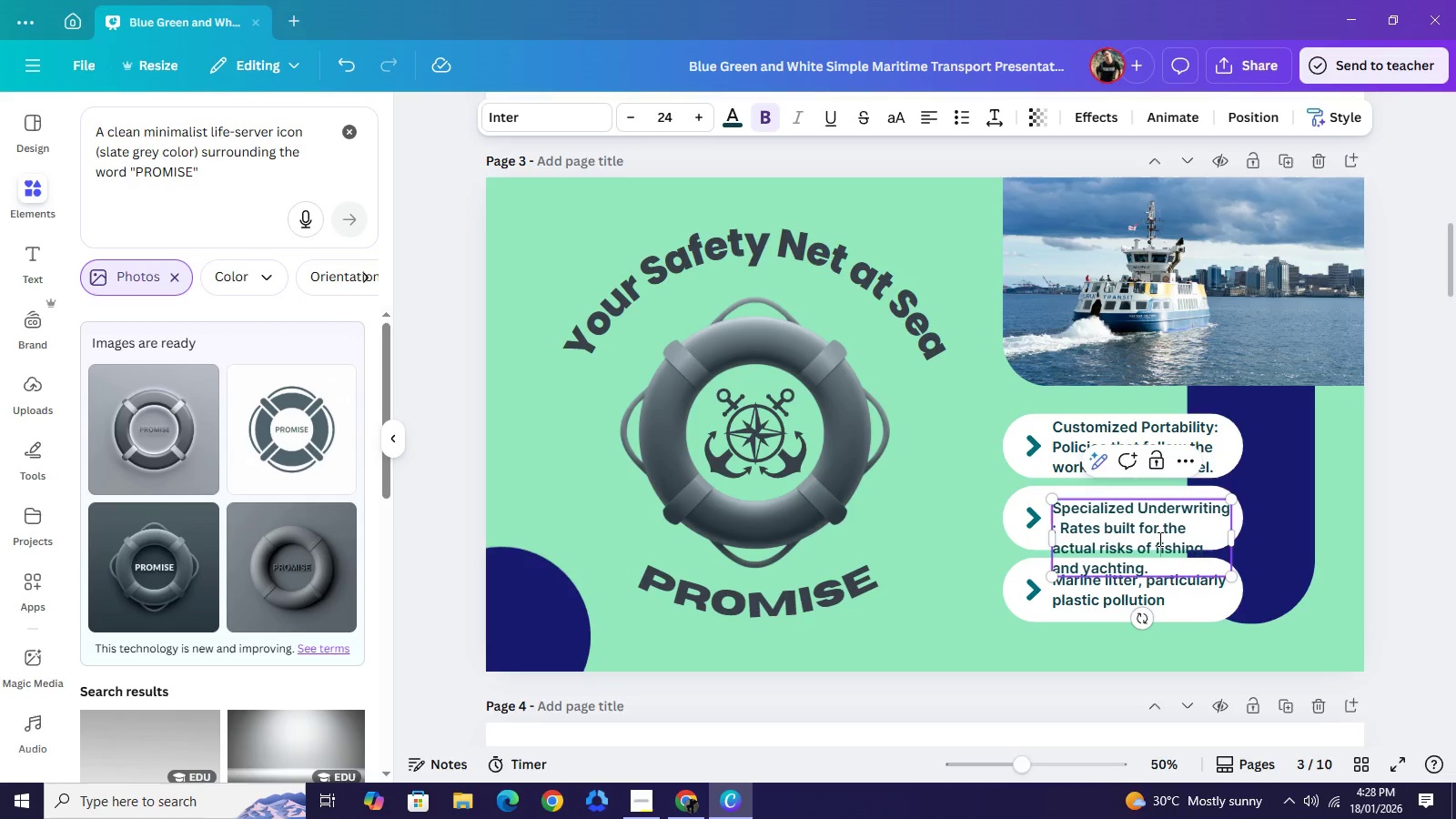 
left_click([1158, 539])
 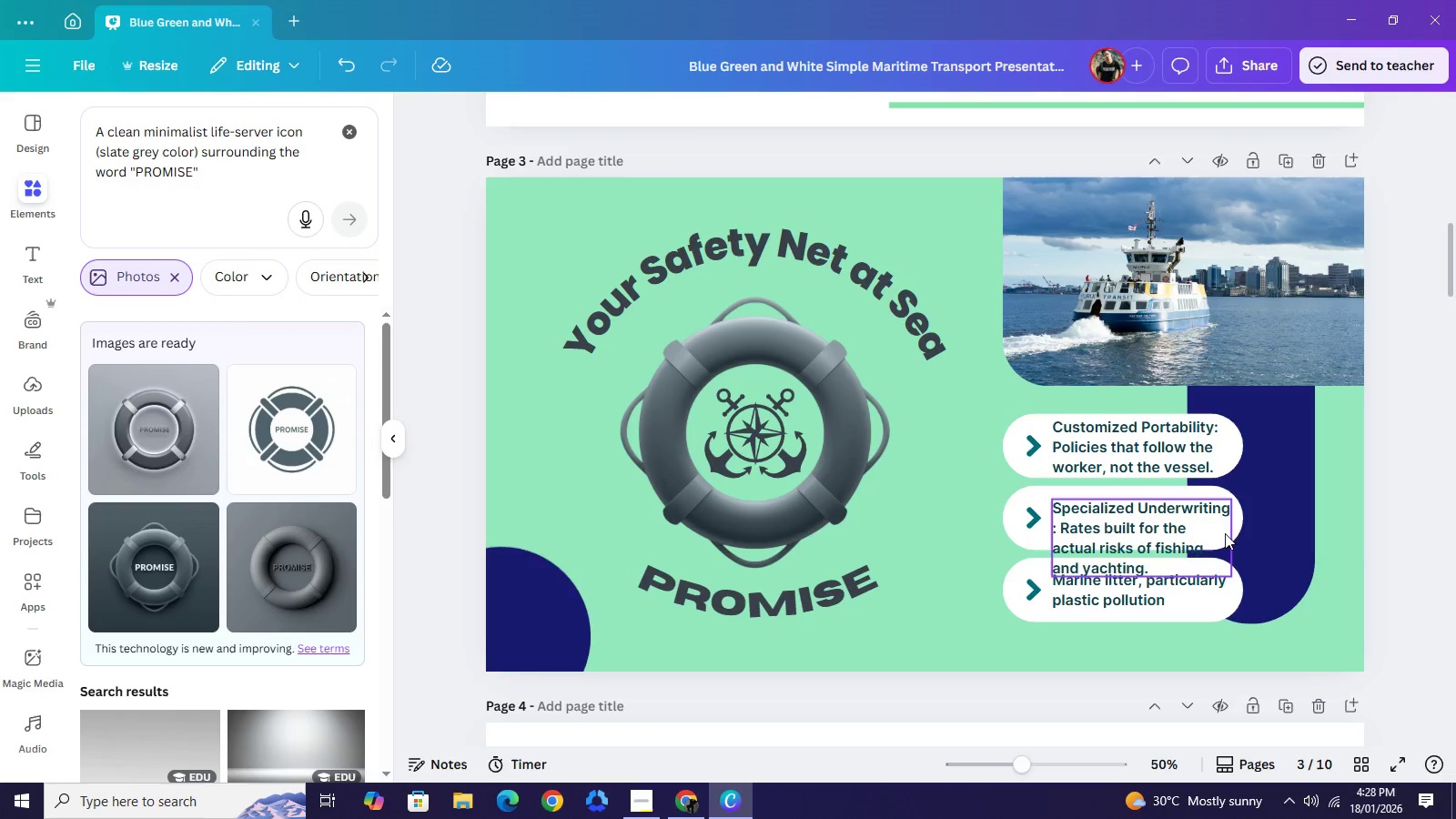 
left_click([1177, 532])
 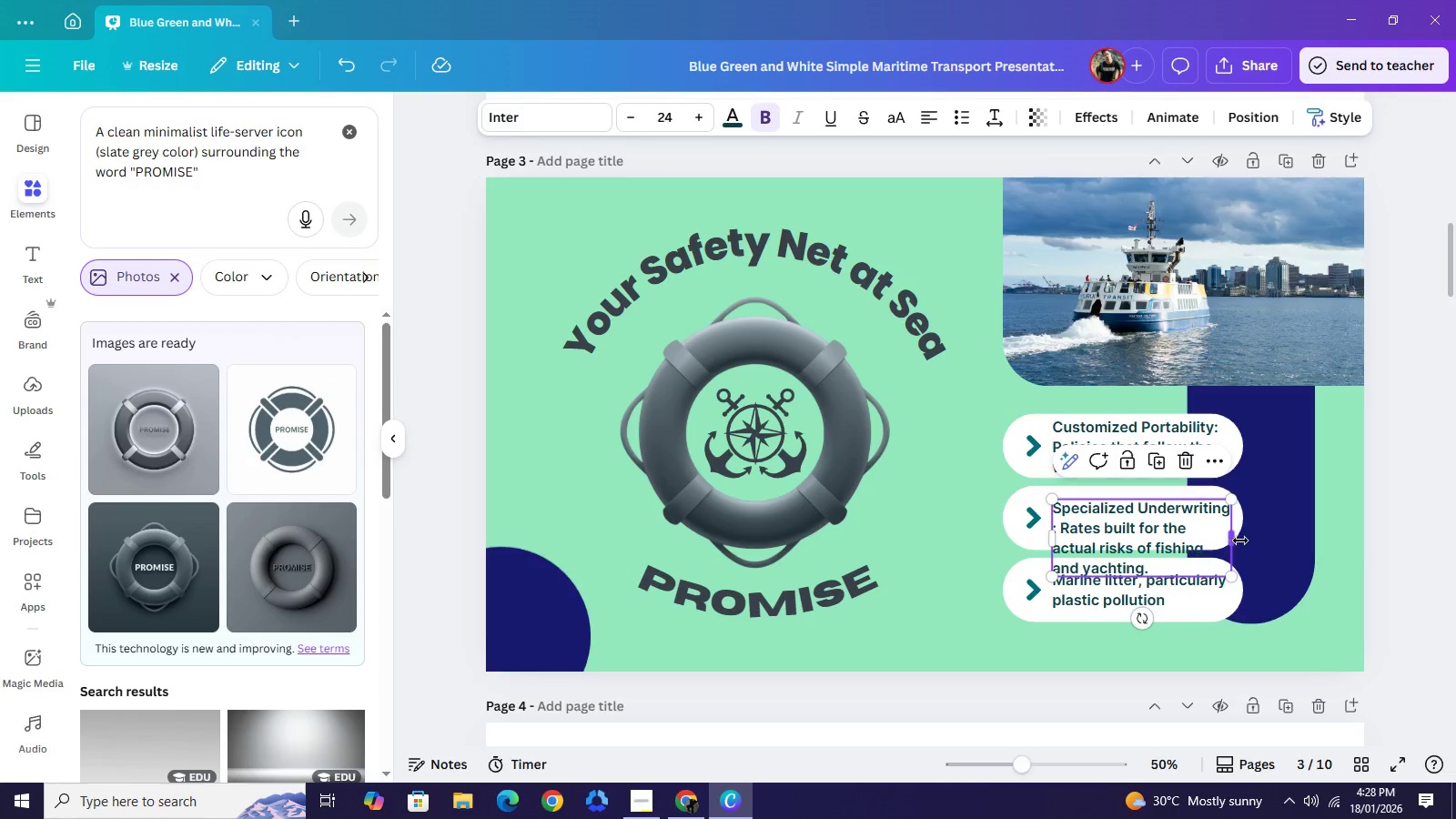 
left_click_drag(start_coordinate=[1236, 541], to_coordinate=[1250, 541])
 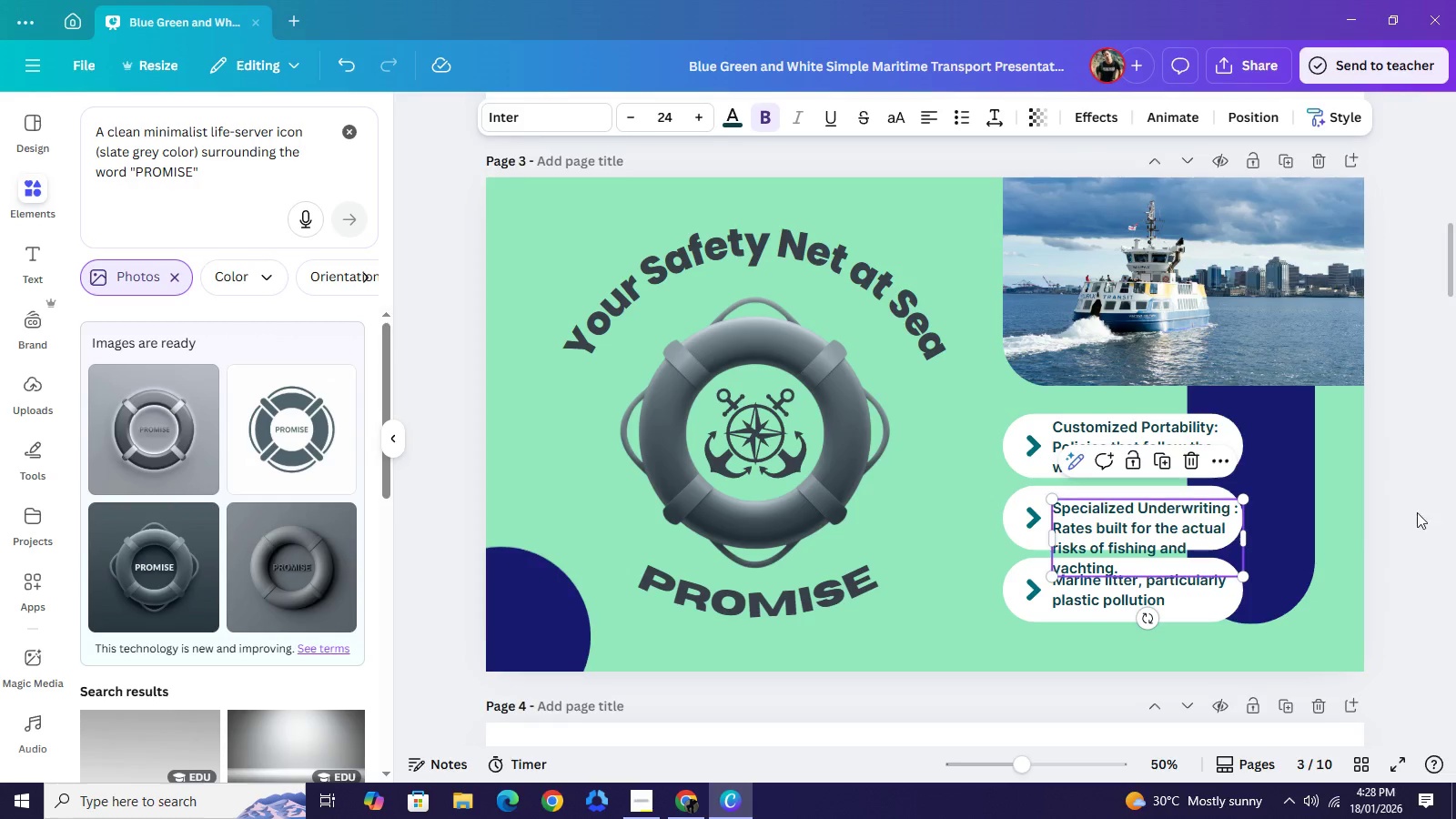 
left_click_drag(start_coordinate=[1437, 509], to_coordinate=[1431, 509])
 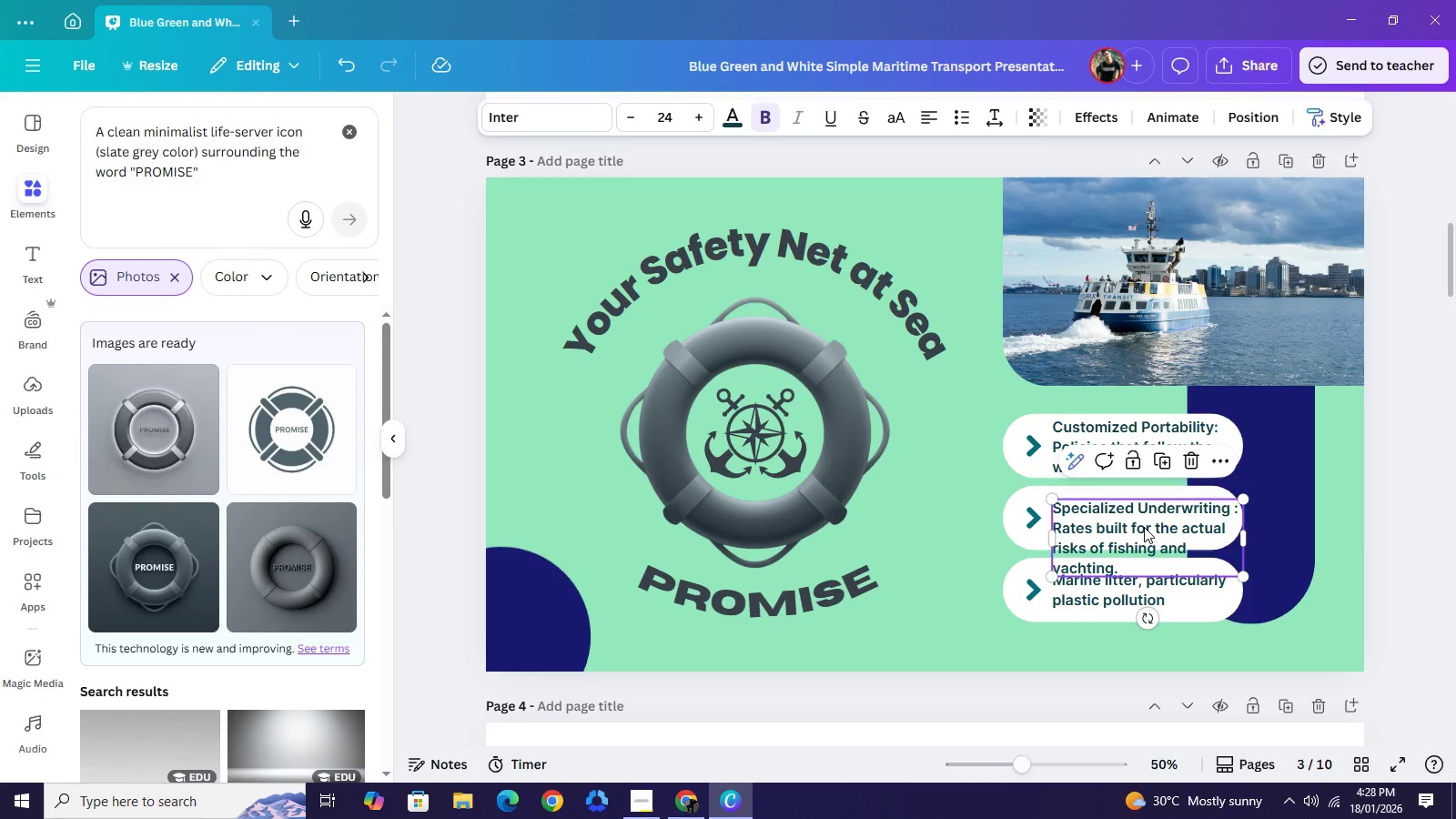 
left_click([1144, 527])
 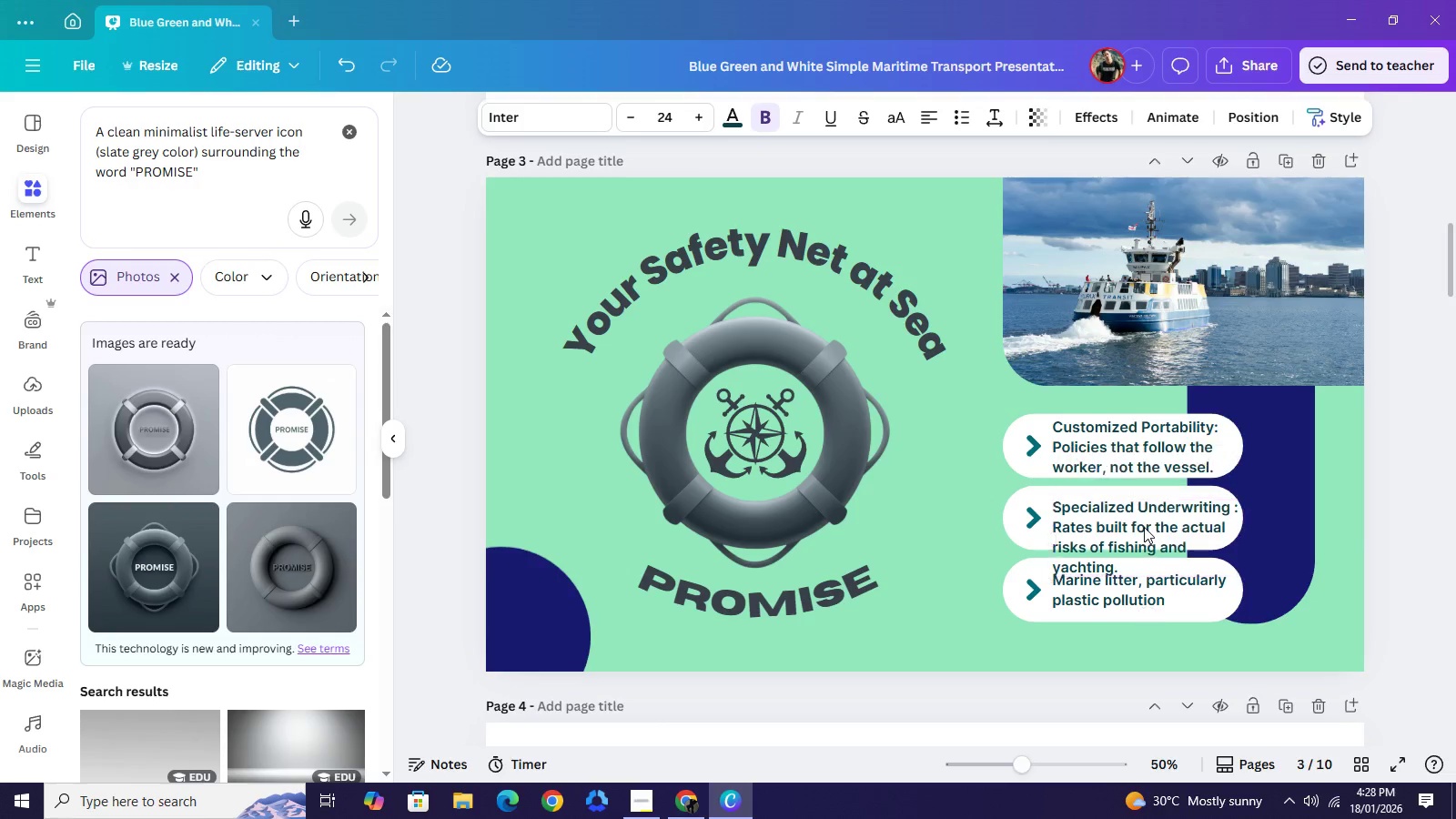 
key(ArrowUp)
 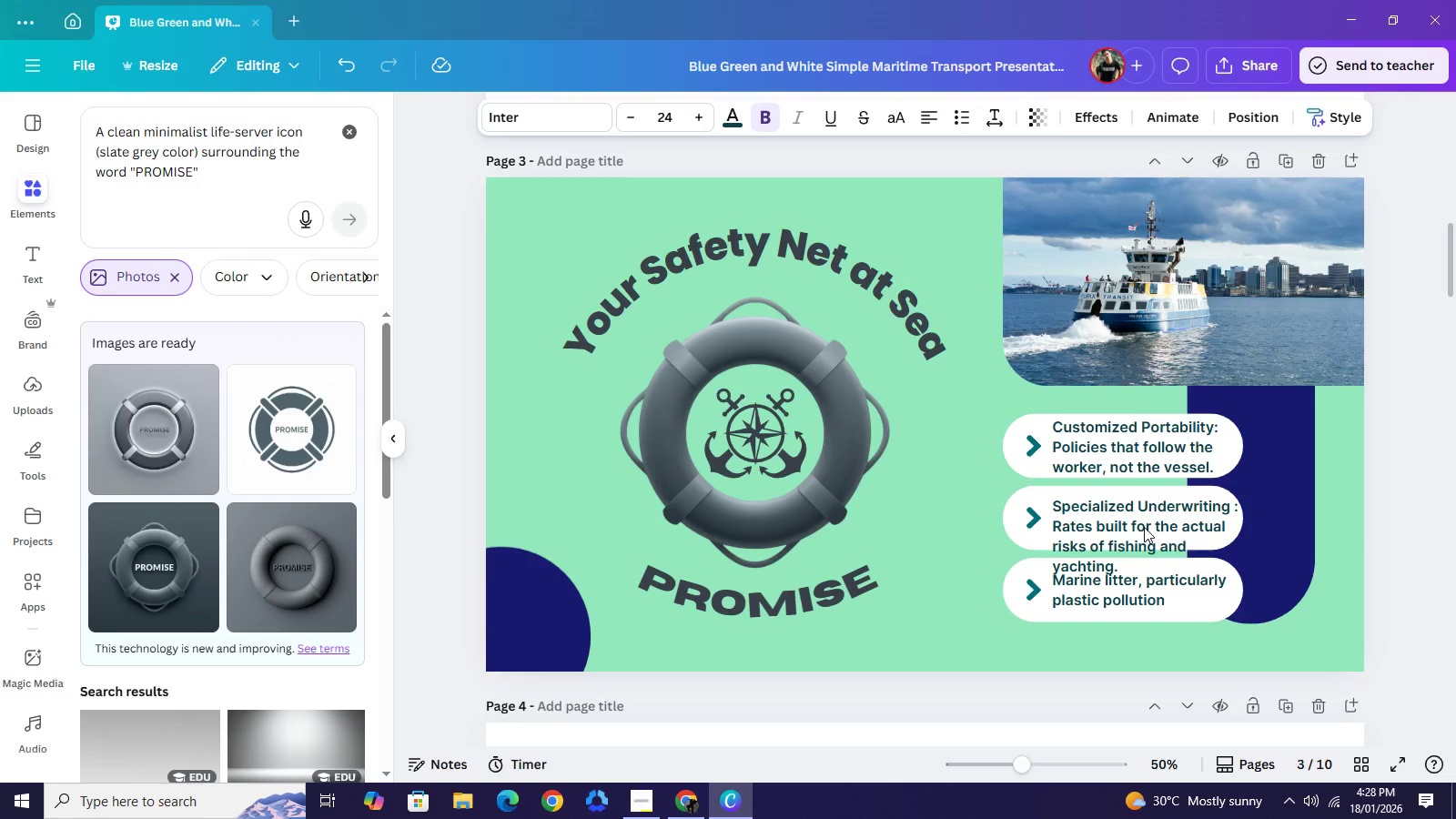 
key(ArrowUp)
 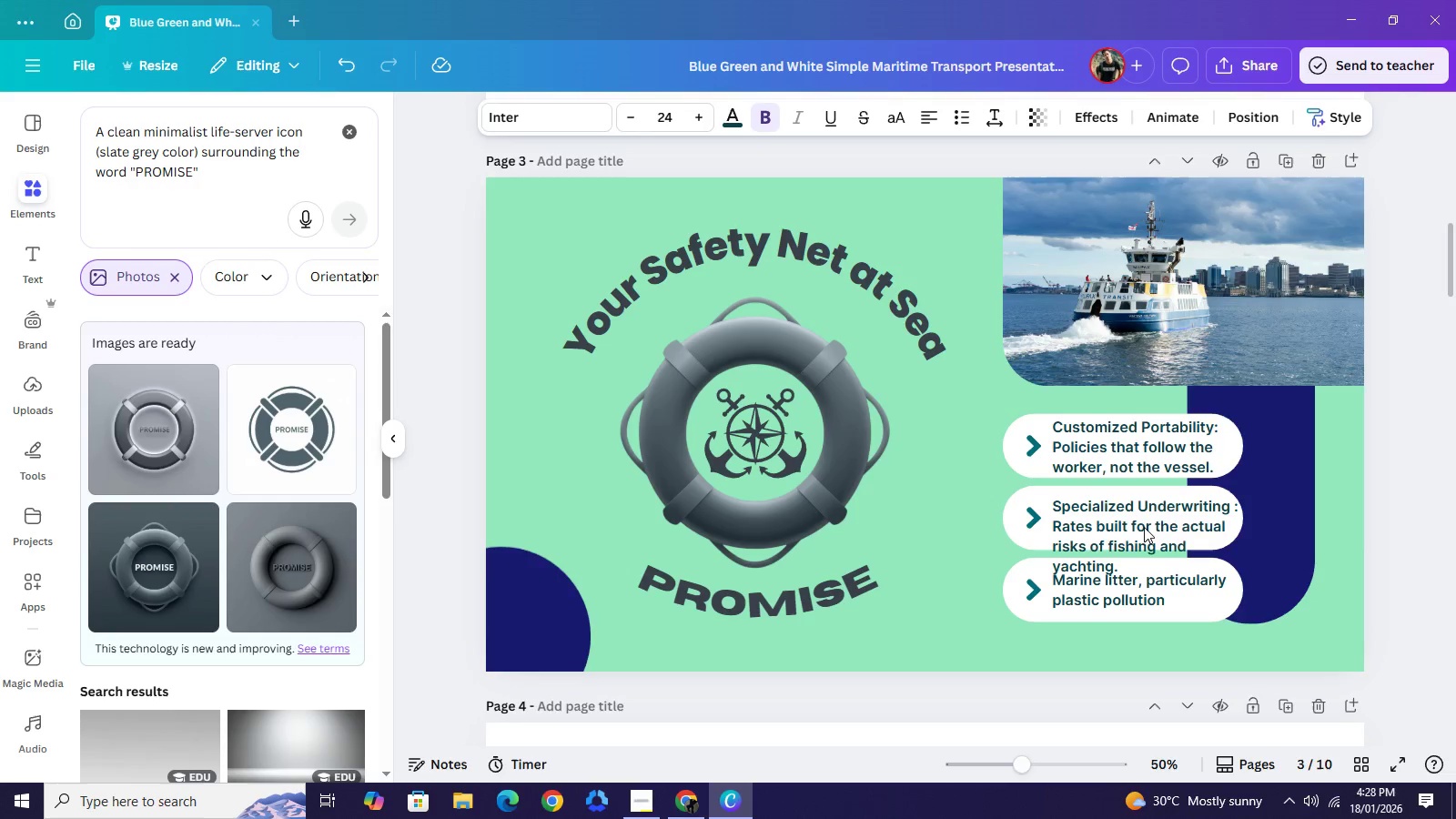 
key(ArrowUp)
 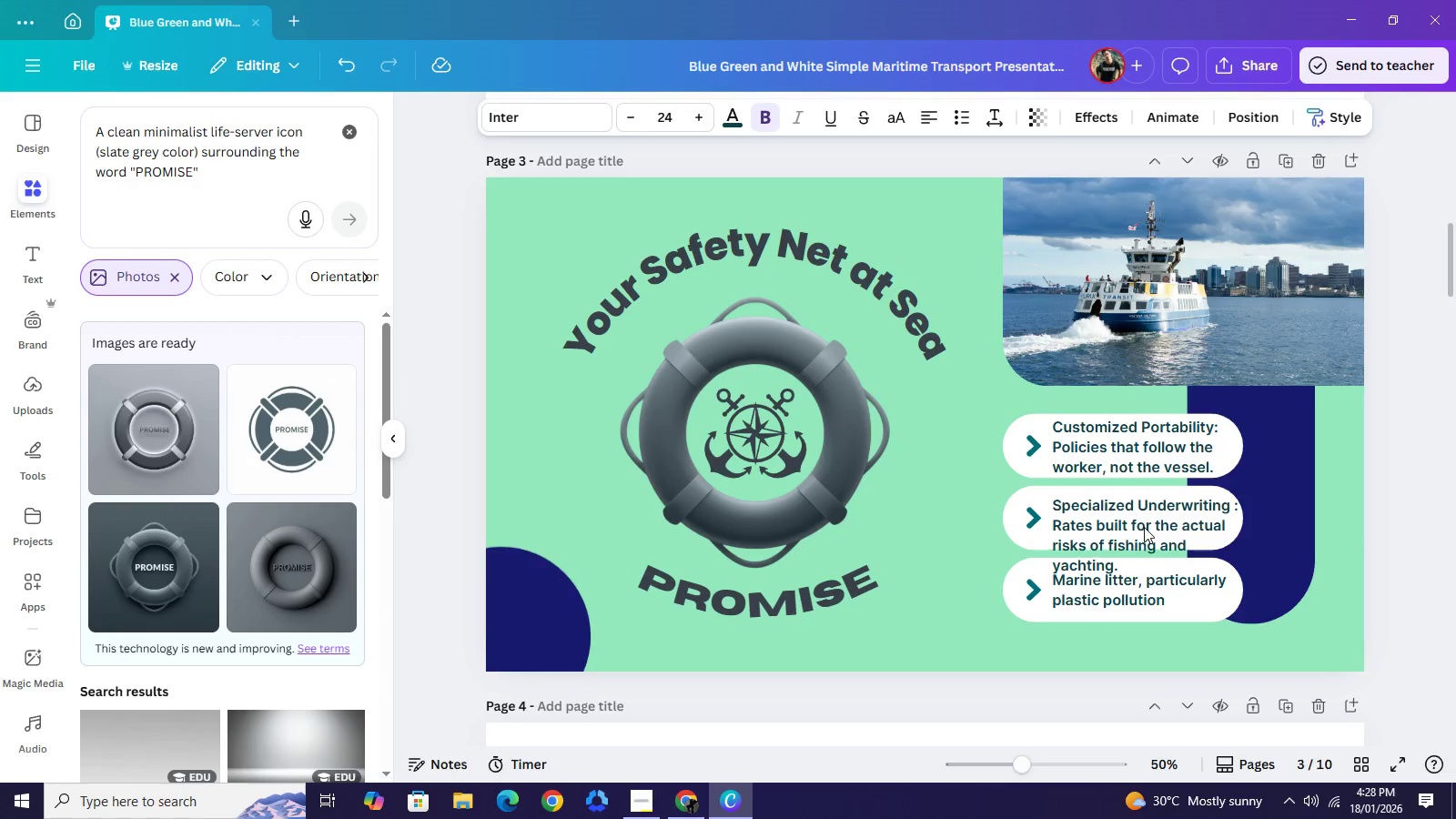 
key(ArrowUp)
 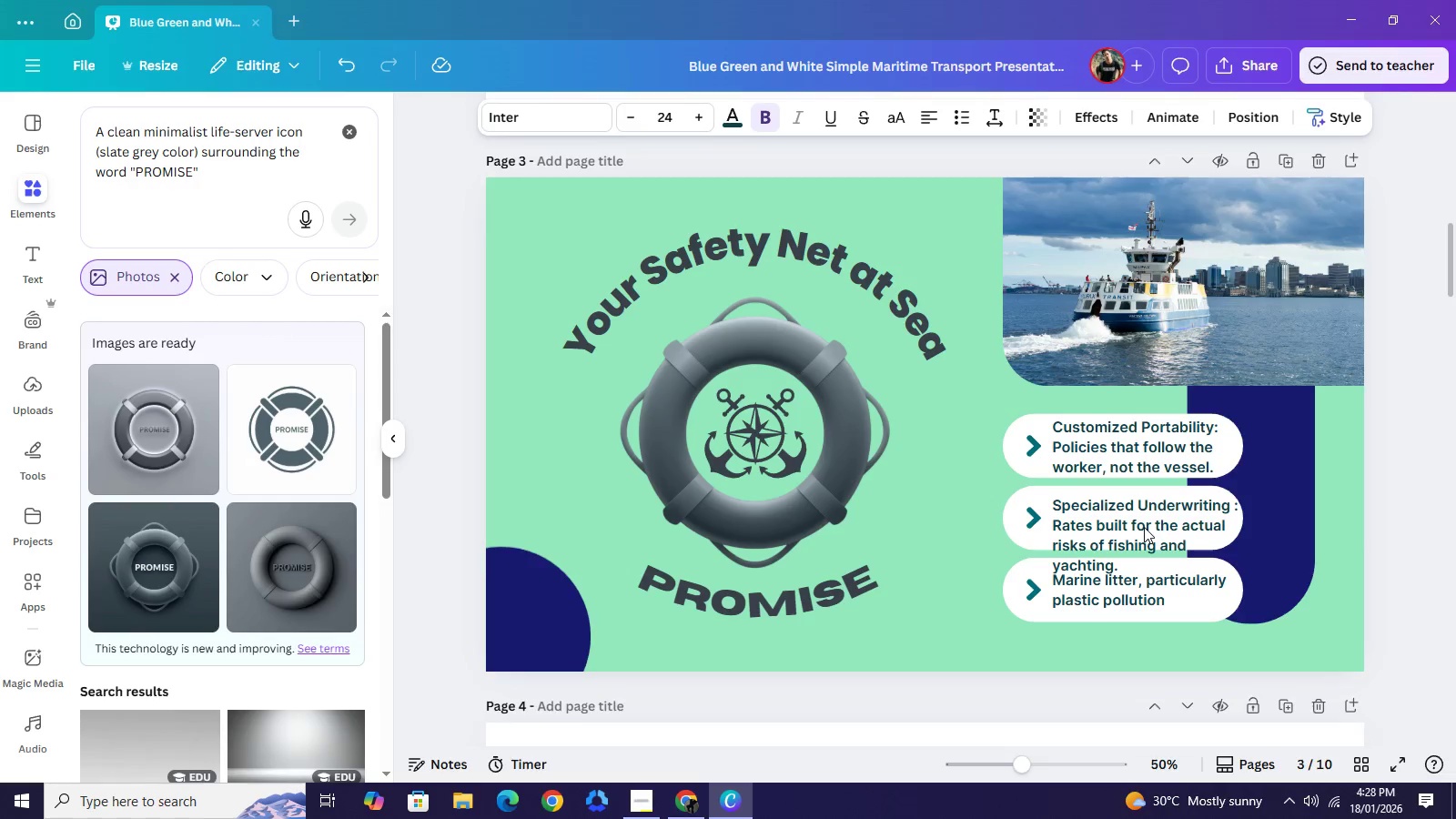 
key(ArrowUp)
 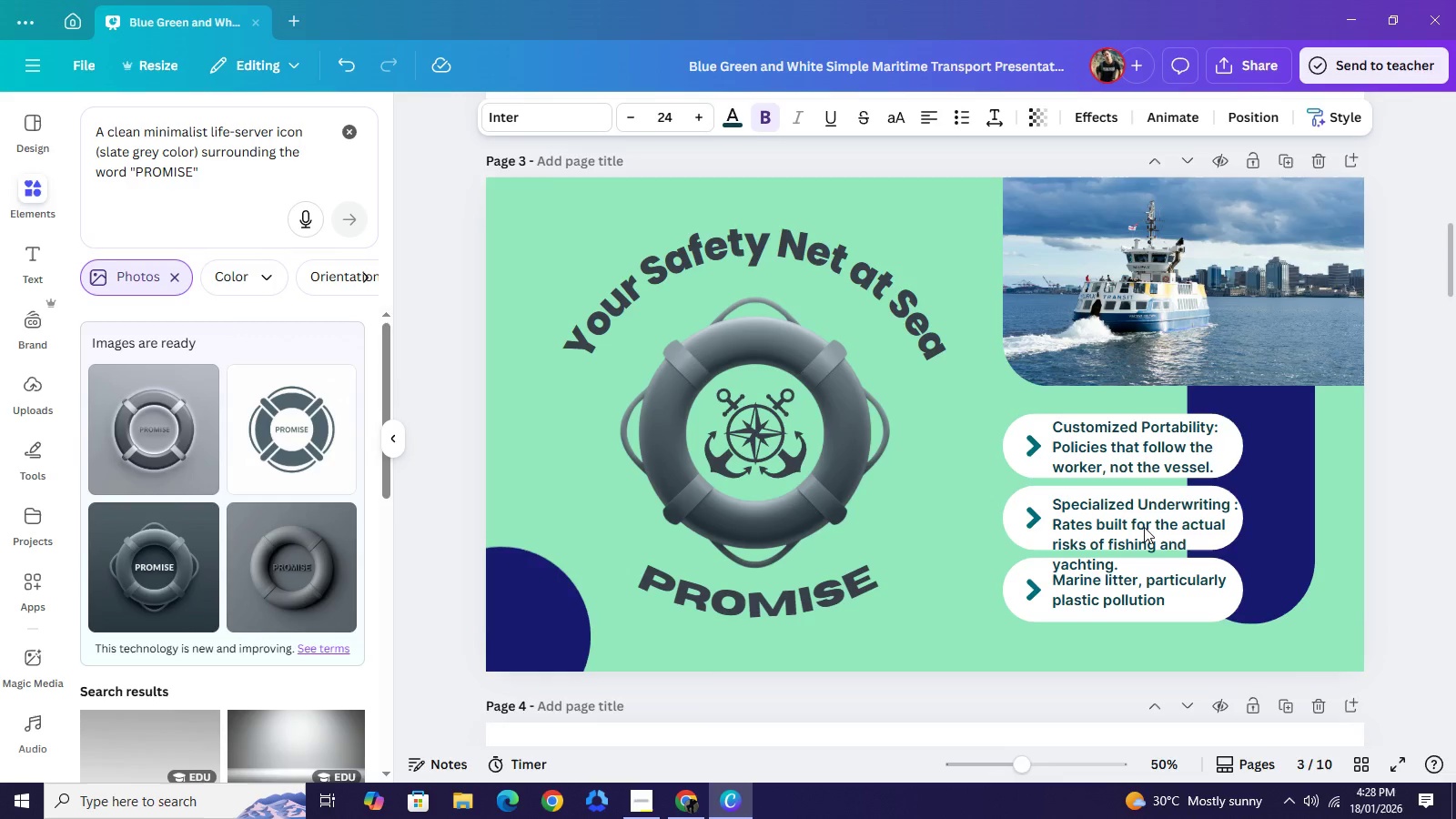 
key(ArrowUp)
 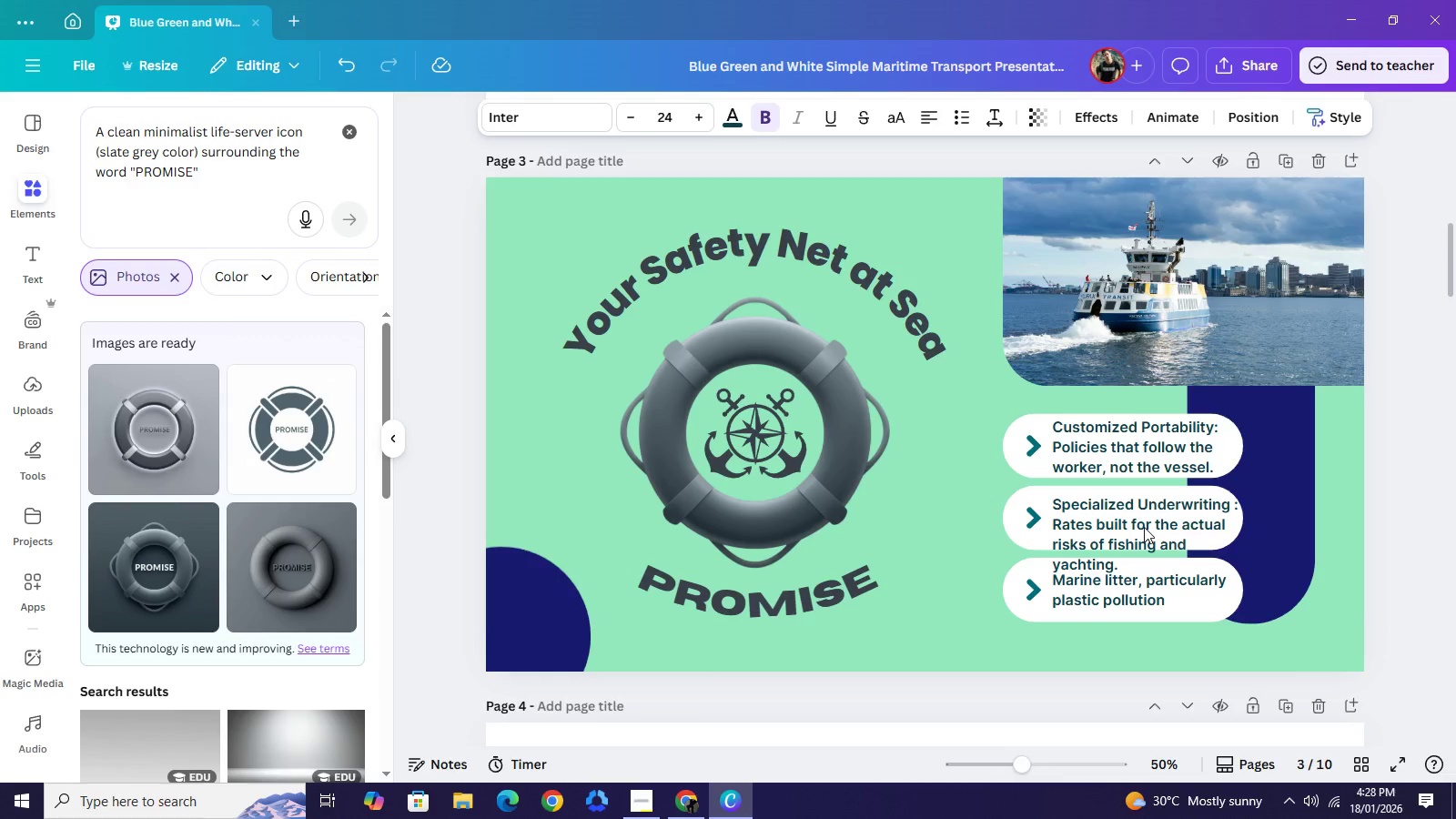 
key(ArrowUp)
 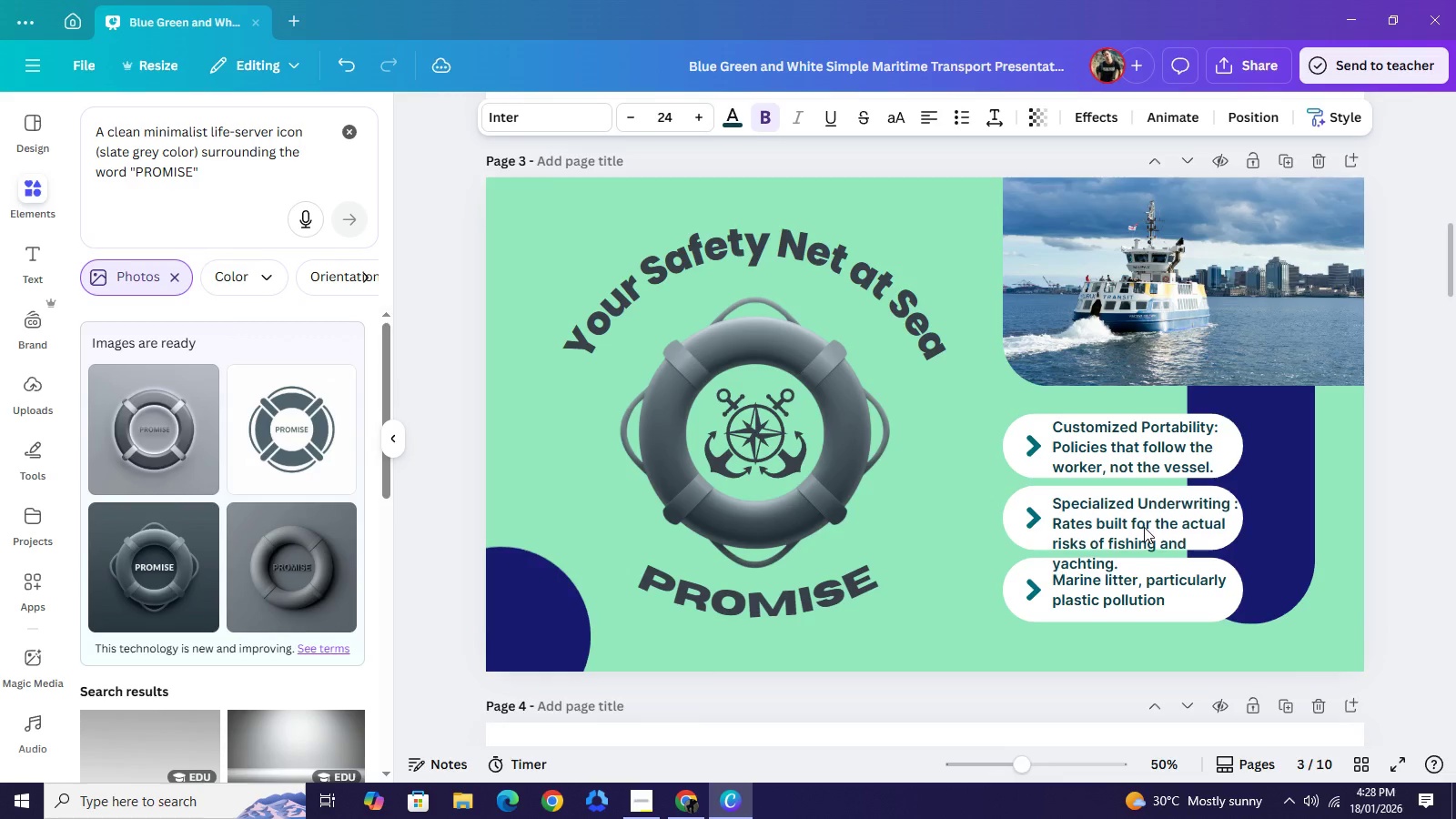 
key(ArrowUp)
 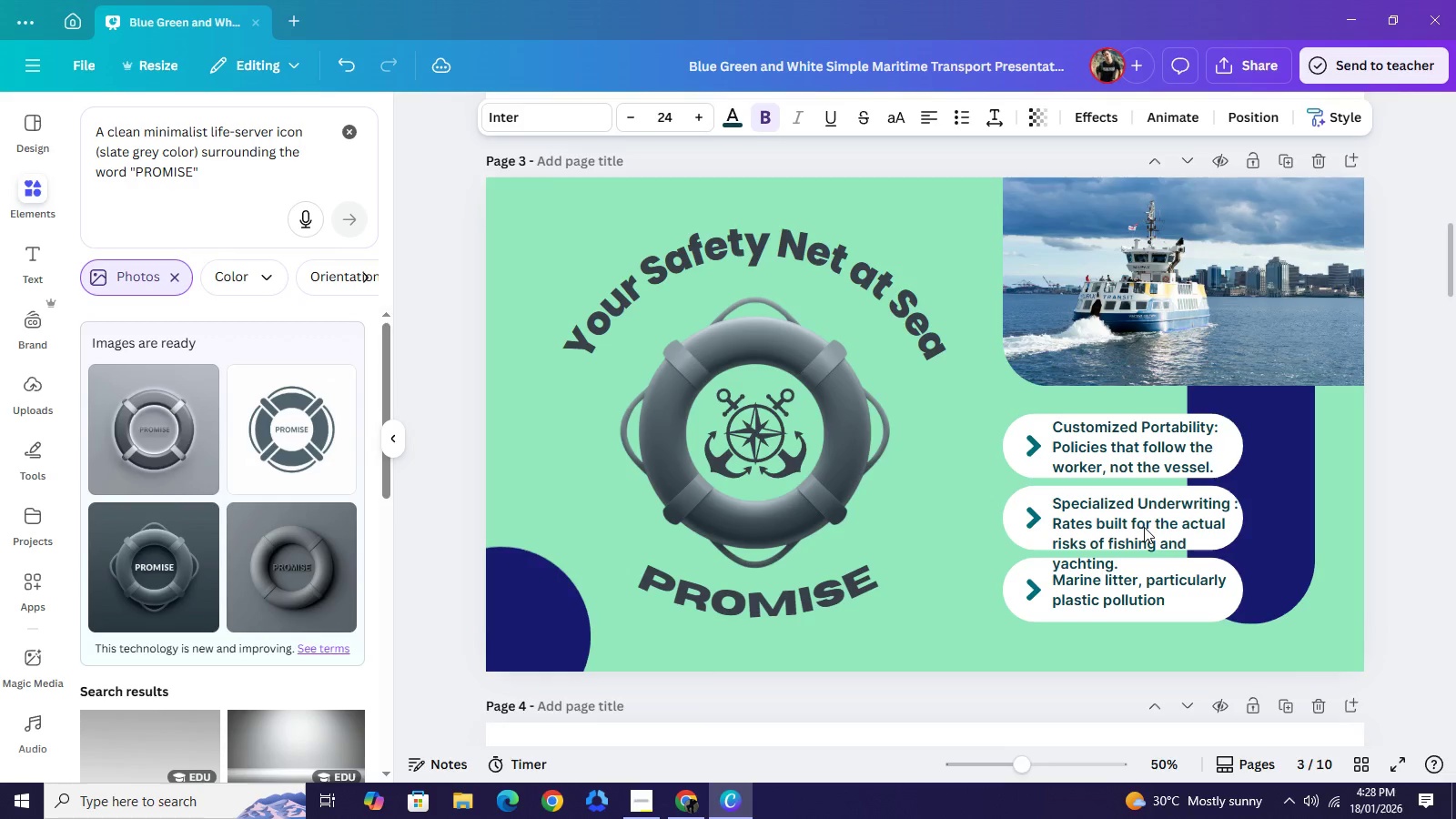 
key(ArrowUp)
 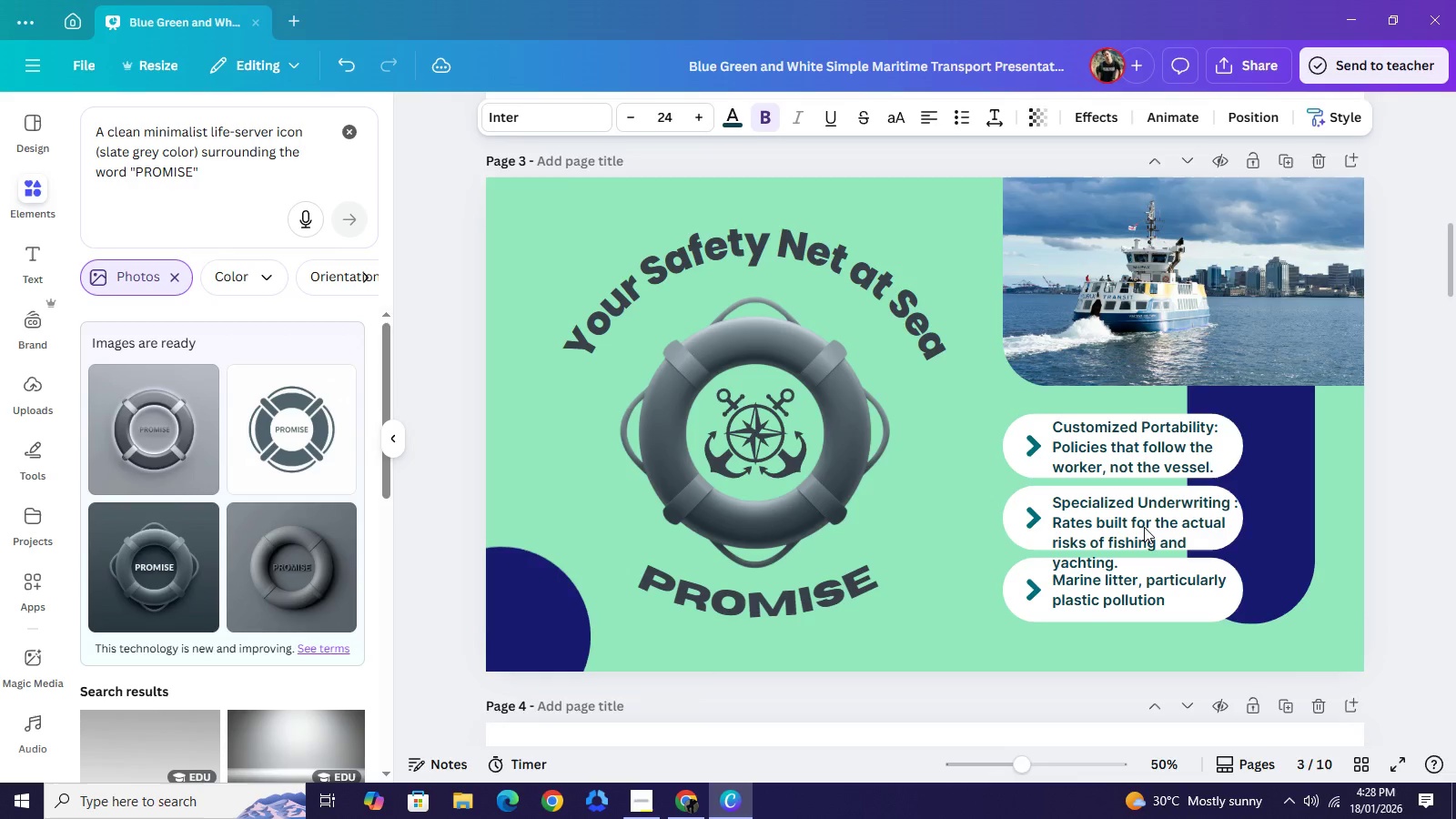 
key(ArrowUp)
 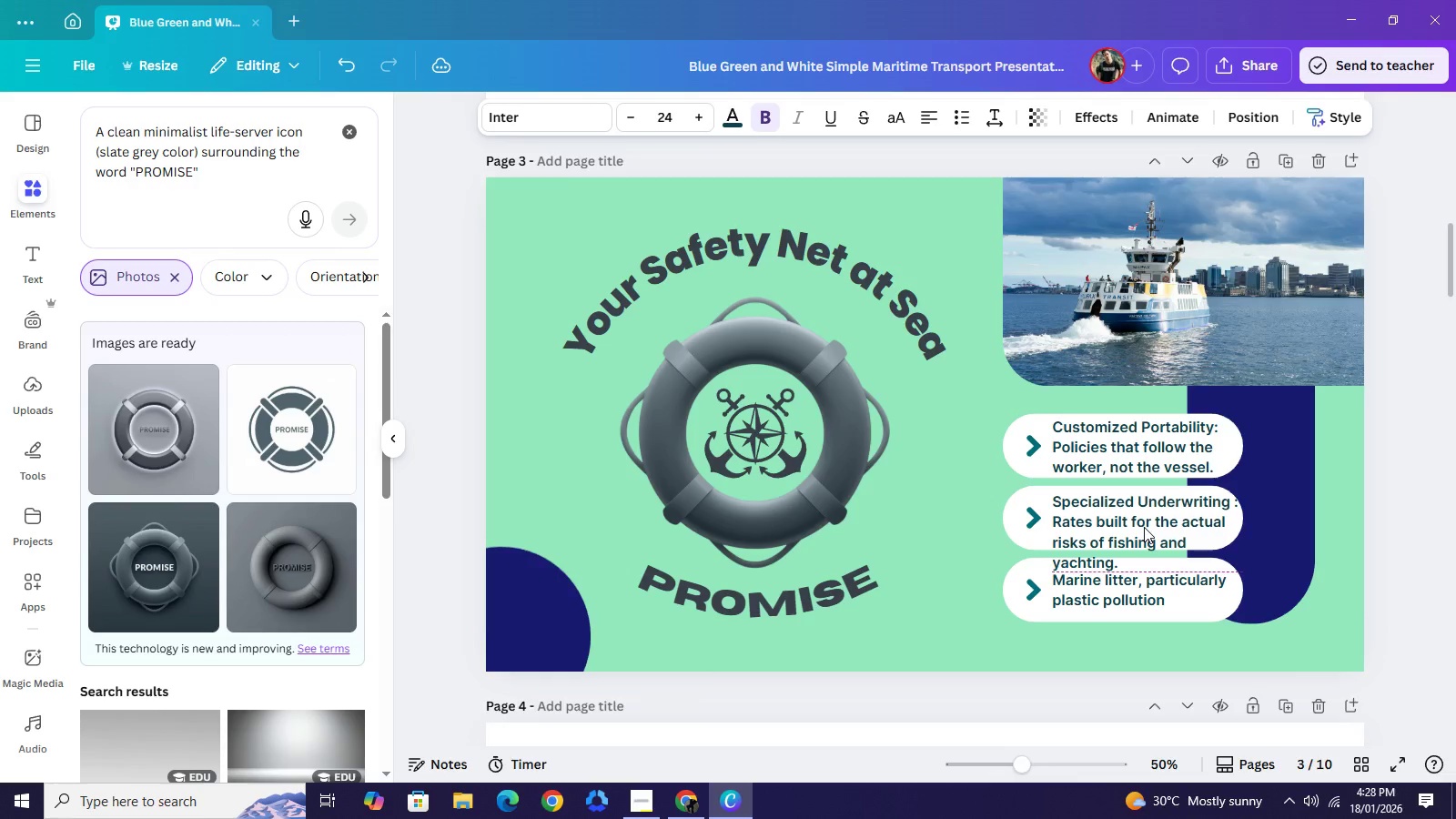 
key(ArrowUp)
 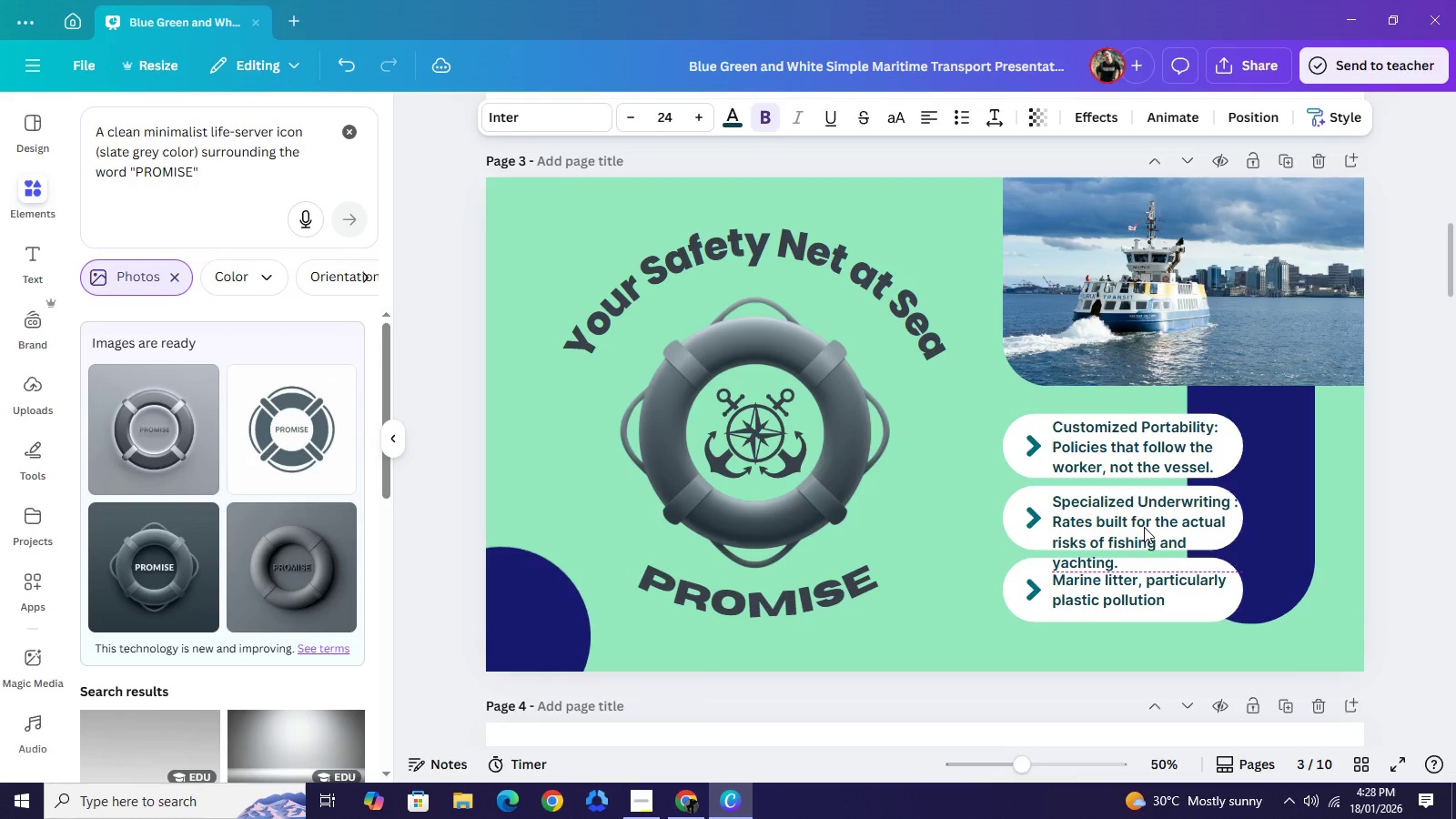 
key(ArrowUp)
 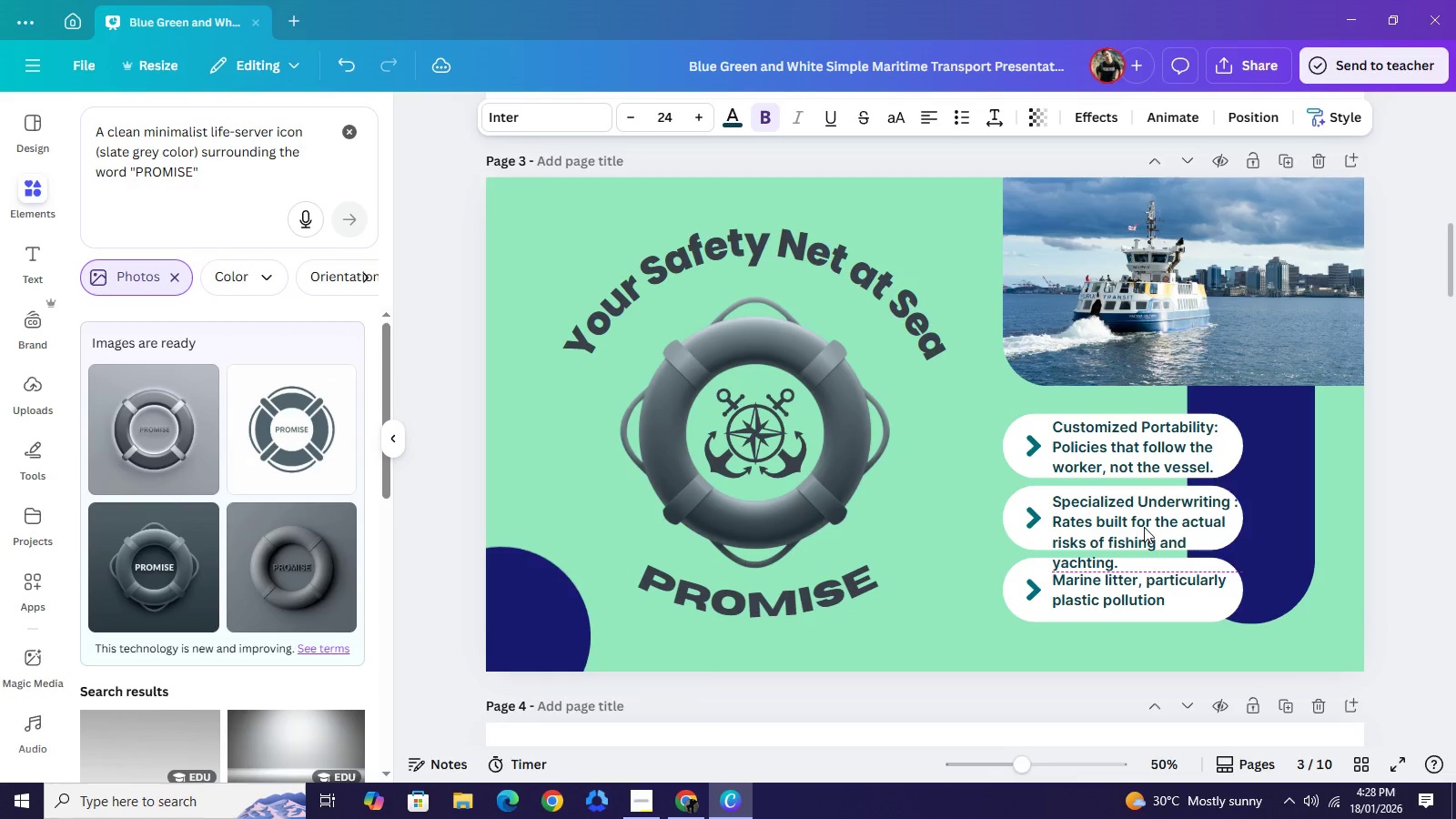 
key(ArrowUp)
 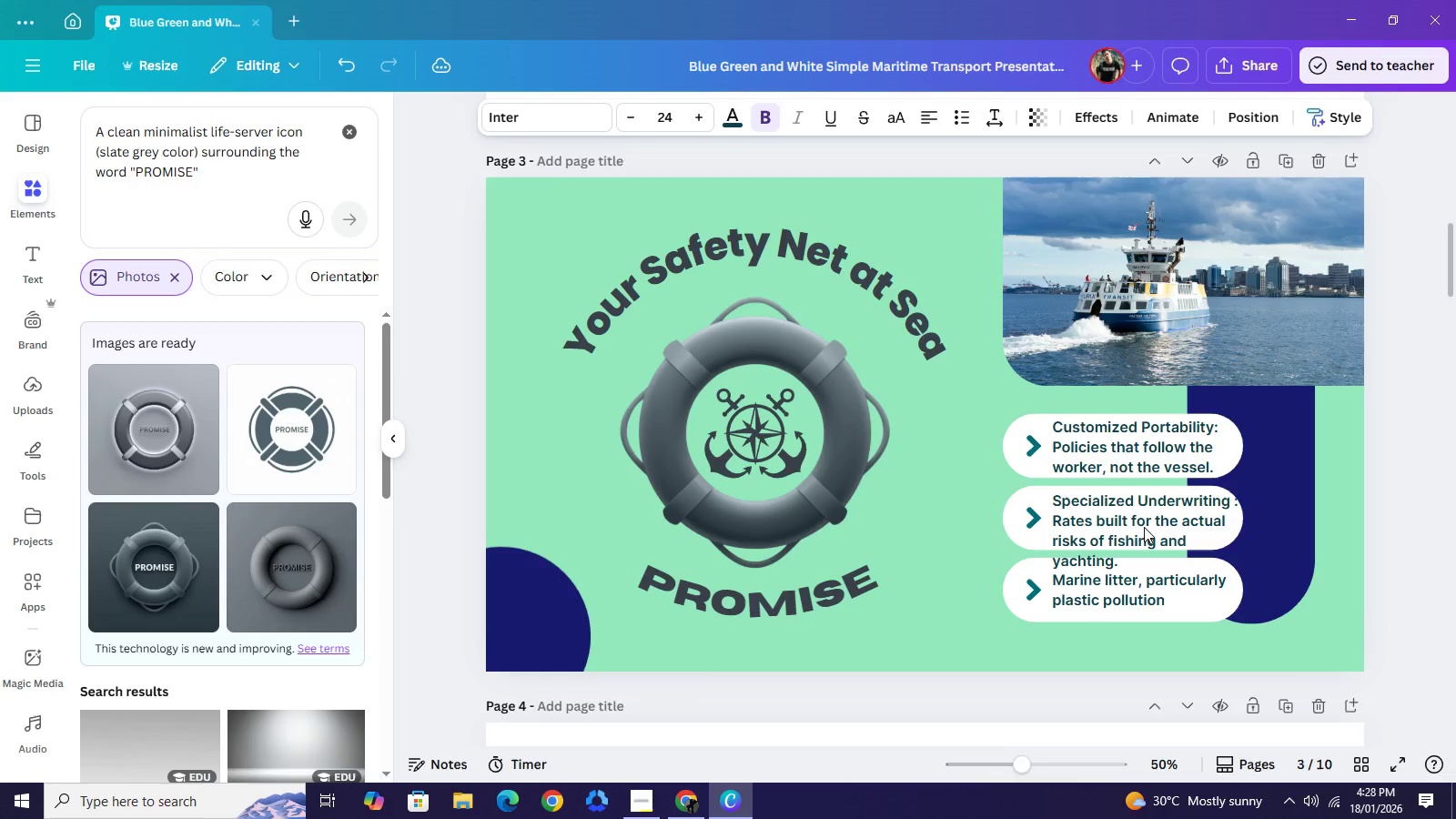 
key(ArrowUp)
 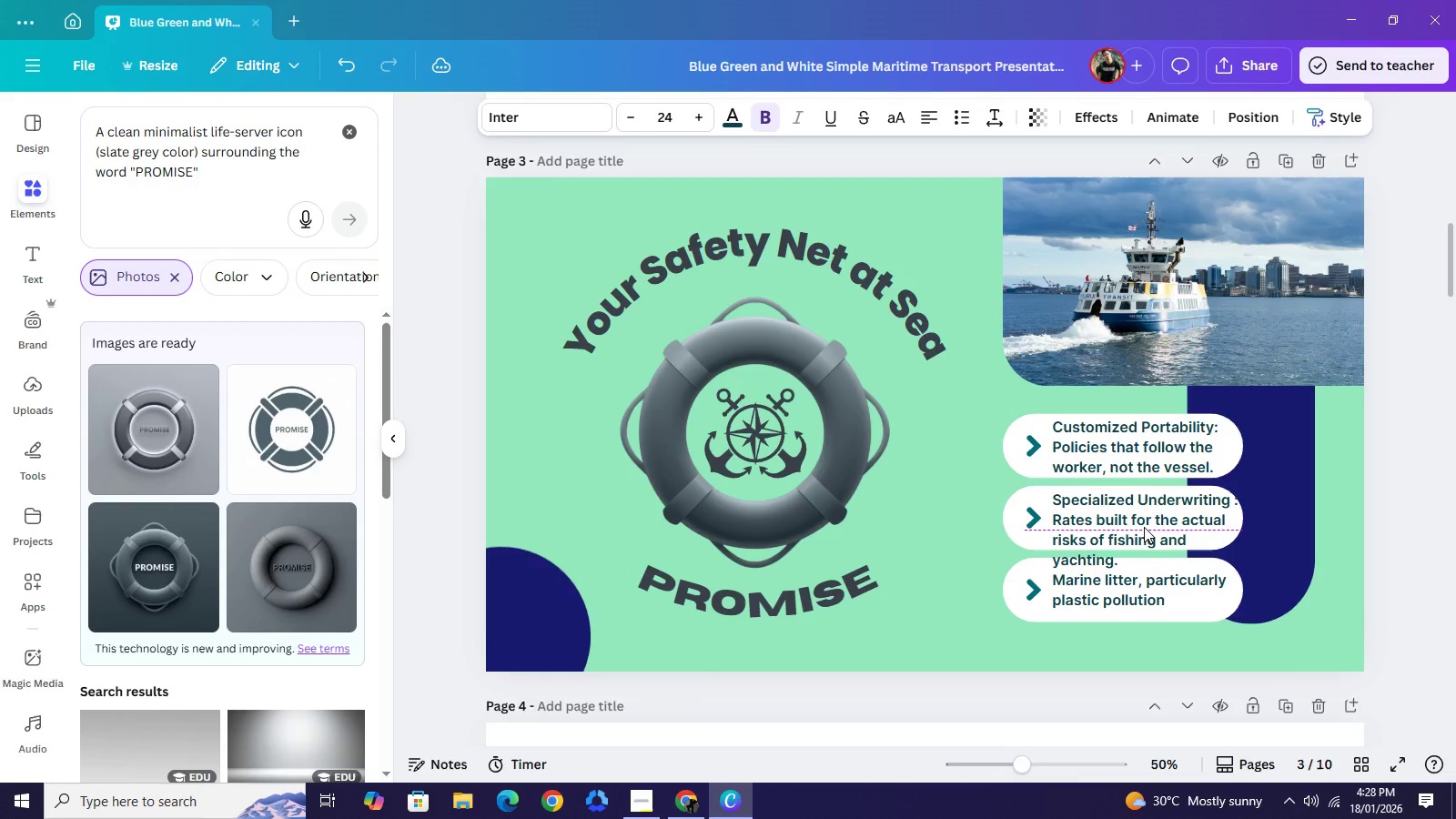 
key(ArrowUp)
 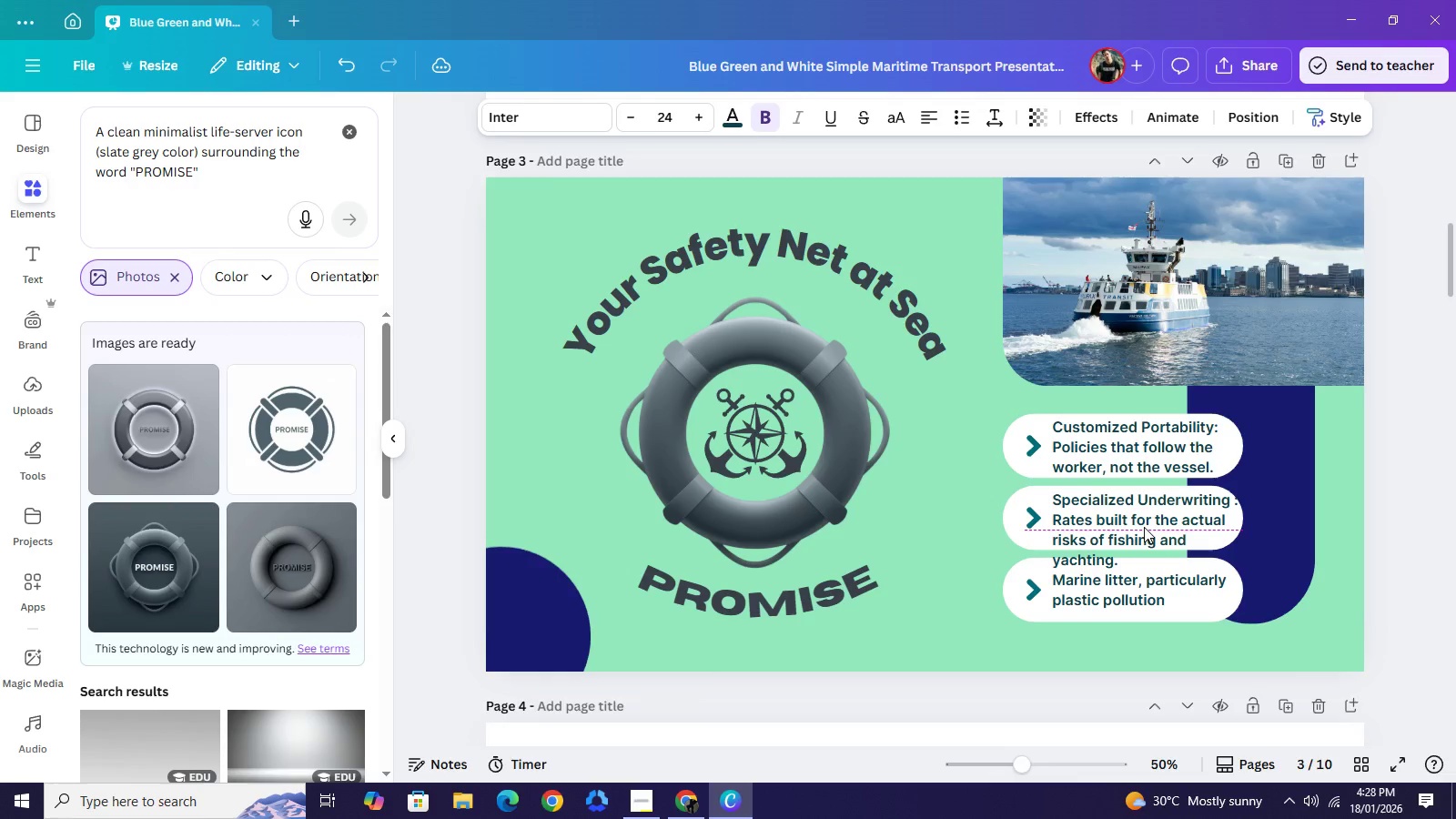 
key(ArrowUp)
 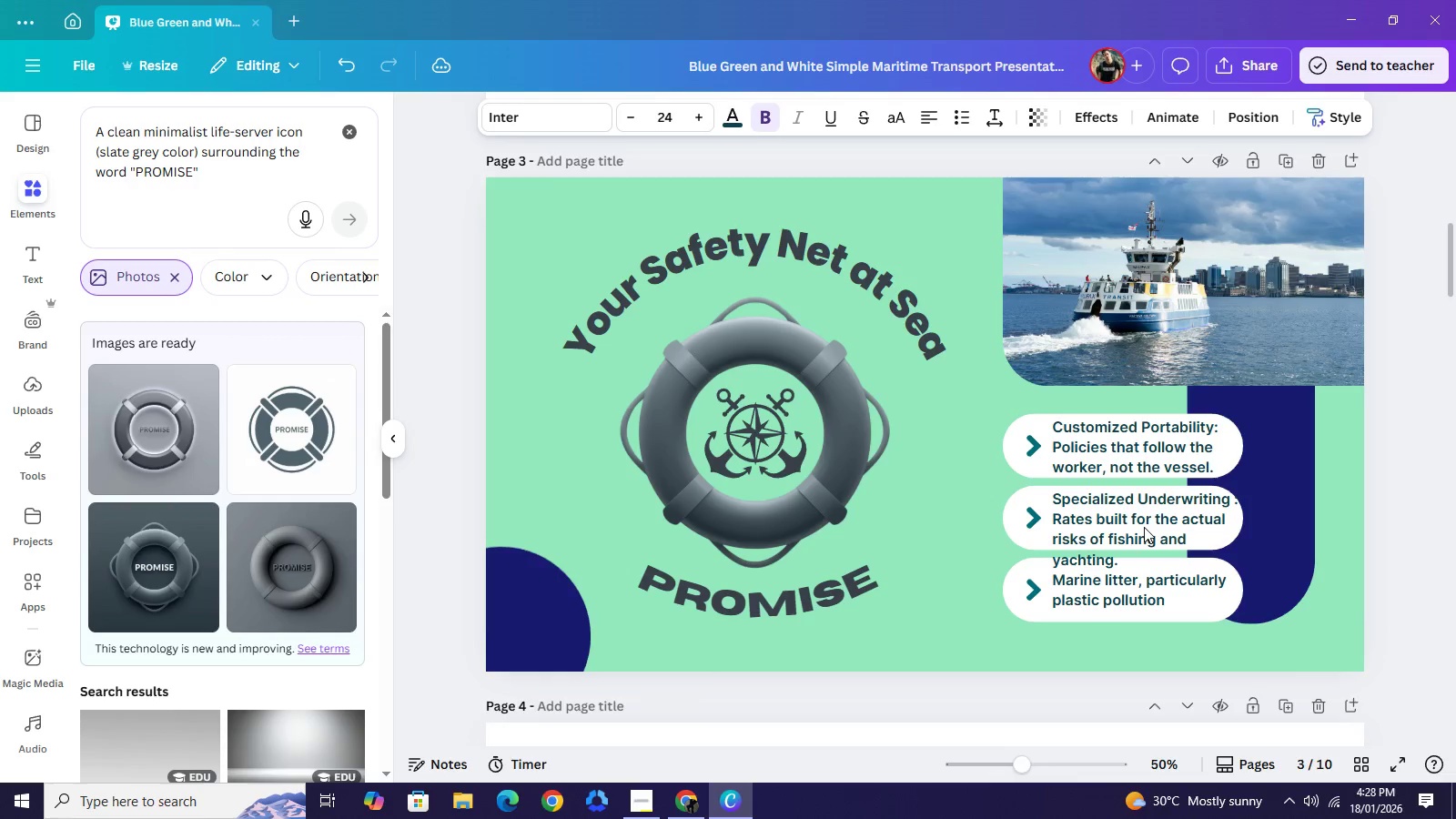 
key(ArrowUp)
 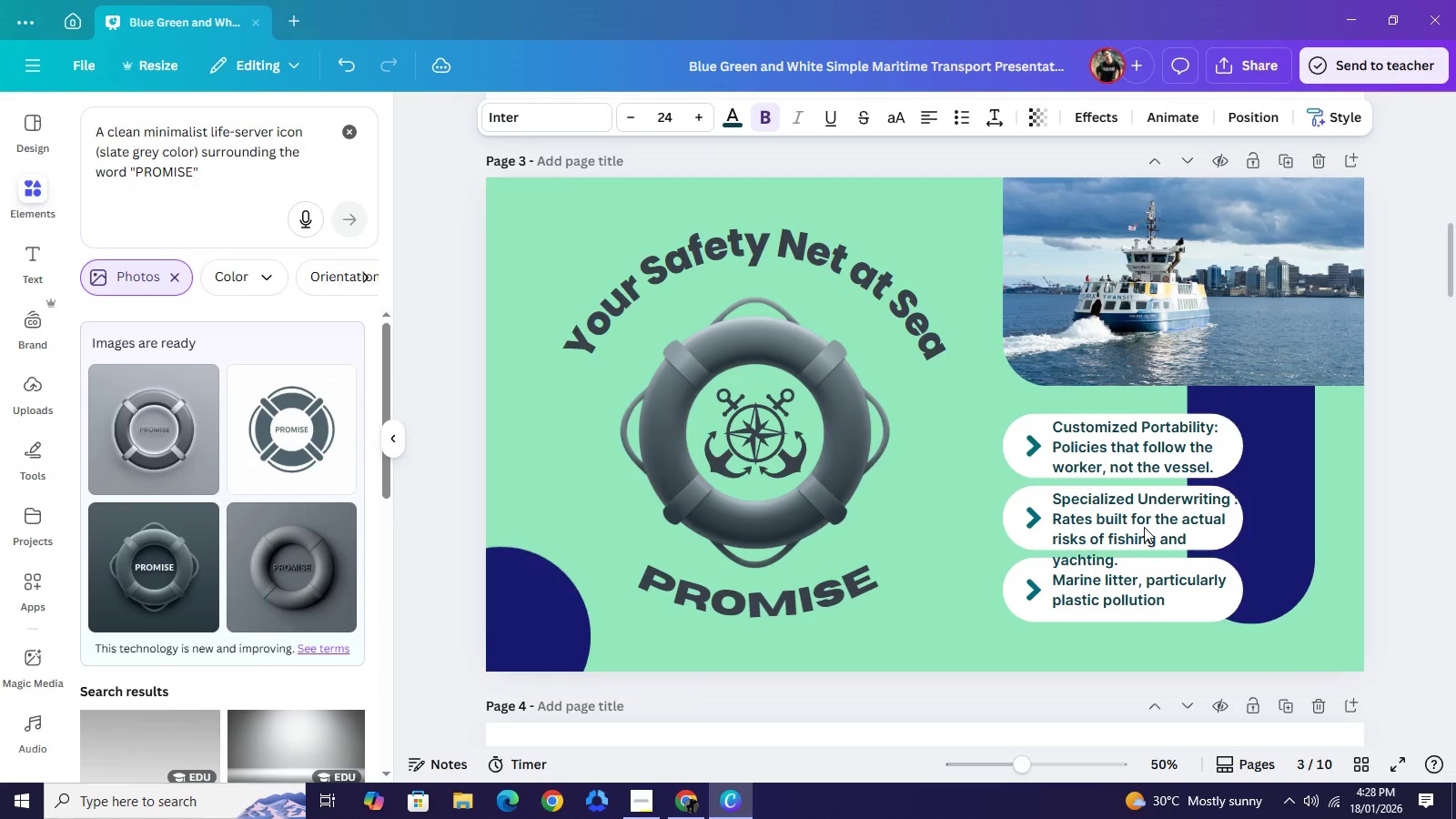 
key(ArrowUp)
 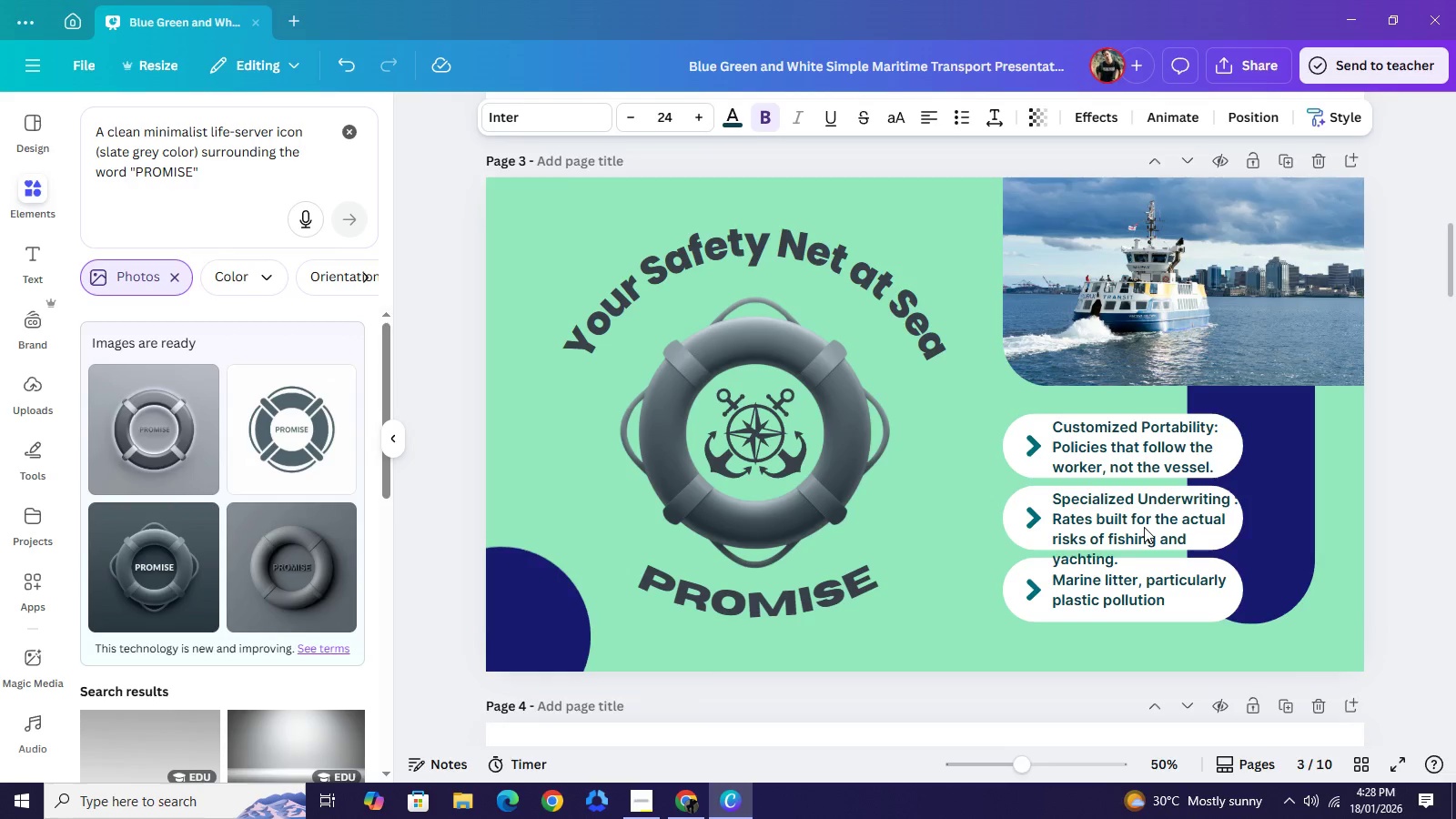 
key(ArrowUp)
 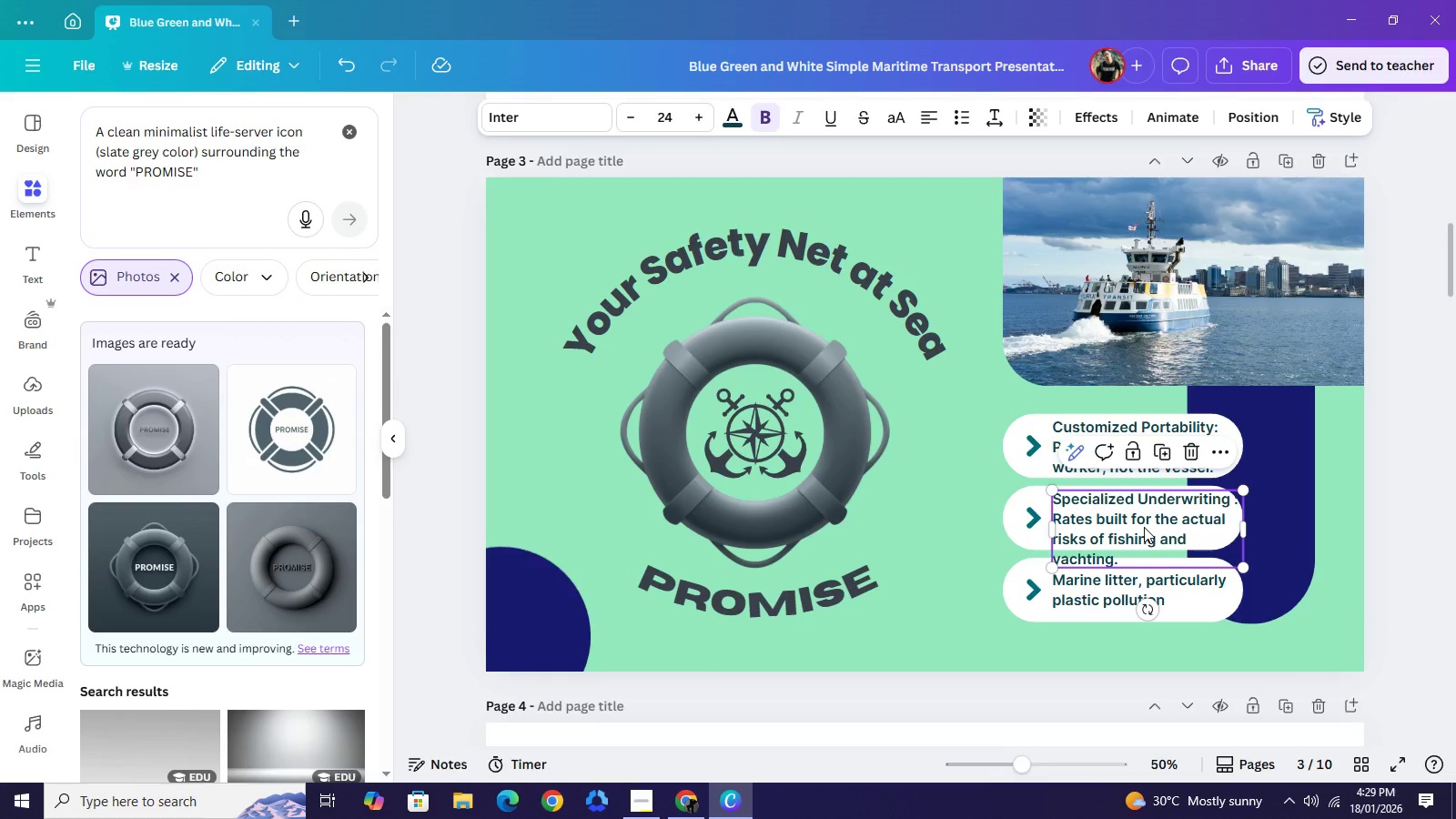 
wait(35.23)
 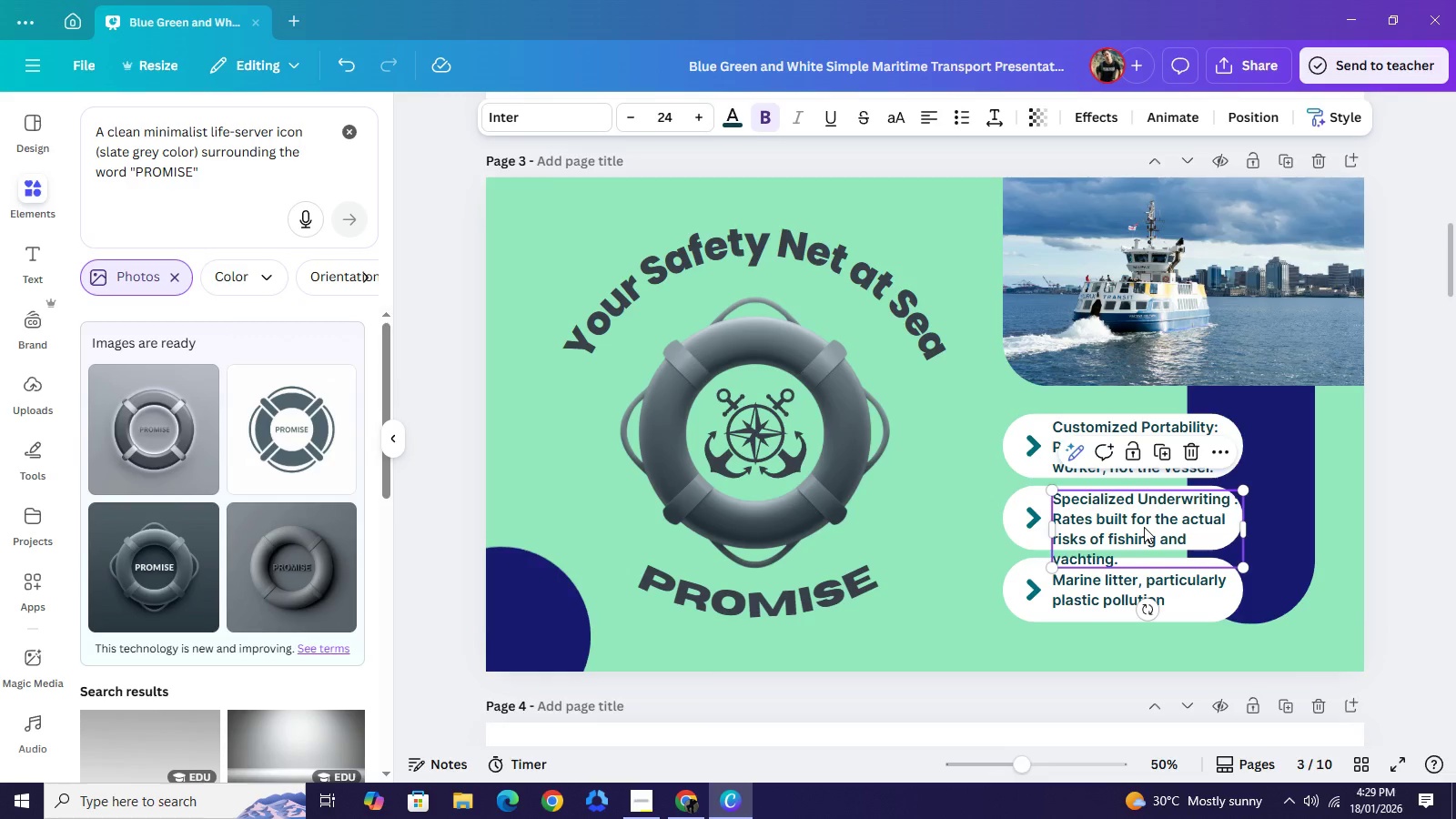 
left_click([1336, 634])
 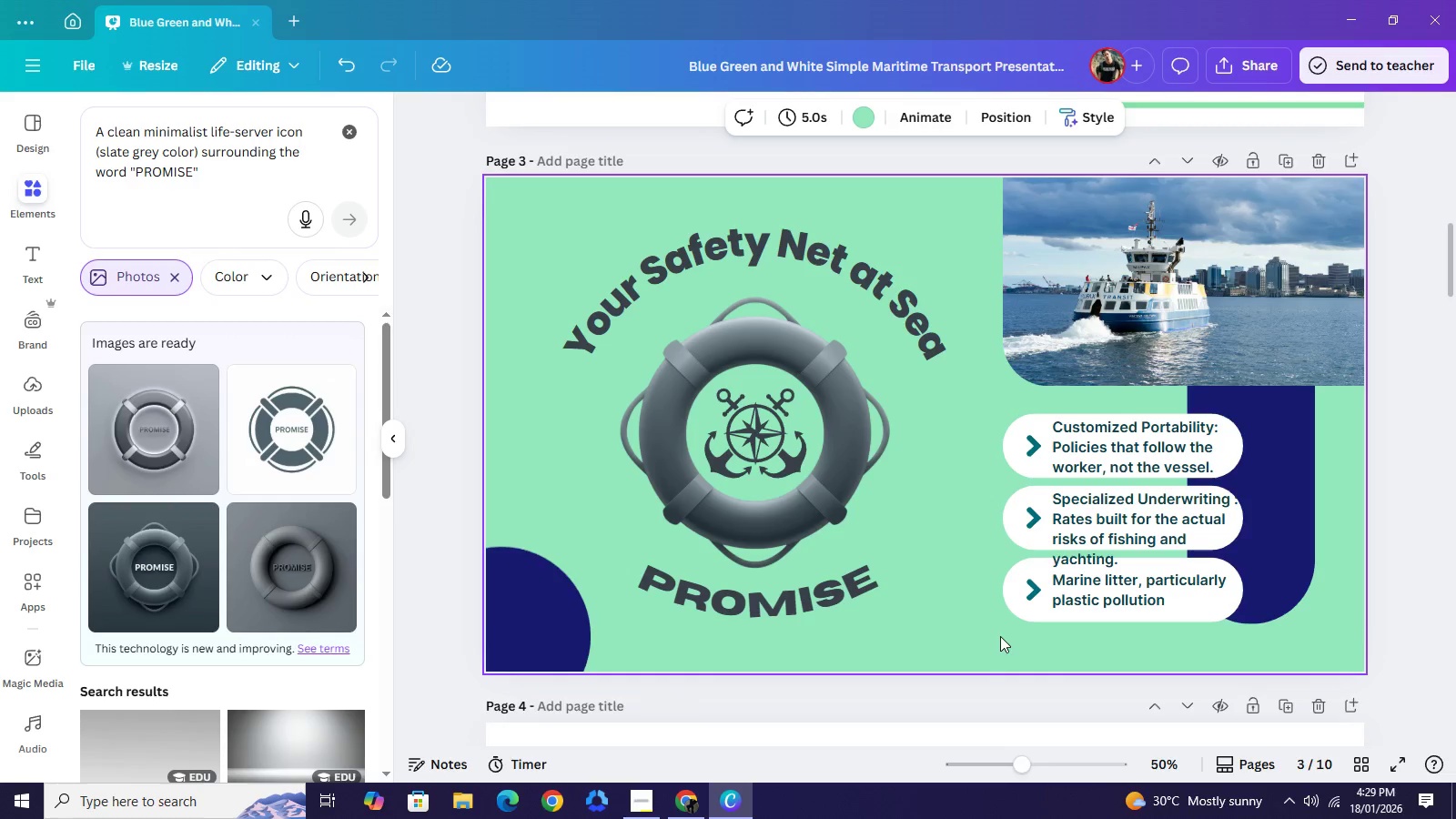 
left_click_drag(start_coordinate=[986, 645], to_coordinate=[1090, 601])
 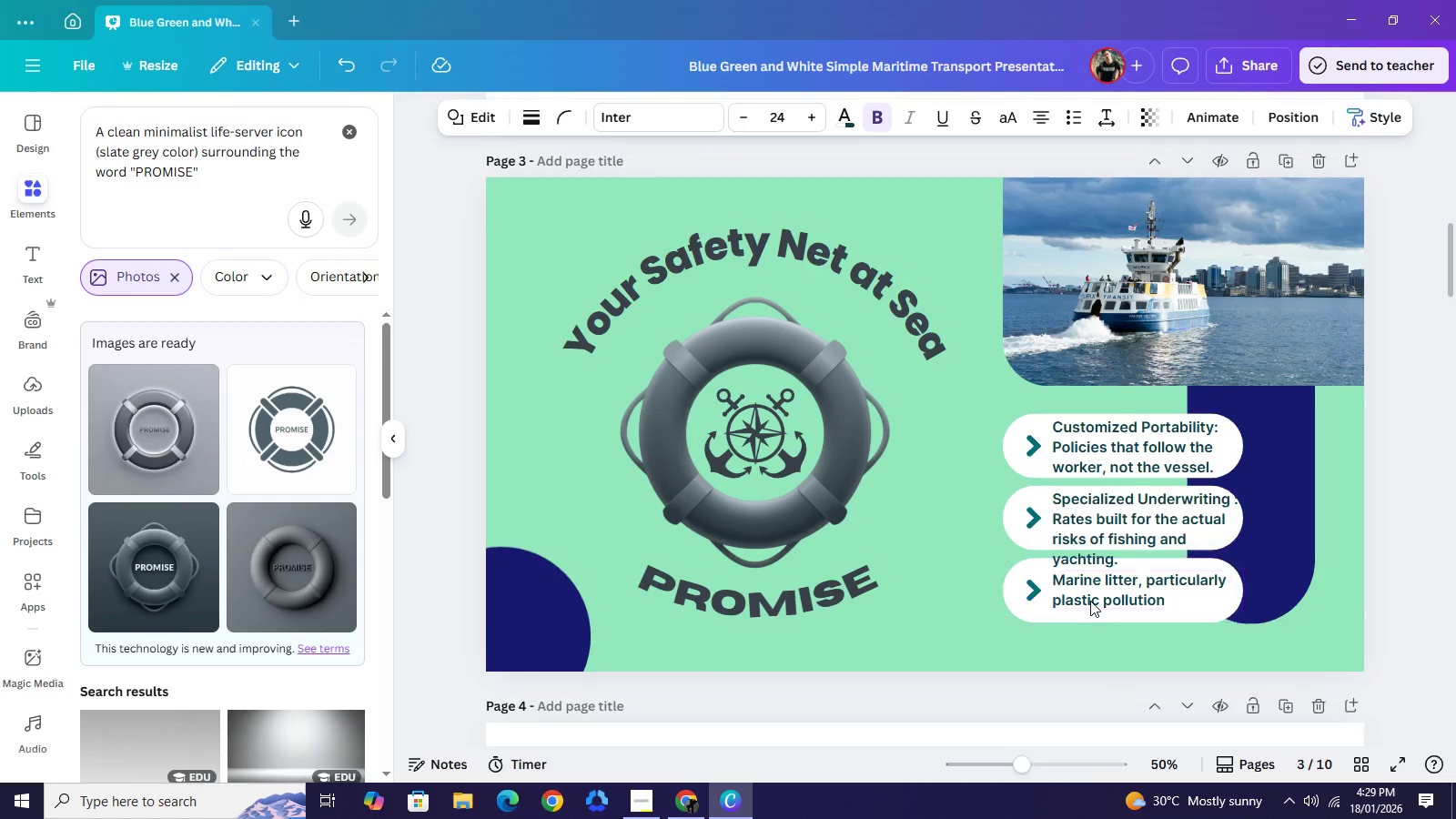 
hold_key(key=ArrowDown, duration=1.52)
 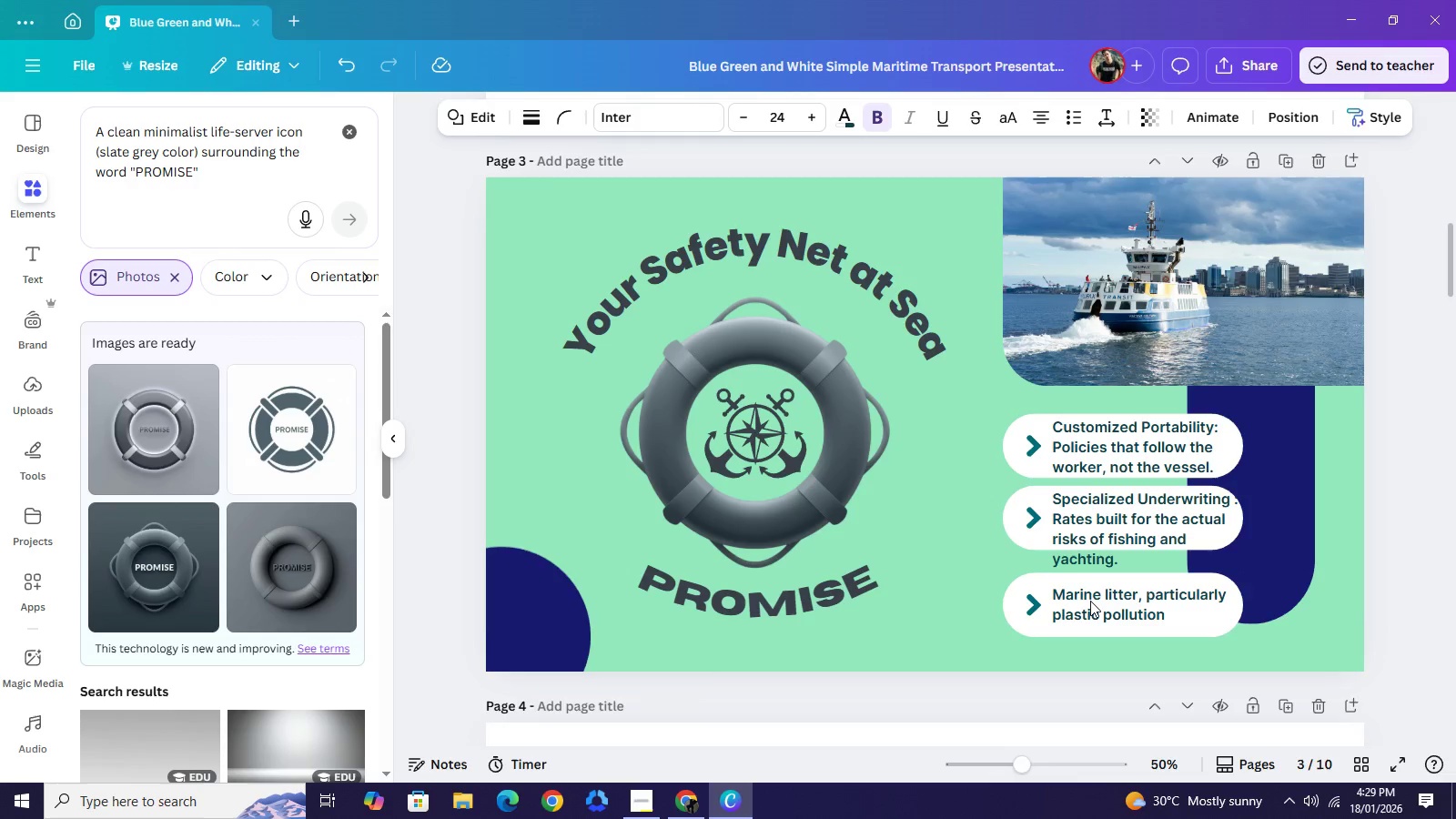 
key(ArrowDown)
 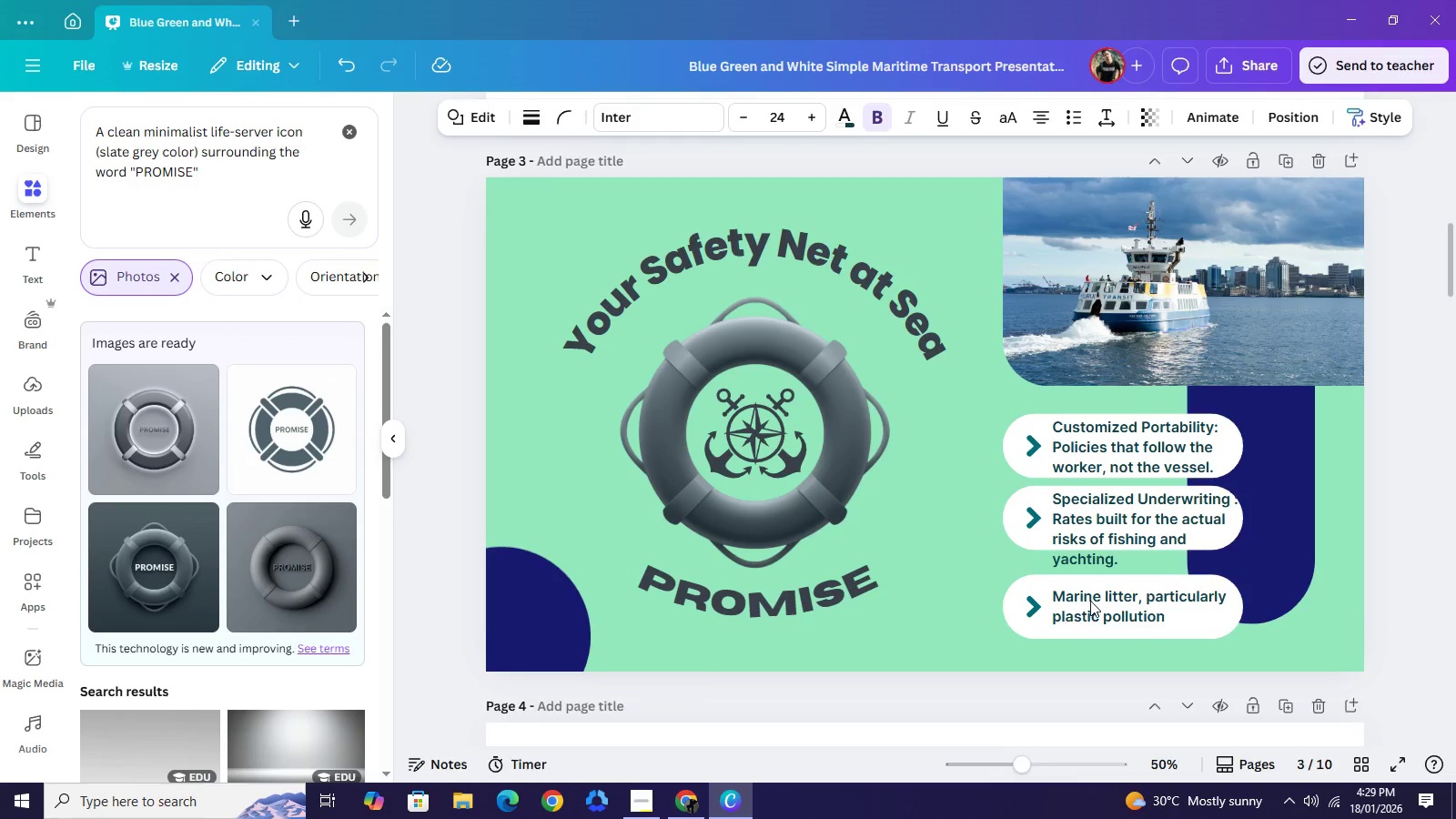 
key(ArrowDown)
 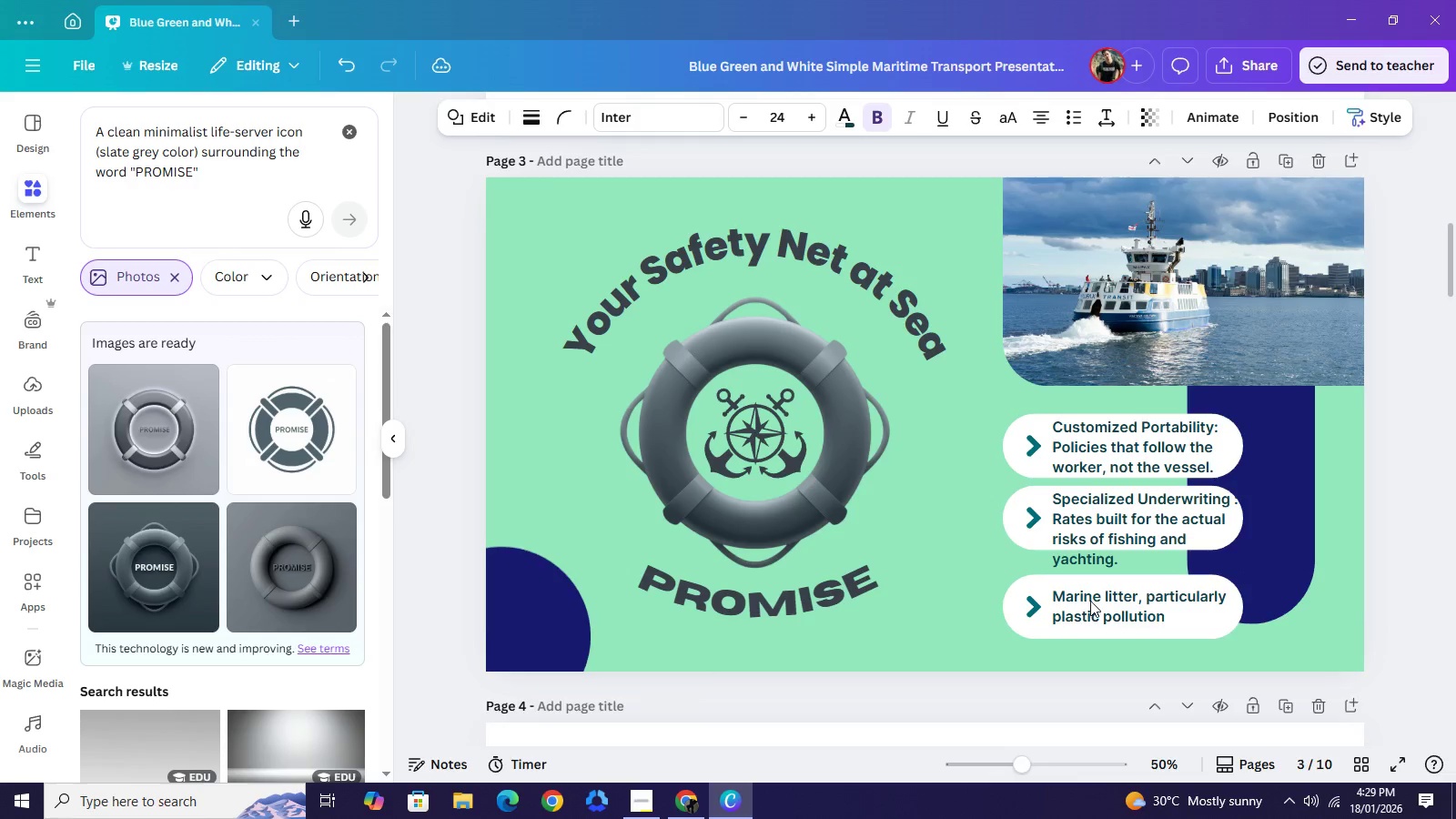 
key(ArrowDown)
 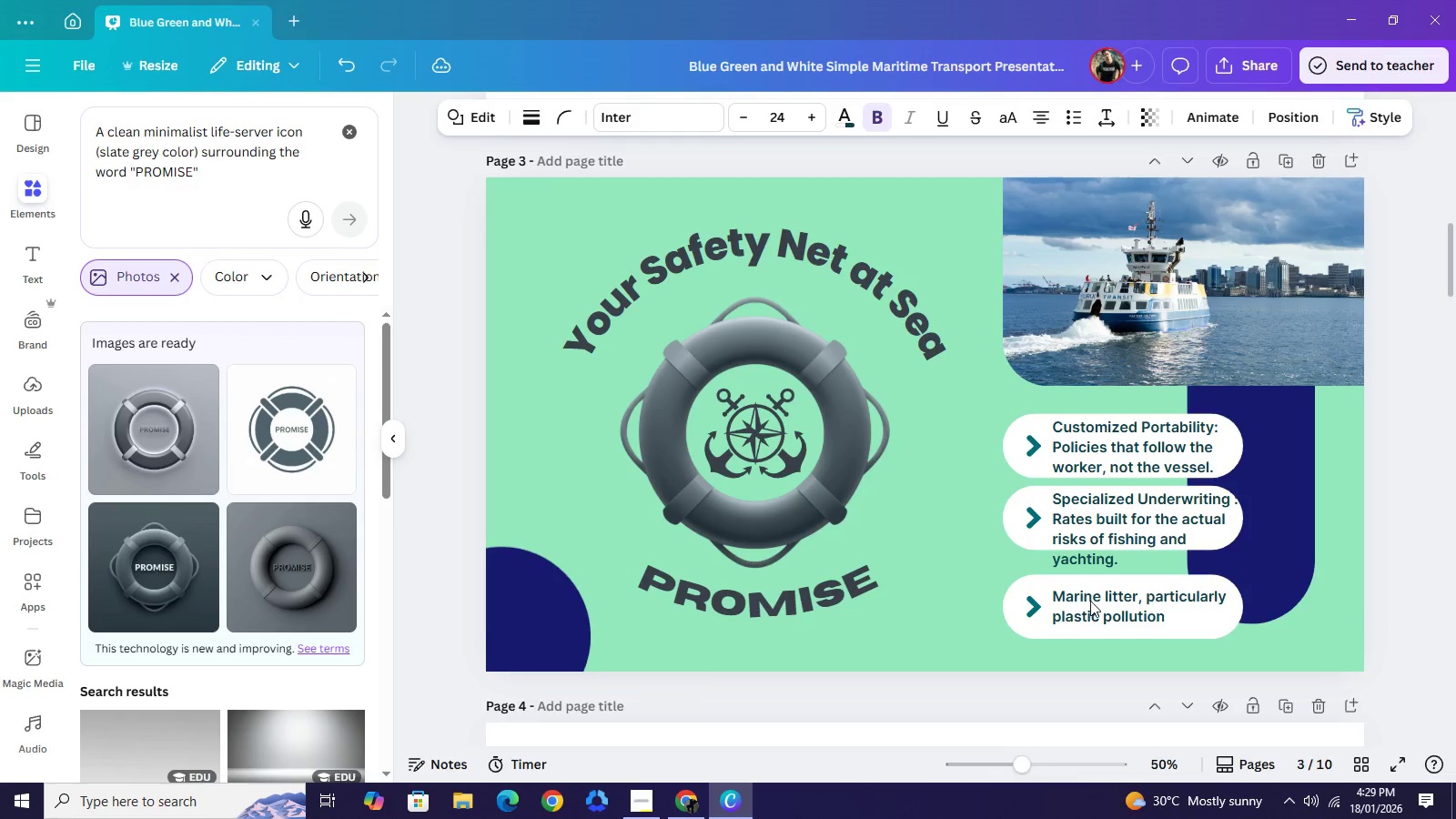 
key(ArrowDown)
 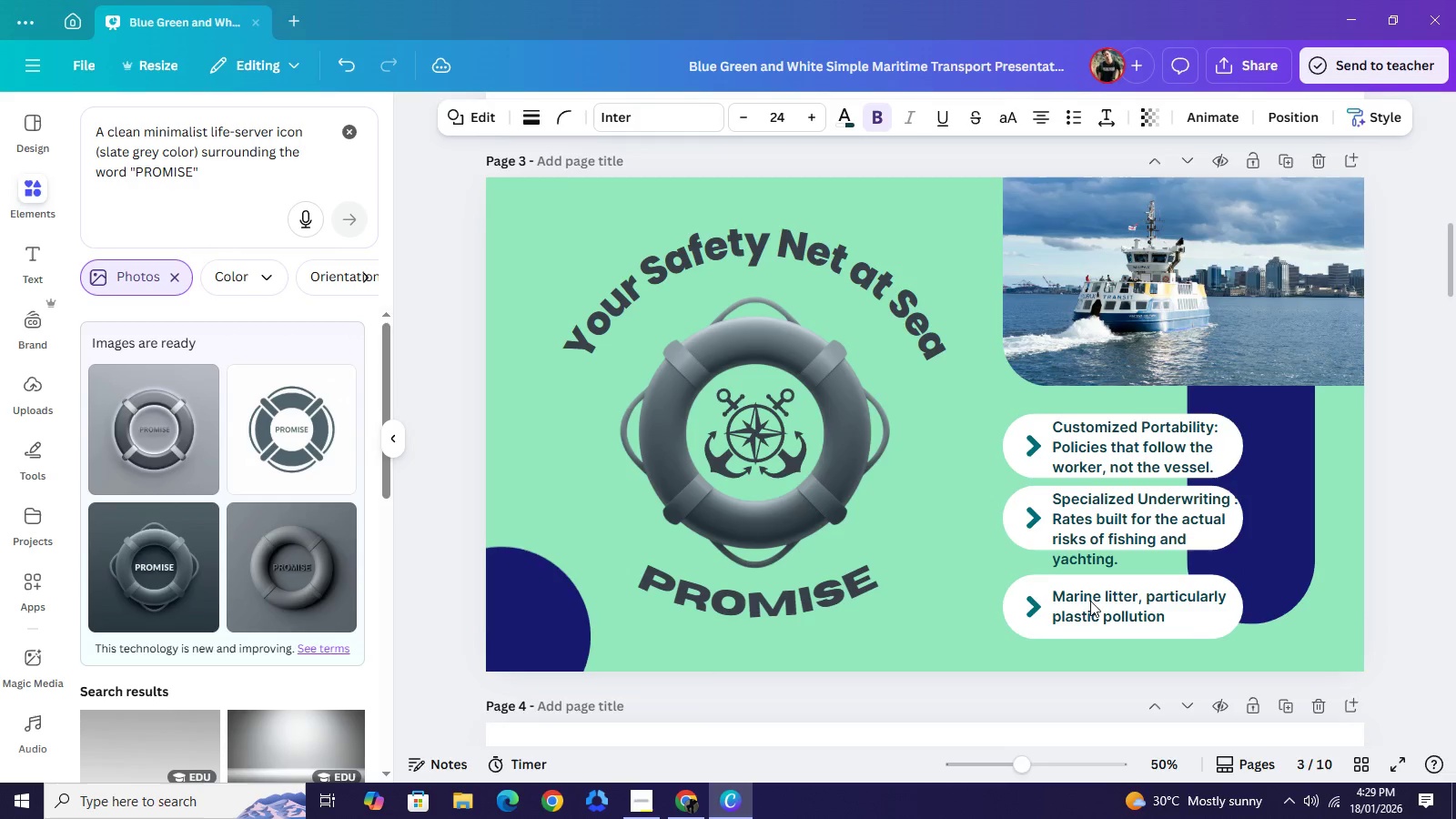 
key(ArrowDown)
 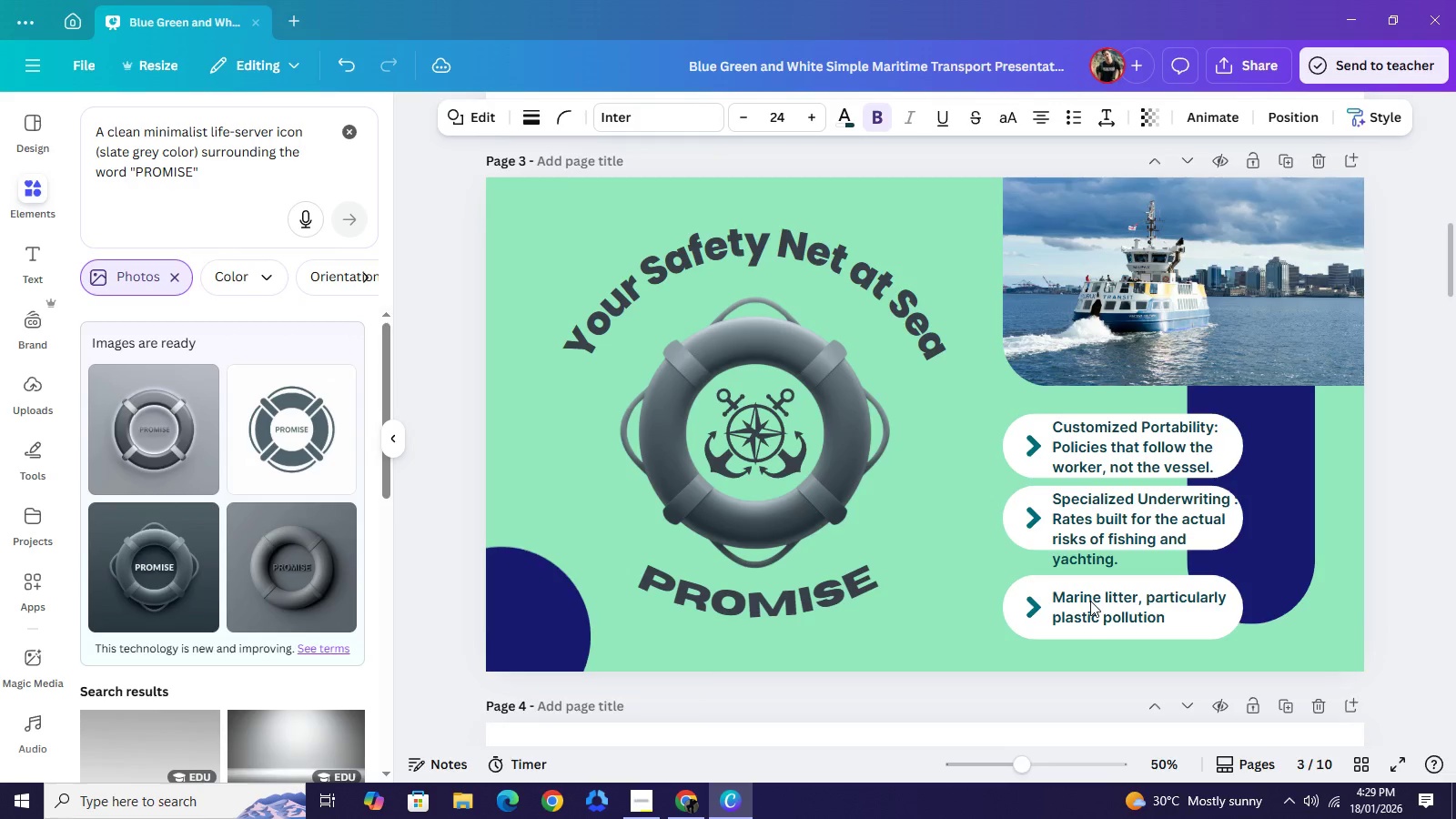 
key(ArrowDown)
 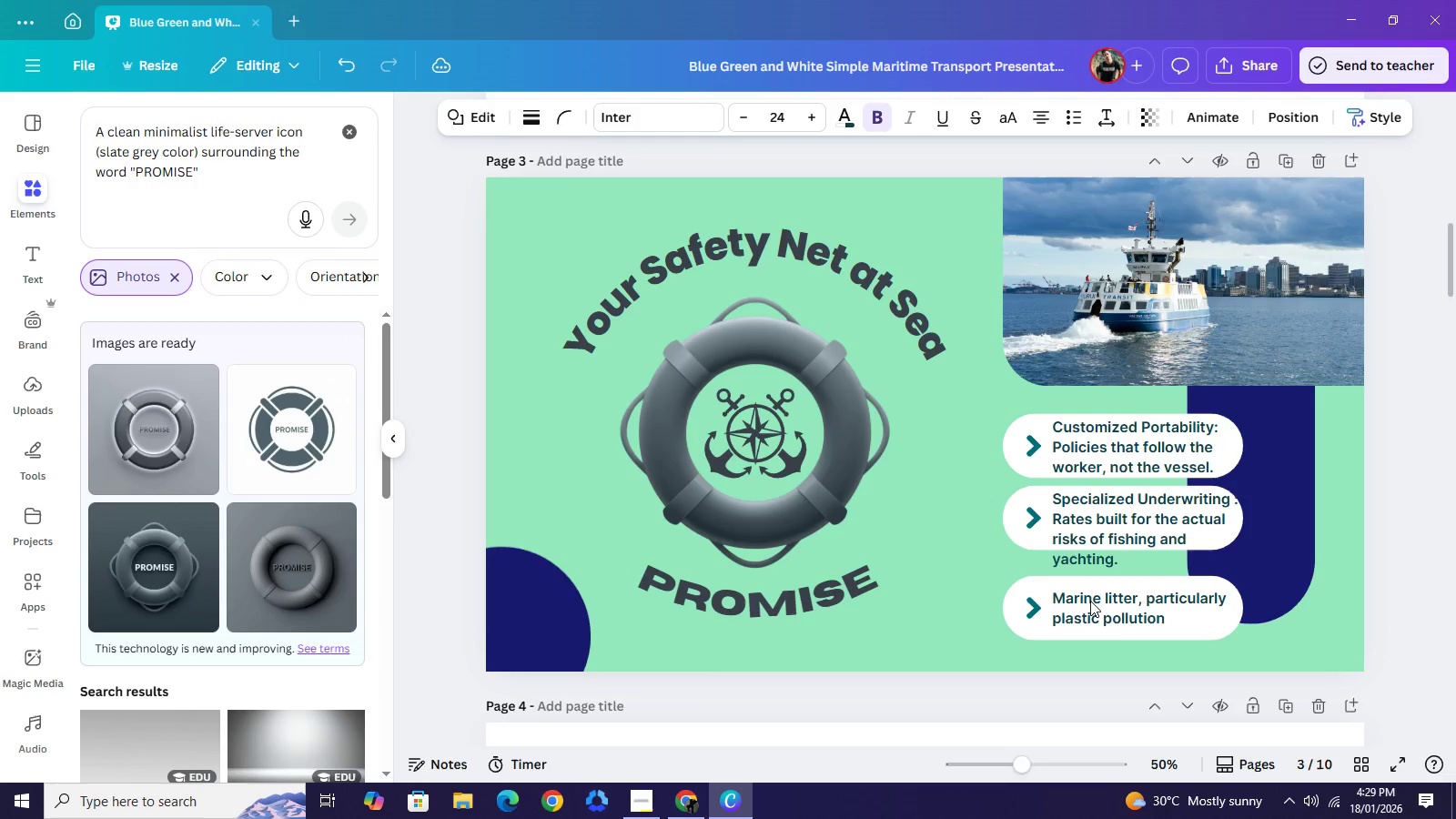 
key(ArrowDown)
 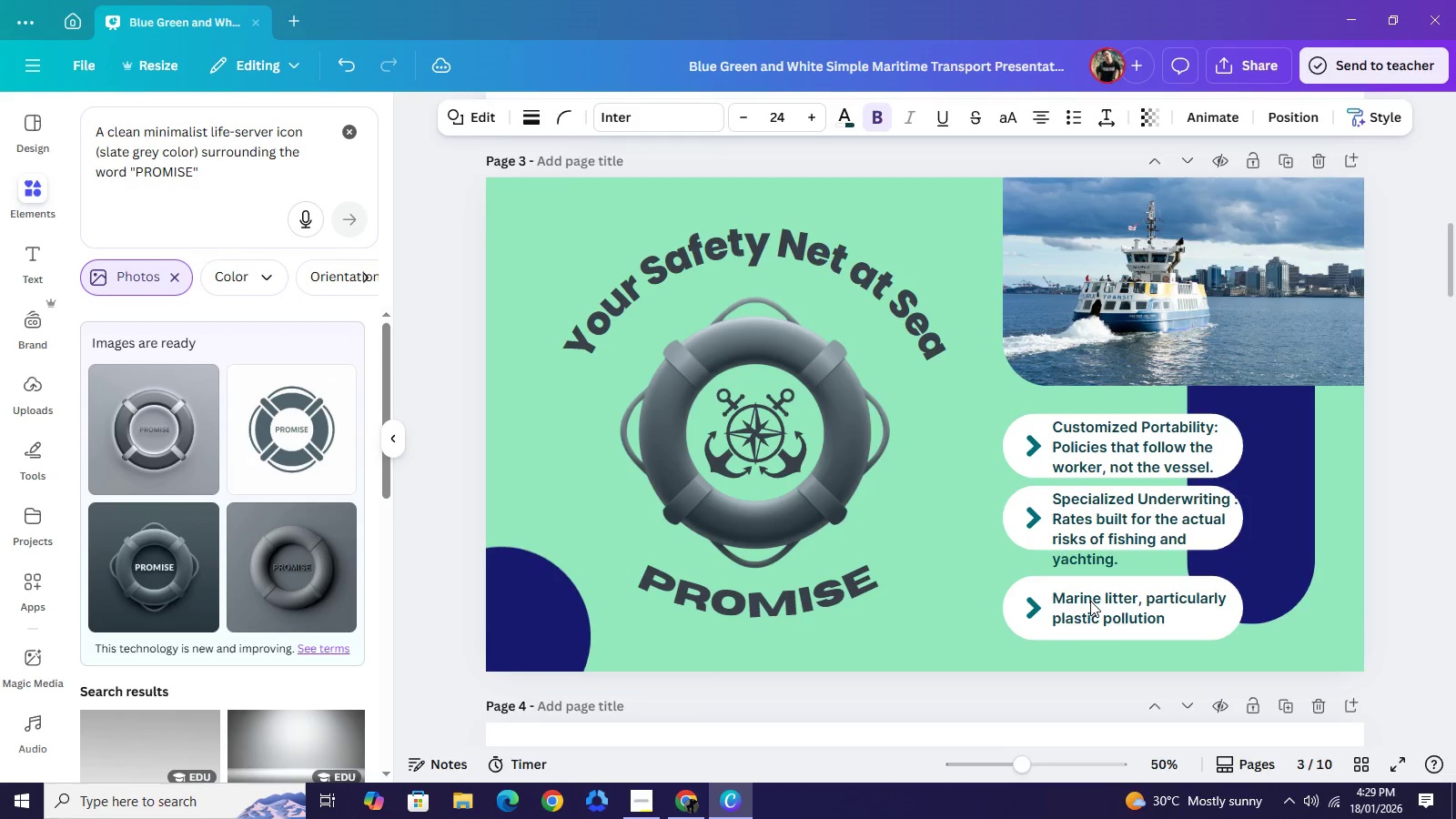 
key(ArrowDown)
 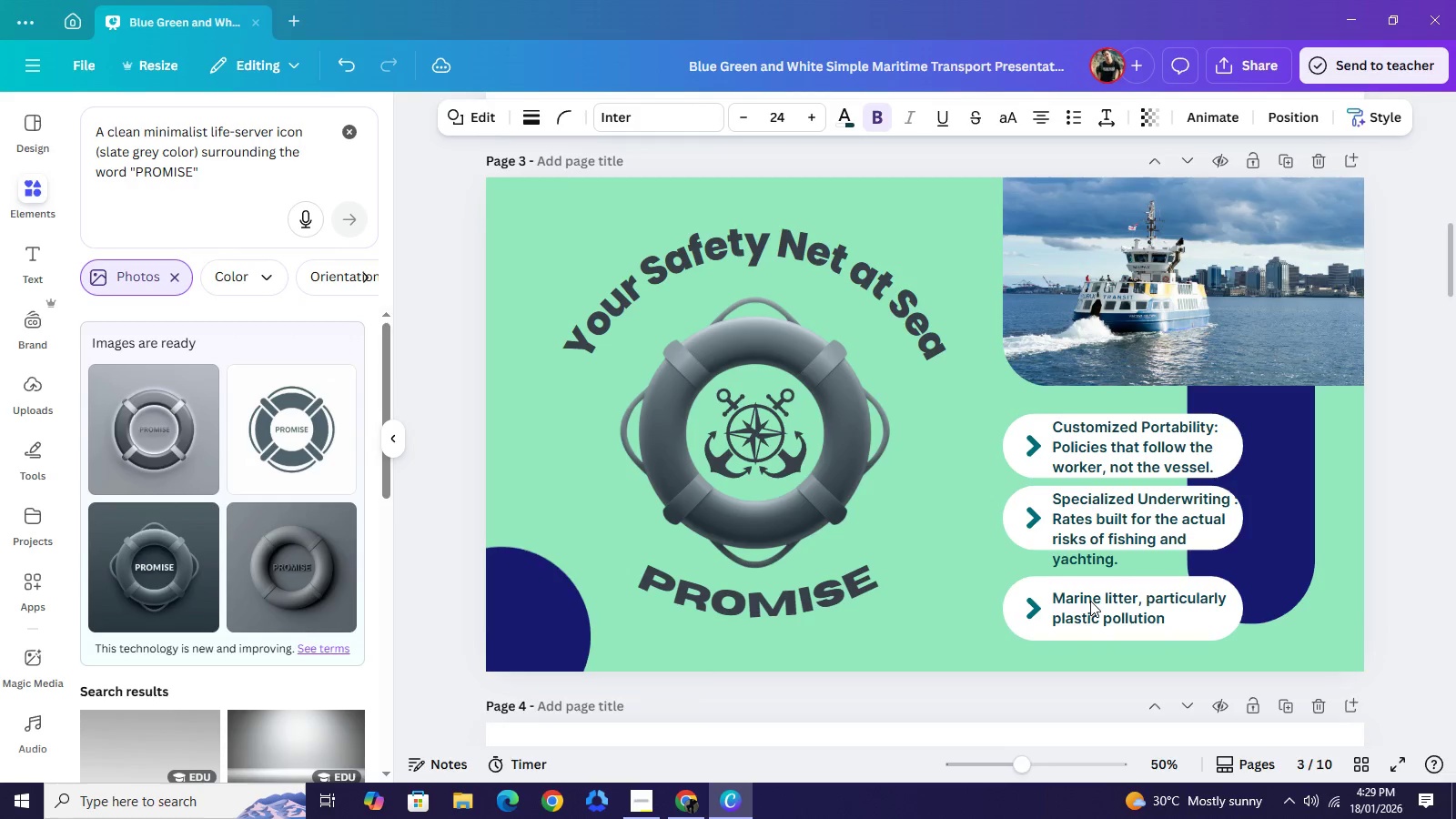 
key(ArrowDown)
 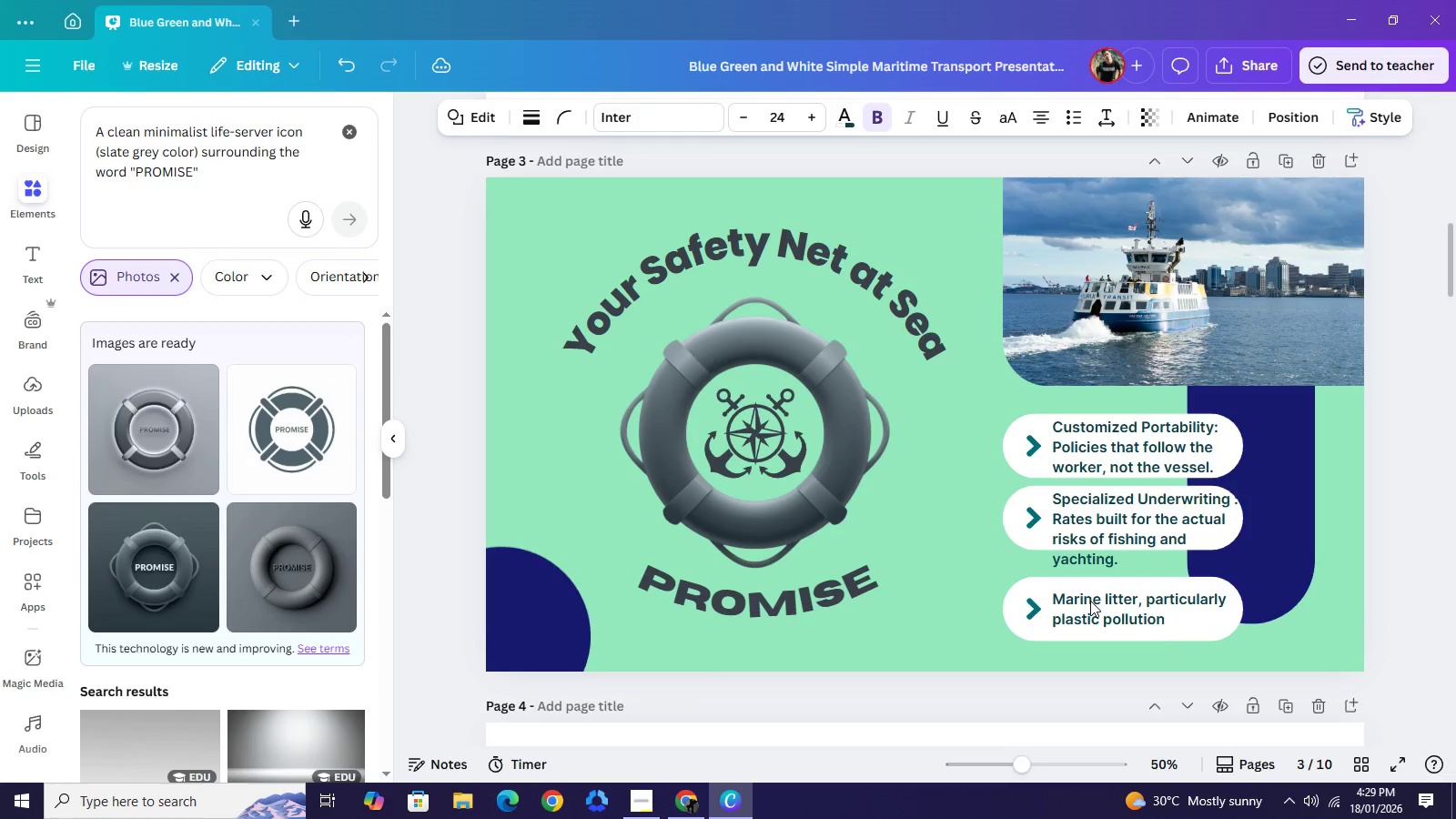 
key(ArrowDown)
 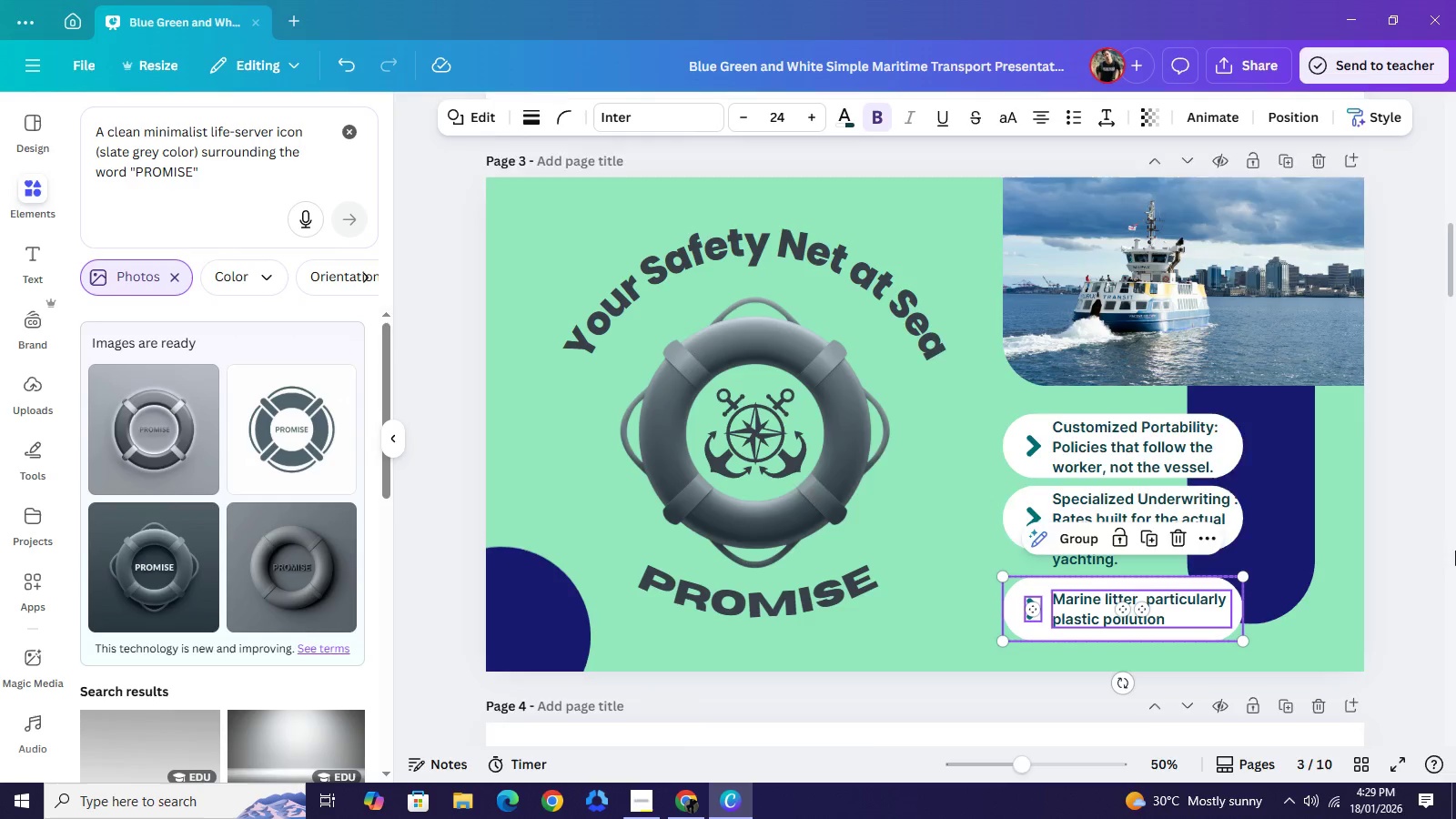 
left_click([1455, 551])
 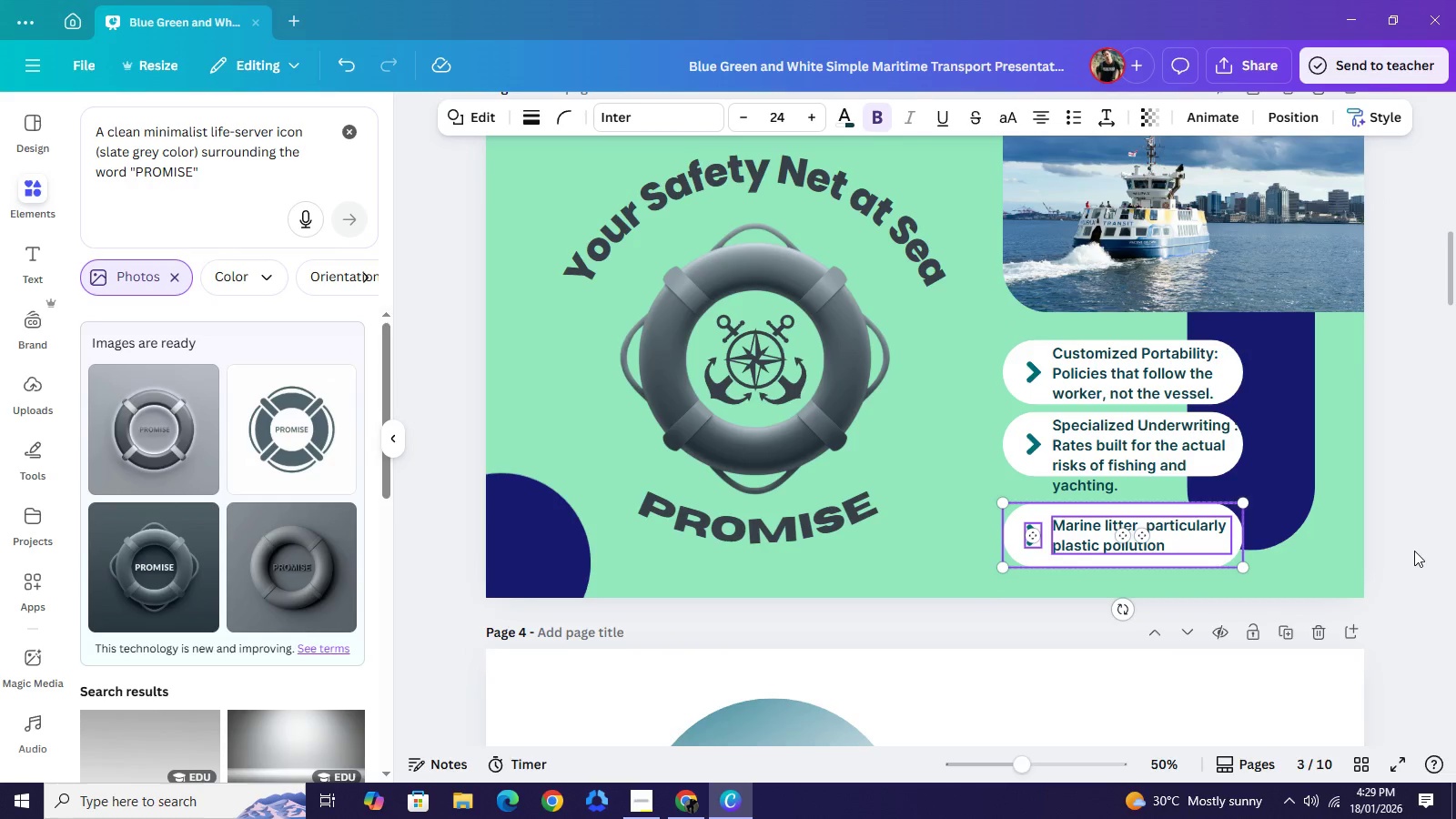 
left_click([1414, 551])
 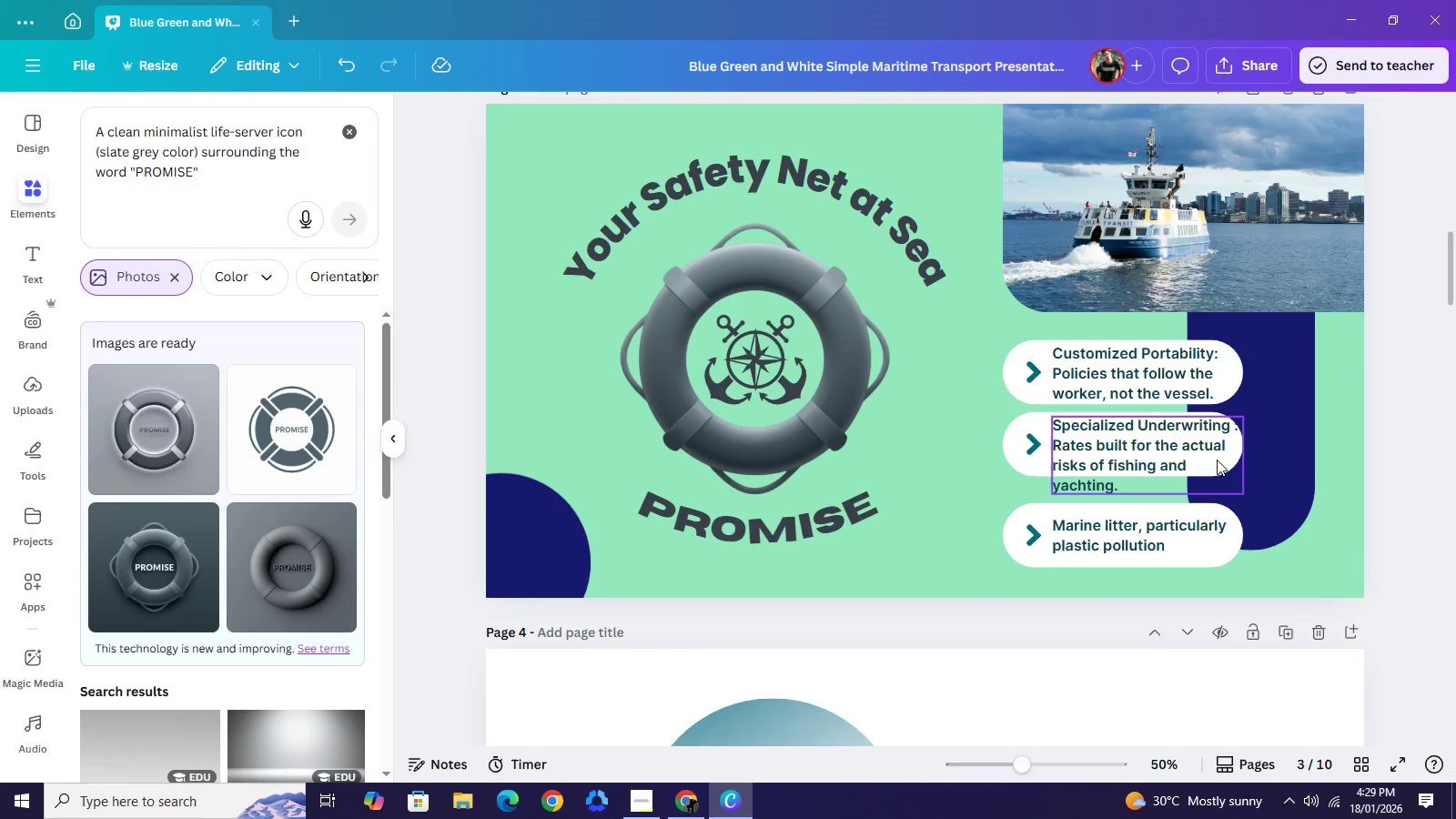 
left_click([1217, 460])
 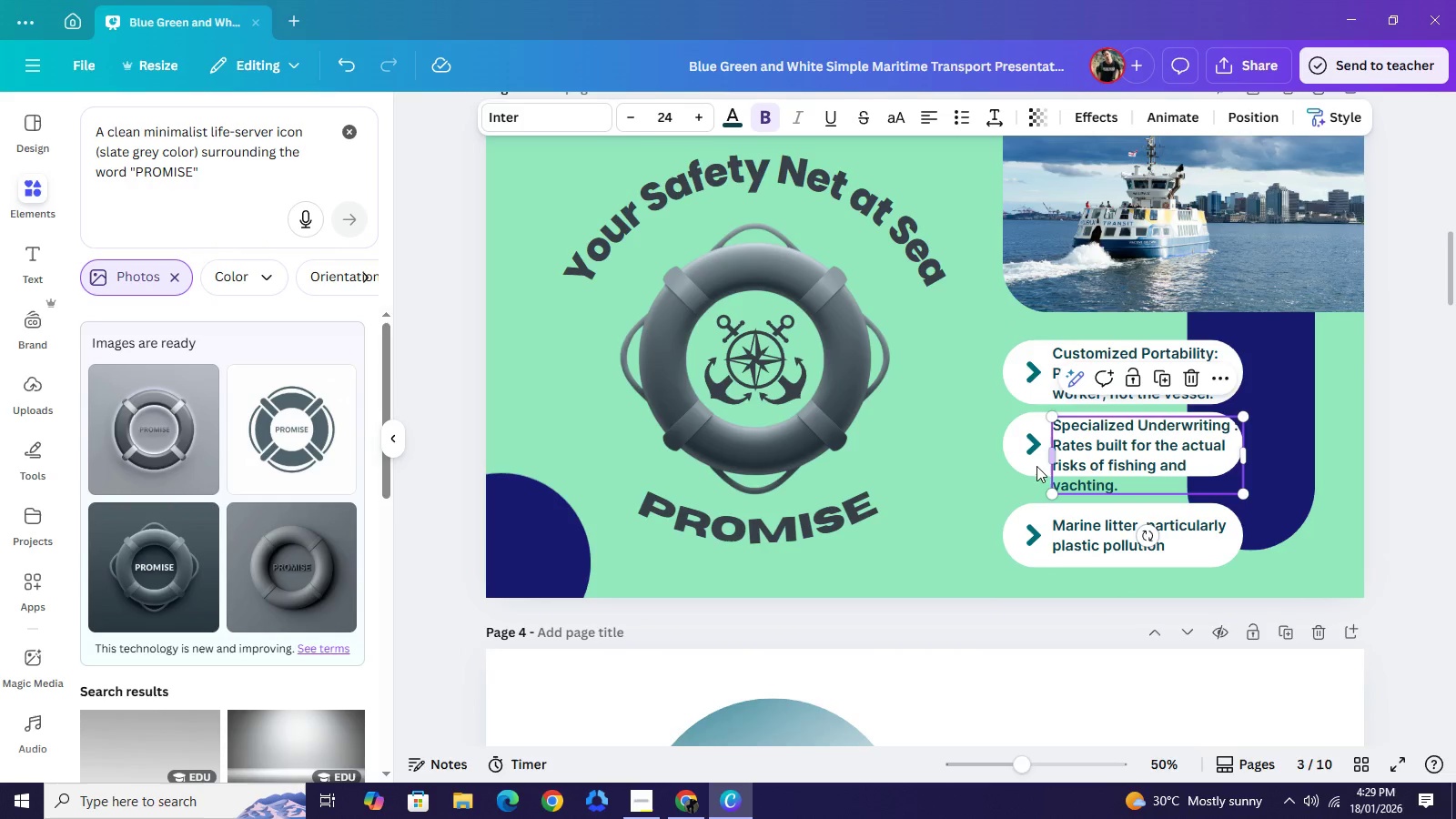 
left_click([1025, 464])
 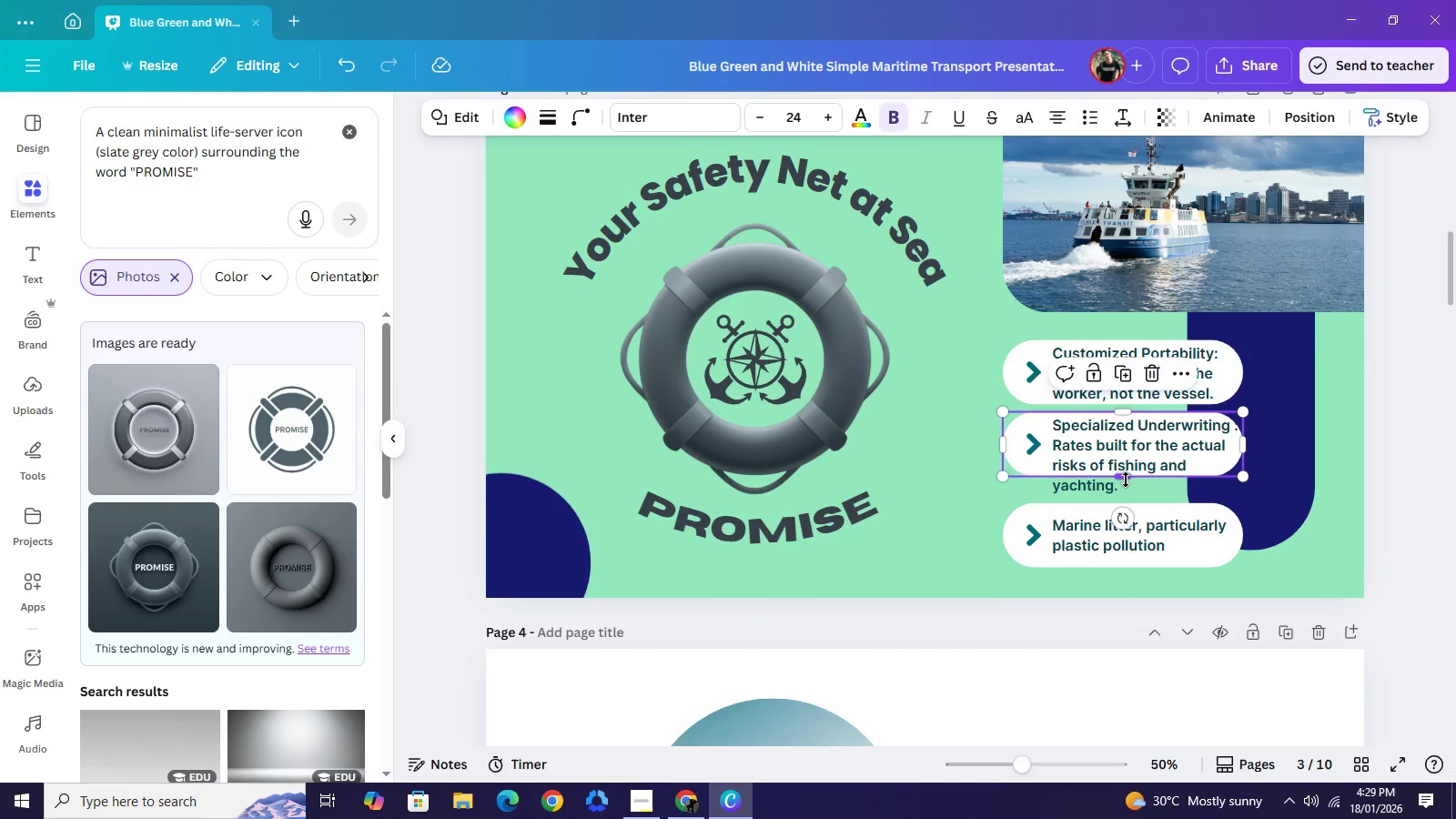 
left_click_drag(start_coordinate=[1124, 480], to_coordinate=[1131, 498])
 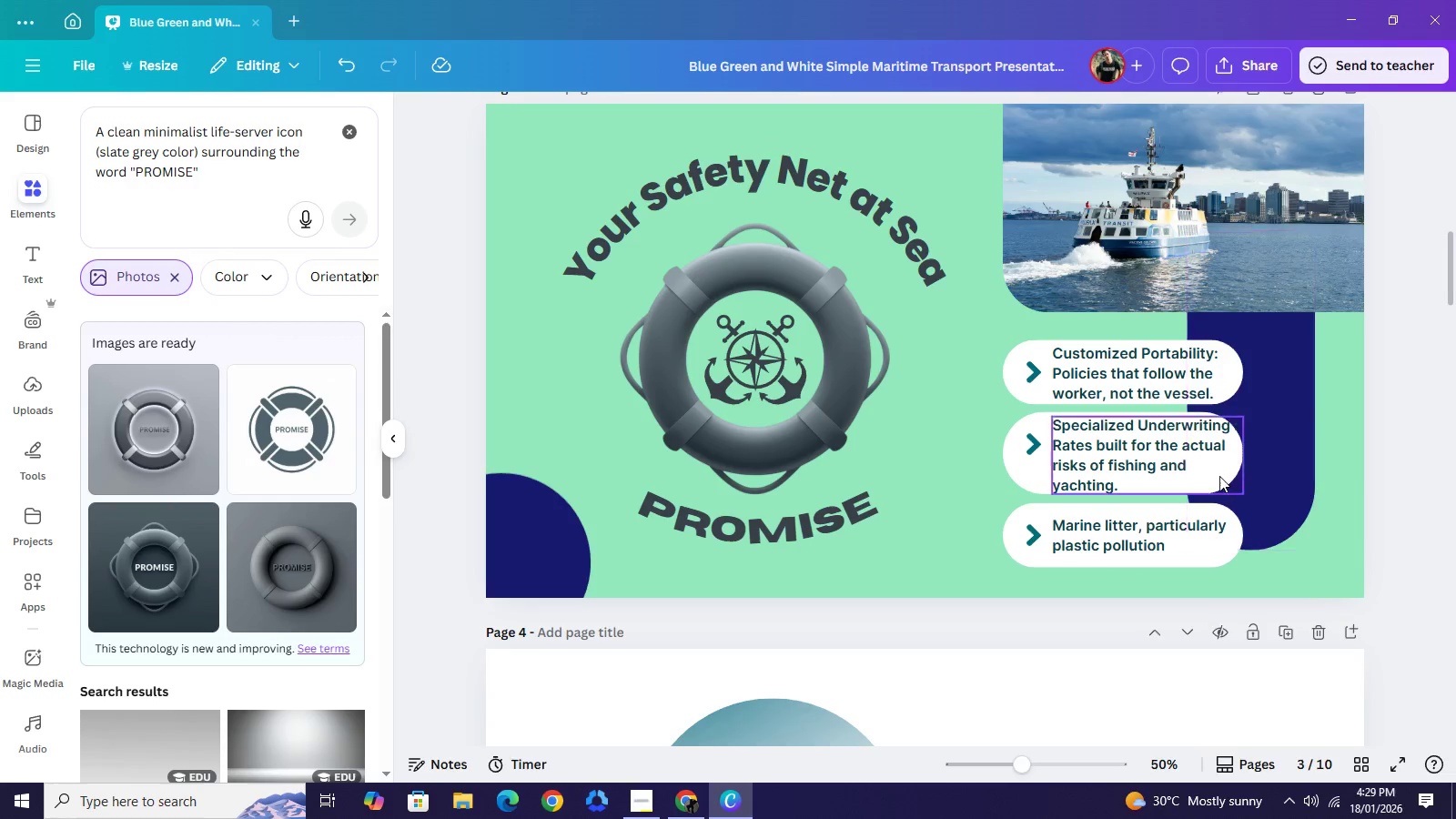 
left_click([1188, 458])
 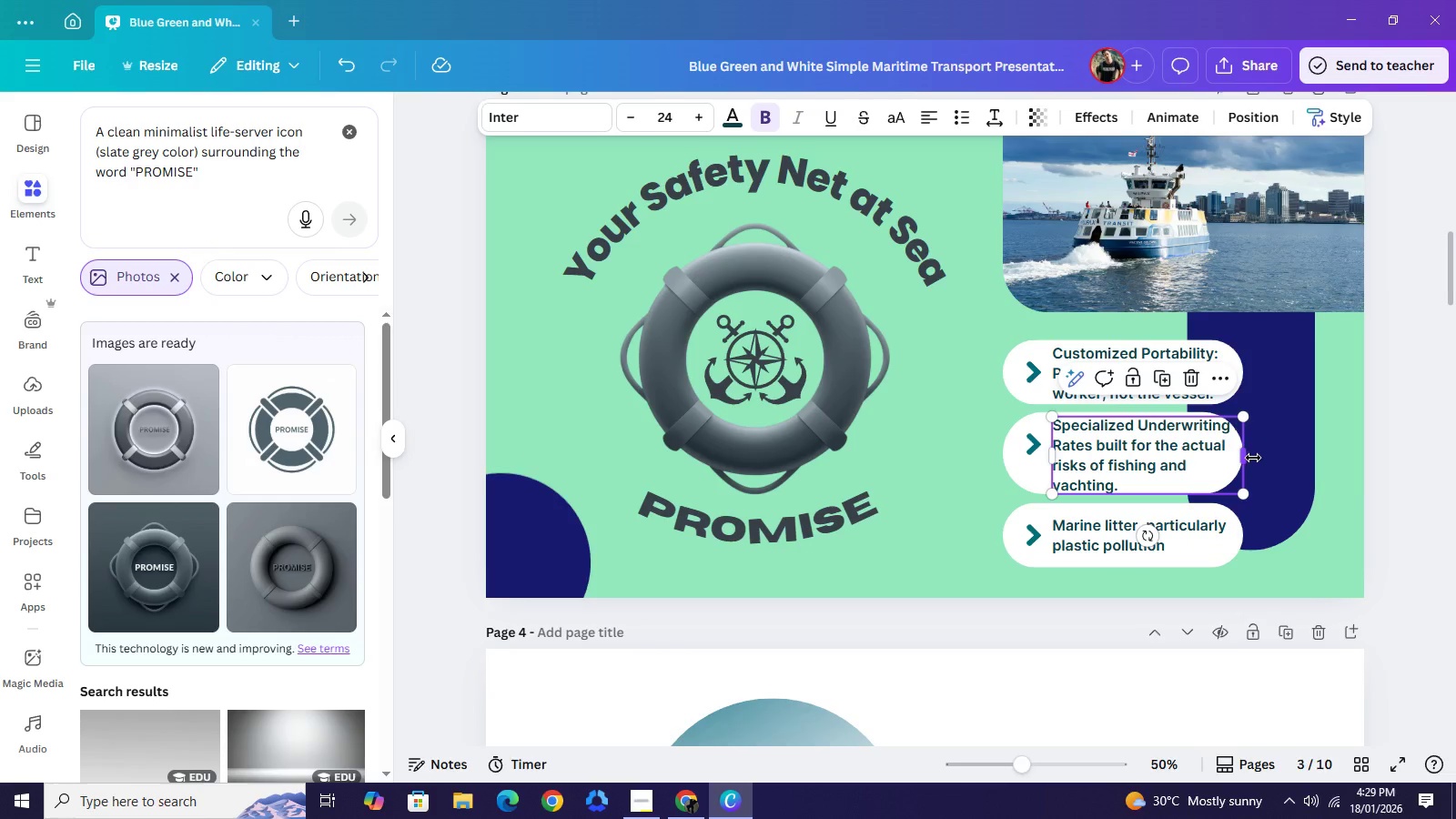 
left_click_drag(start_coordinate=[1252, 458], to_coordinate=[1265, 461])
 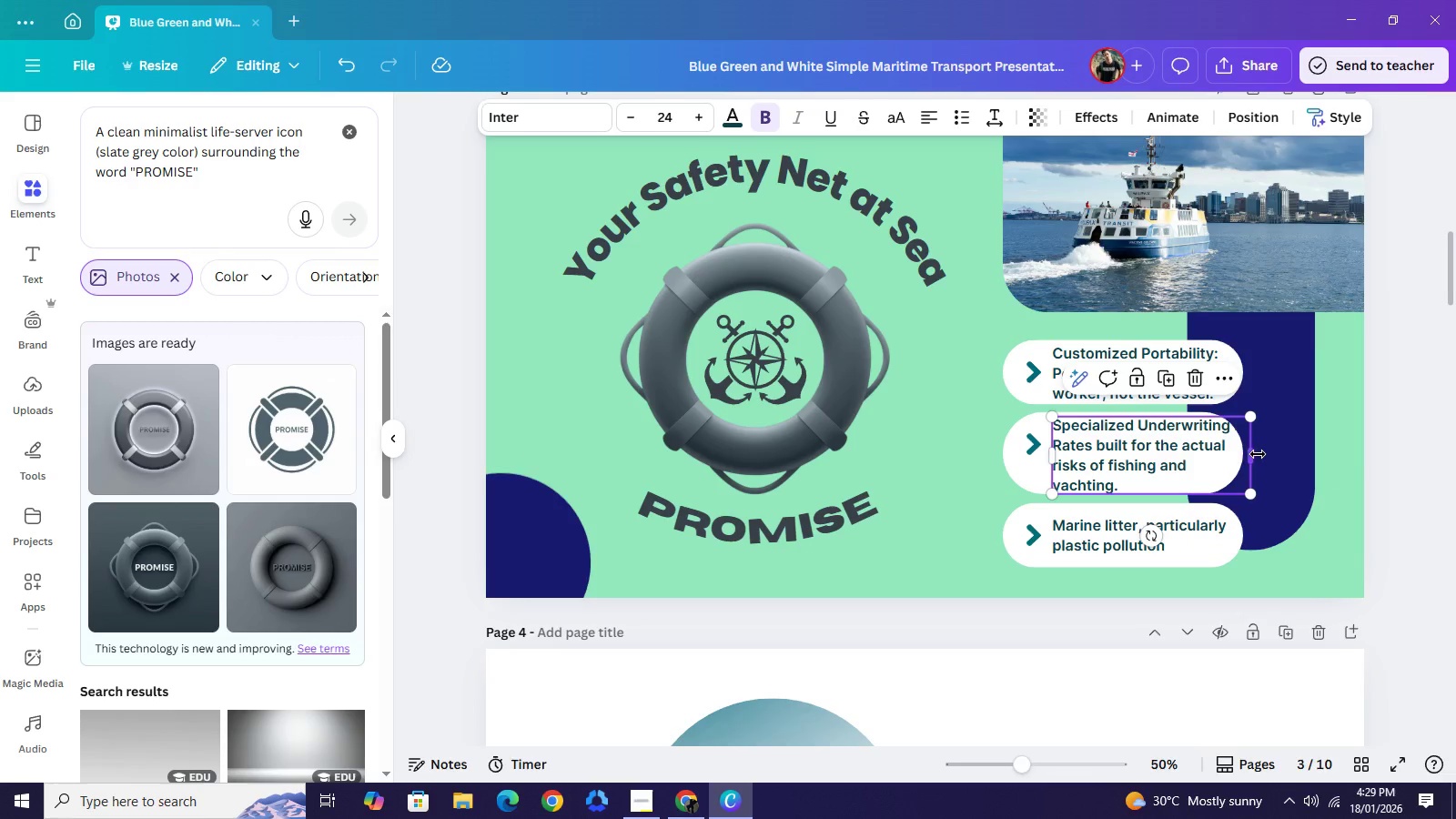 
left_click_drag(start_coordinate=[1256, 454], to_coordinate=[1264, 454])
 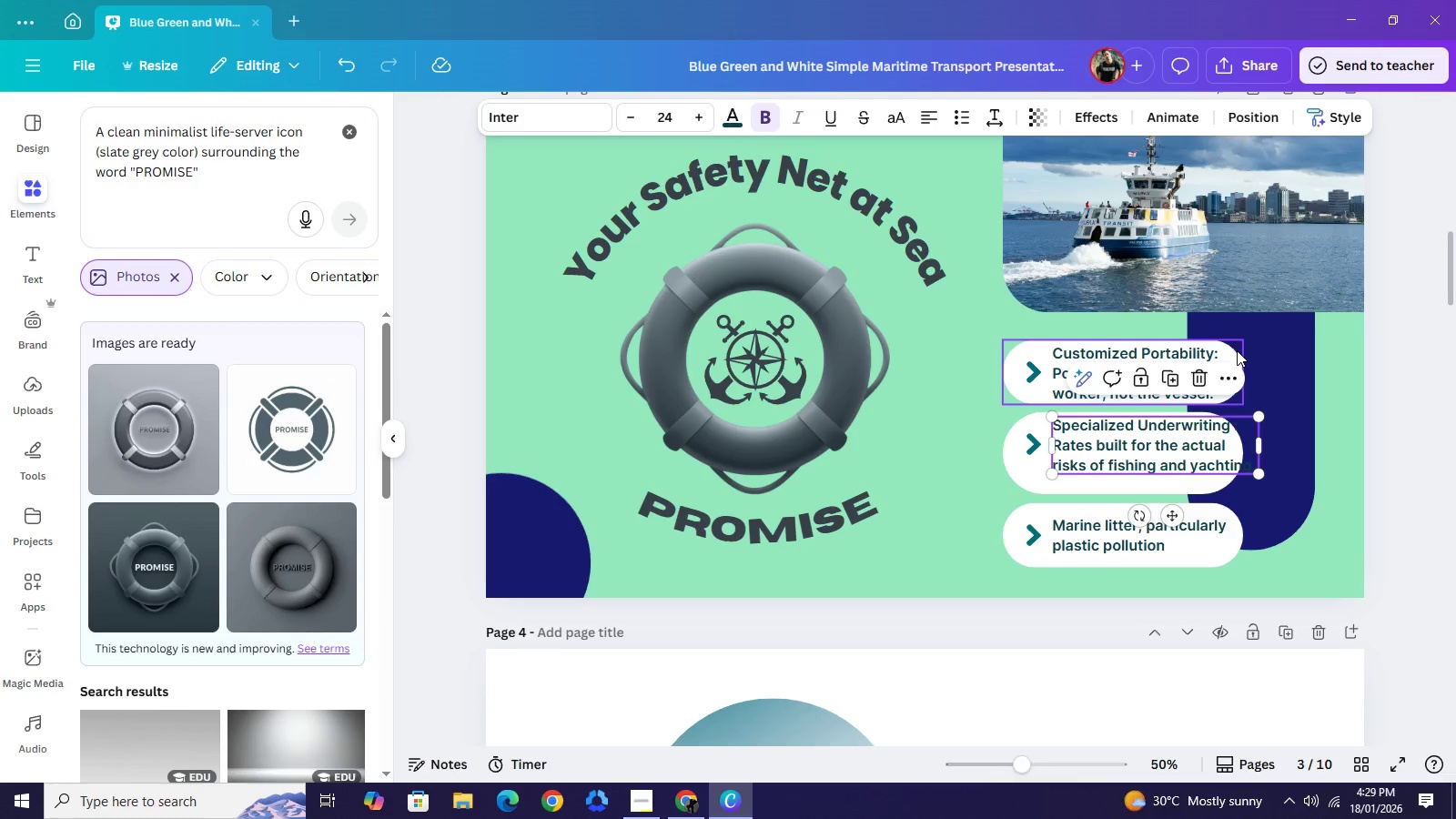 
left_click([1237, 350])
 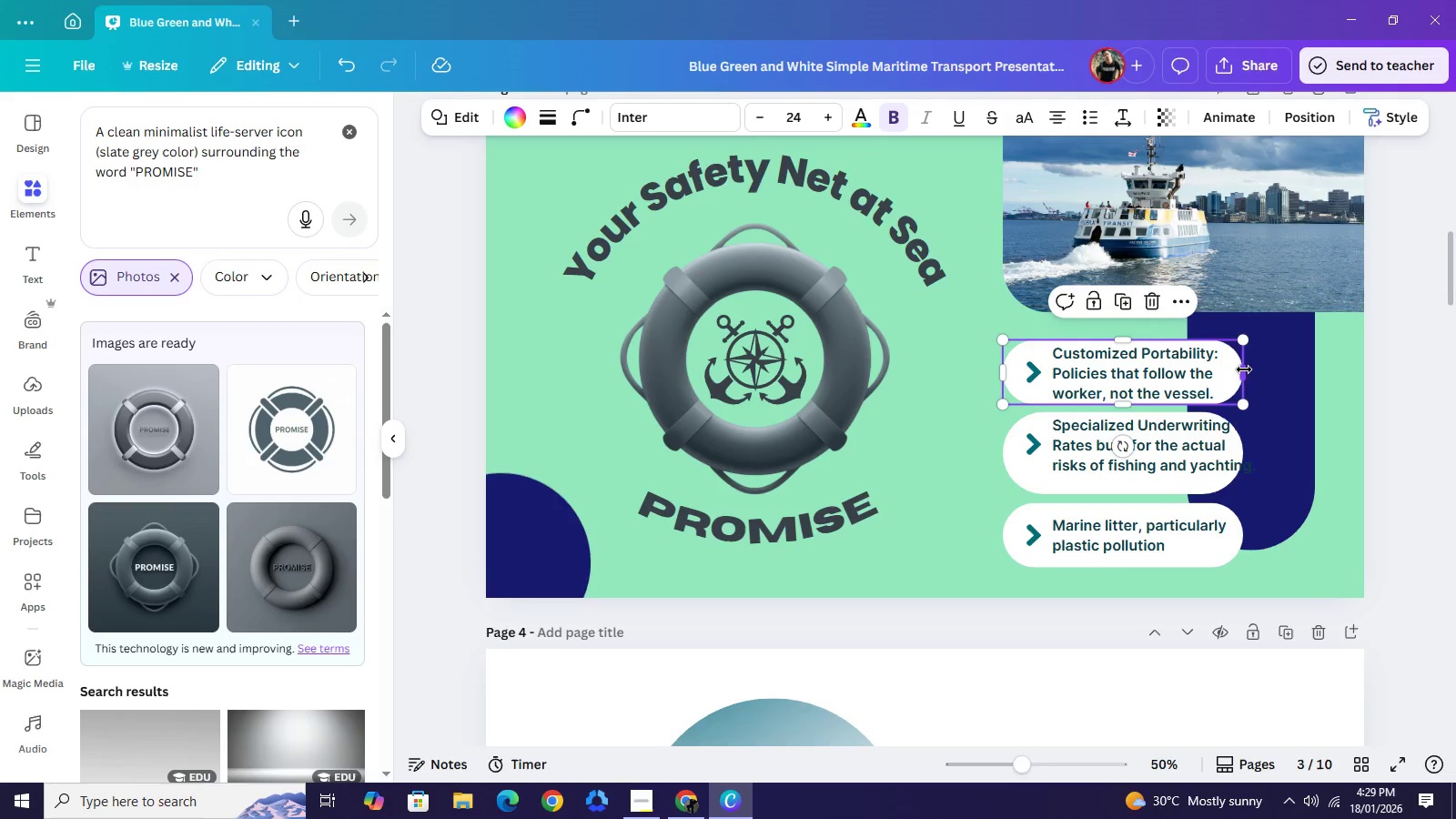 
left_click_drag(start_coordinate=[1244, 369], to_coordinate=[1258, 375])
 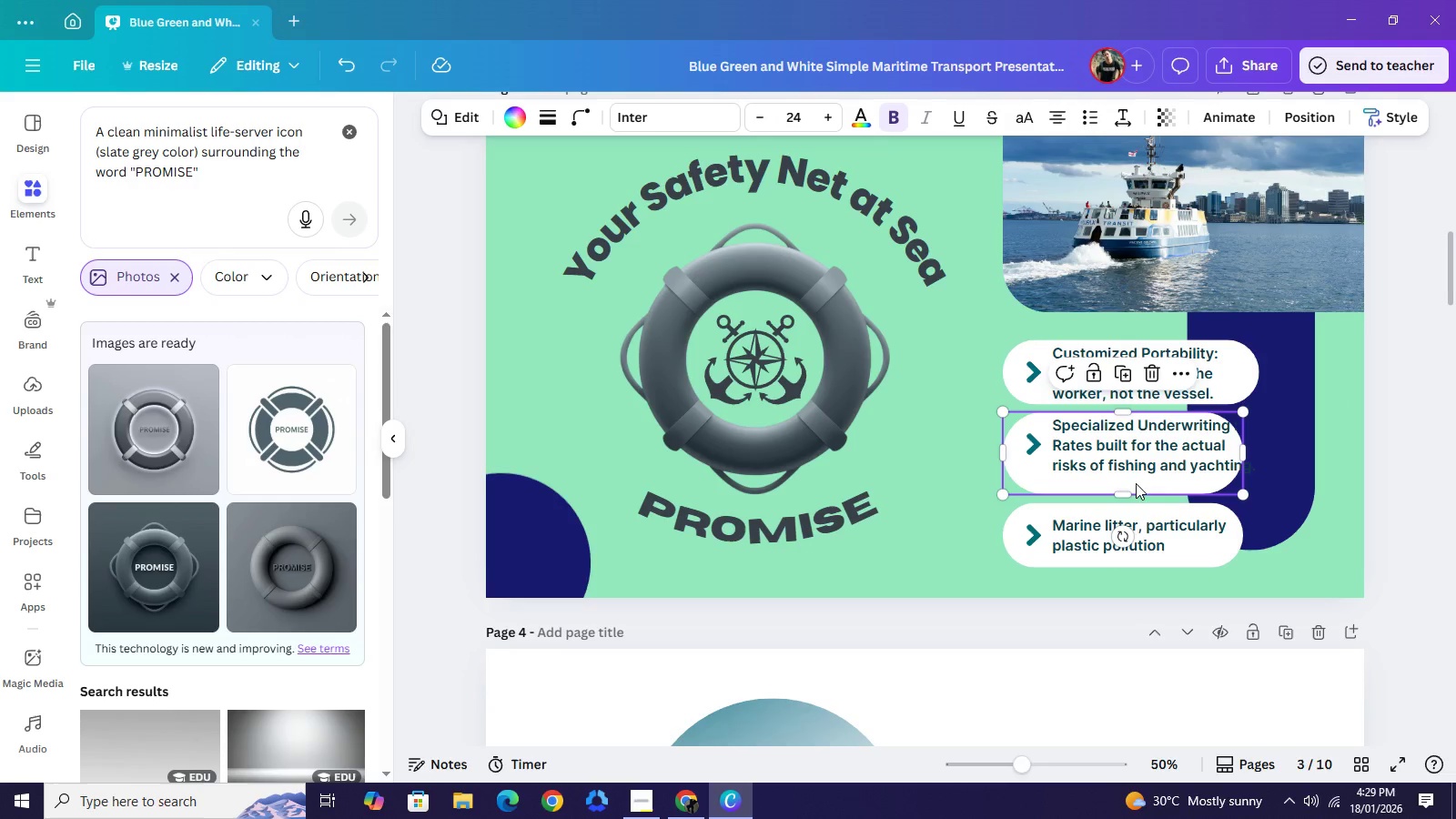 
left_click([1135, 483])
 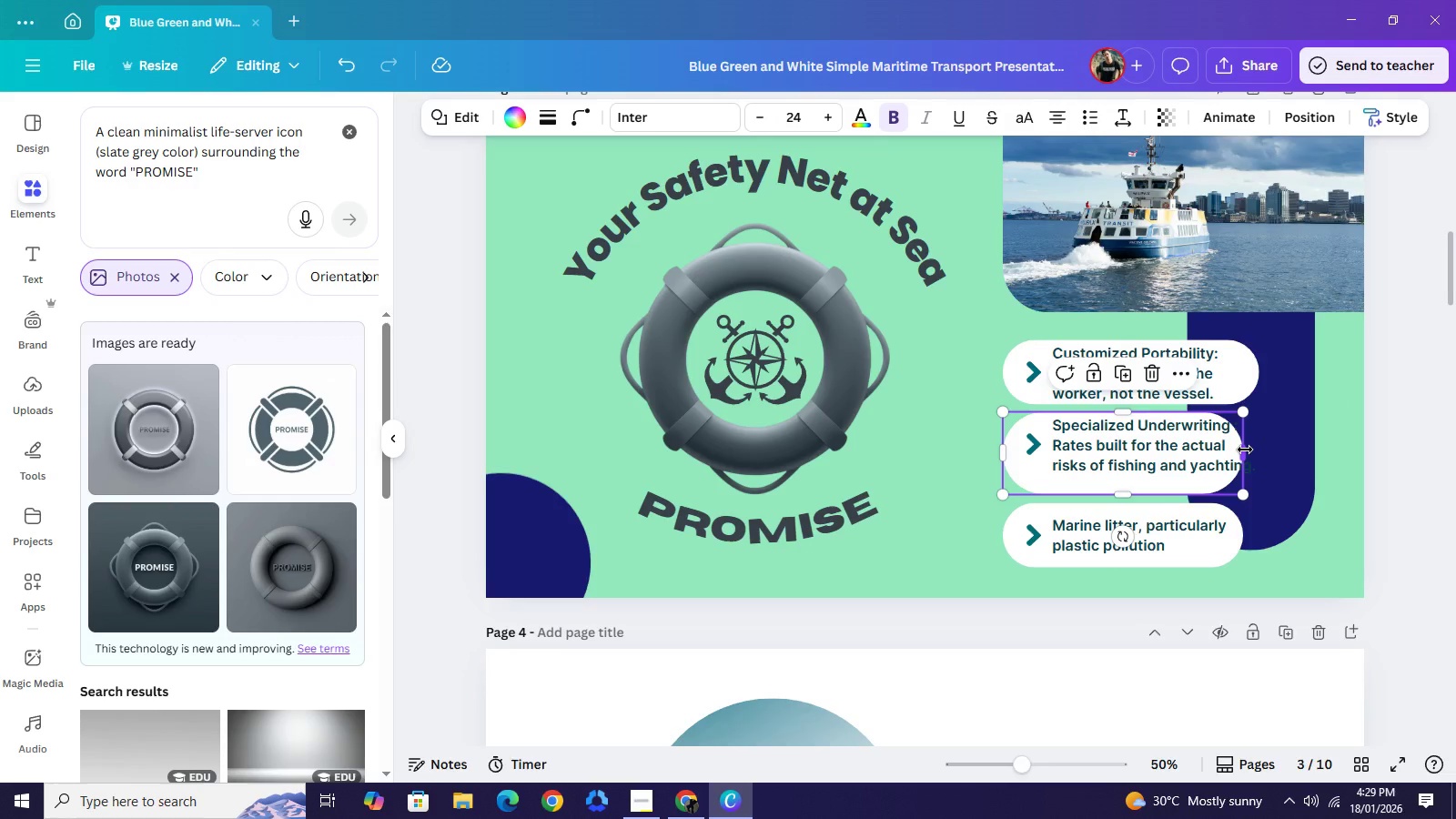 
left_click_drag(start_coordinate=[1245, 450], to_coordinate=[1262, 450])
 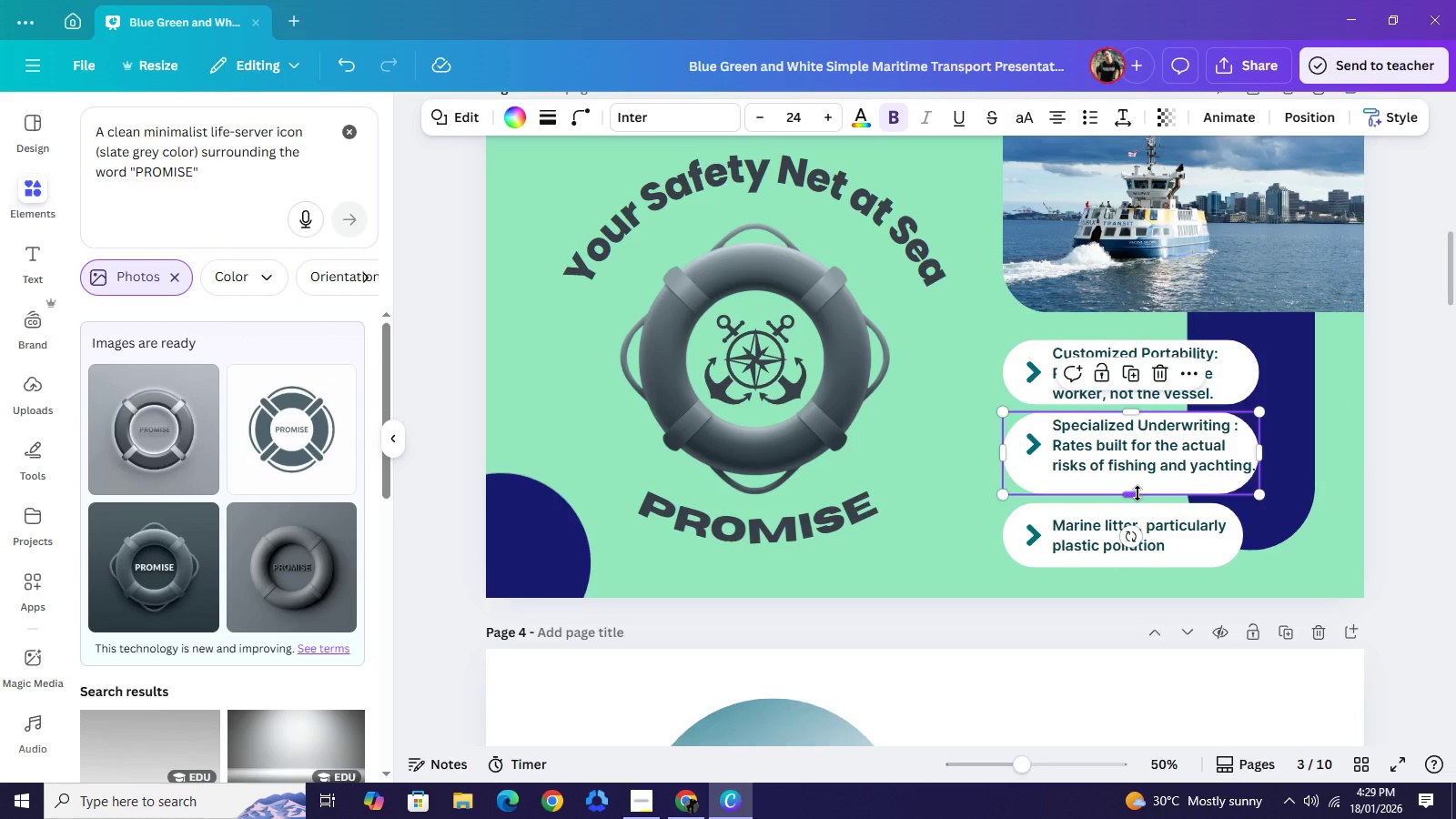 
left_click_drag(start_coordinate=[1138, 493], to_coordinate=[1144, 481])
 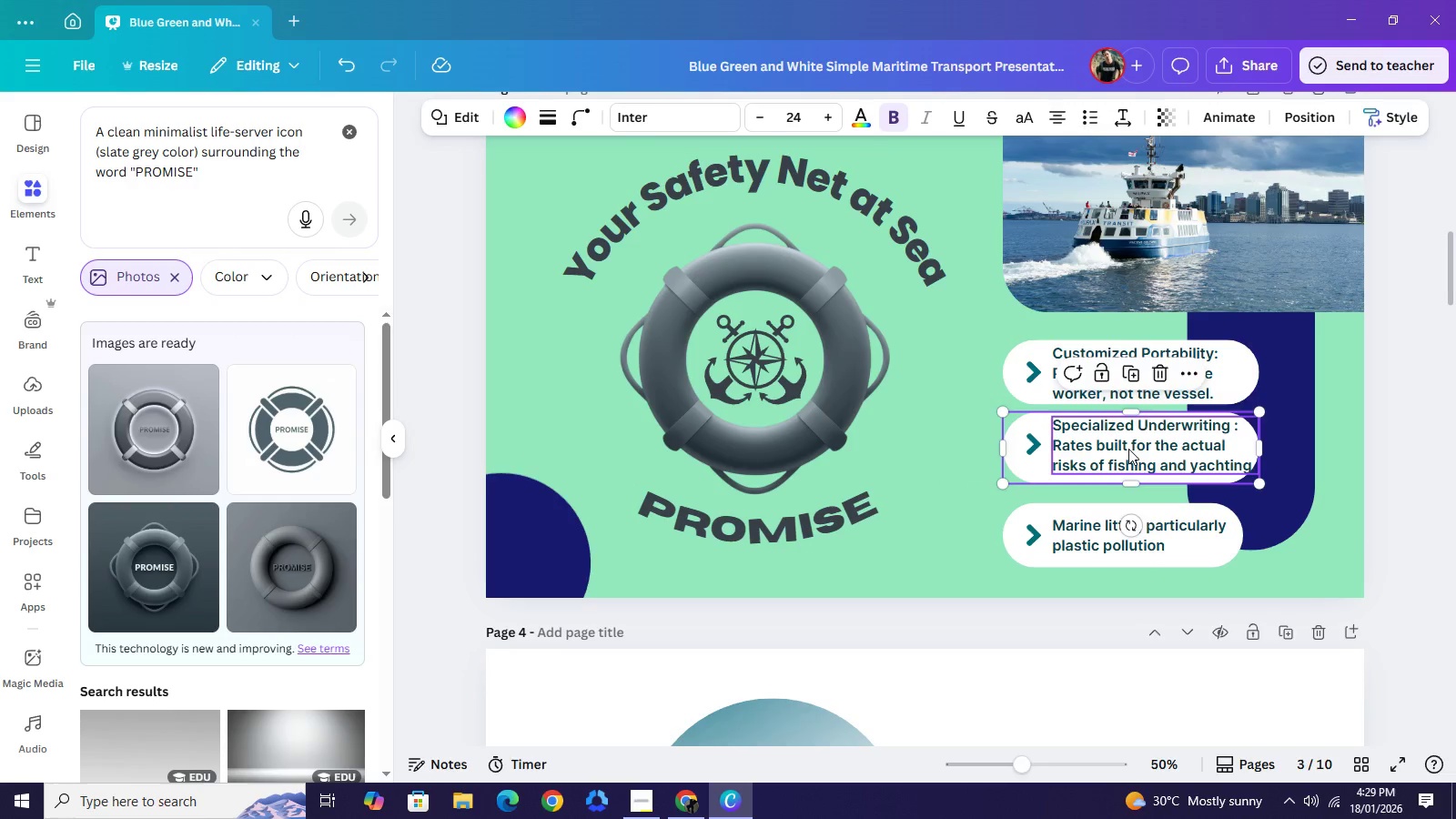 
left_click([1128, 449])
 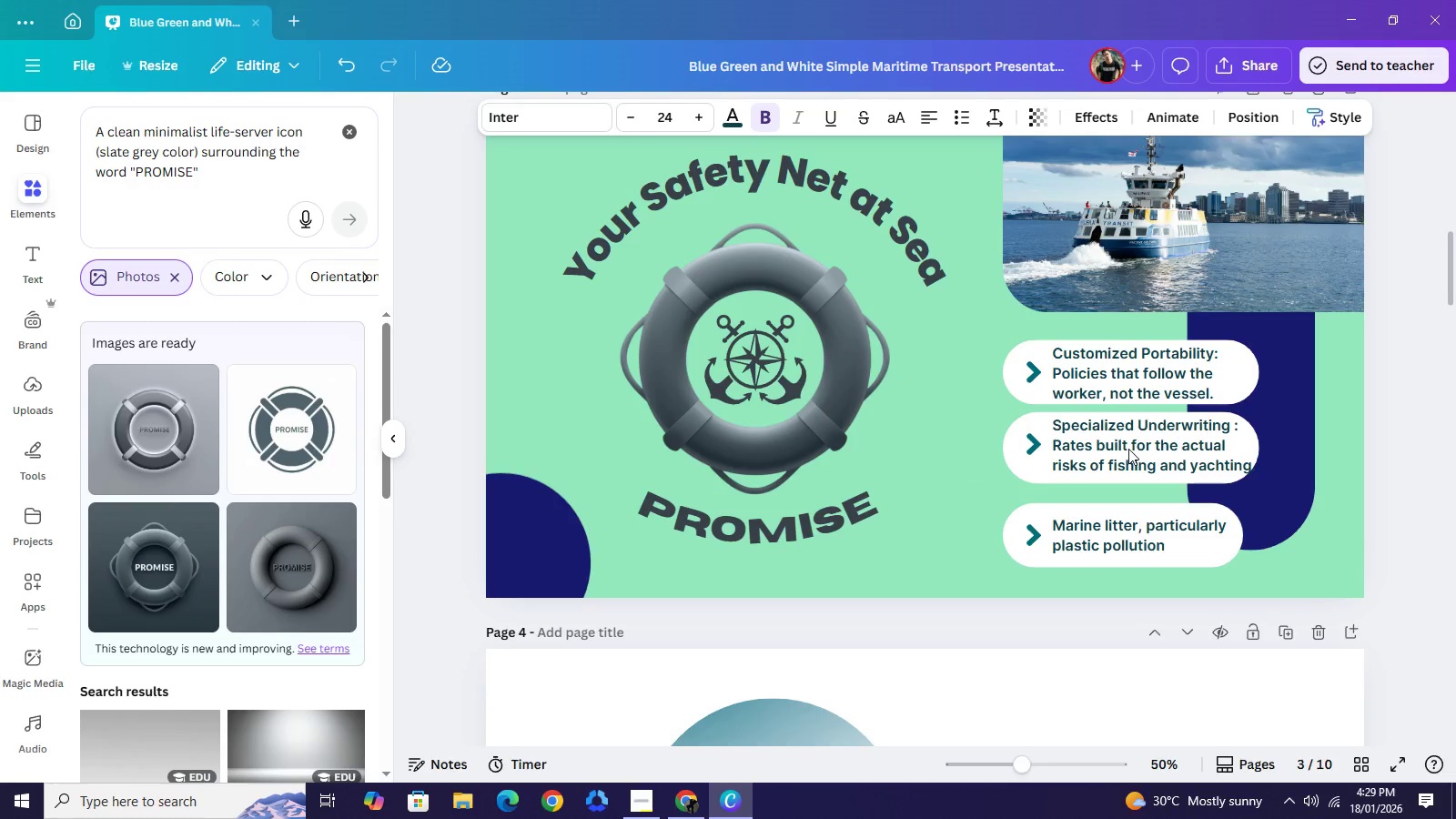 
key(ArrowDown)
 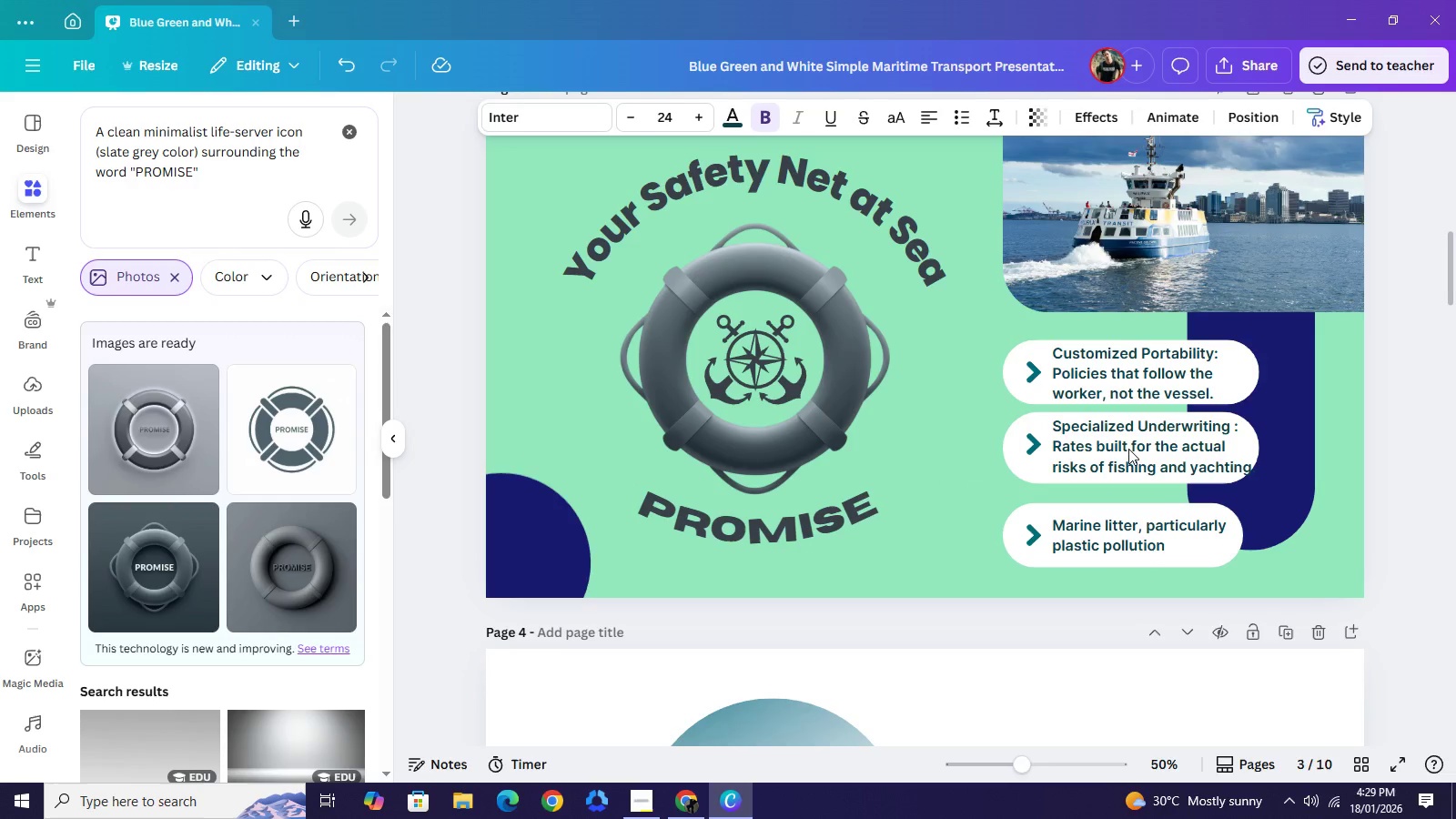 
key(ArrowDown)
 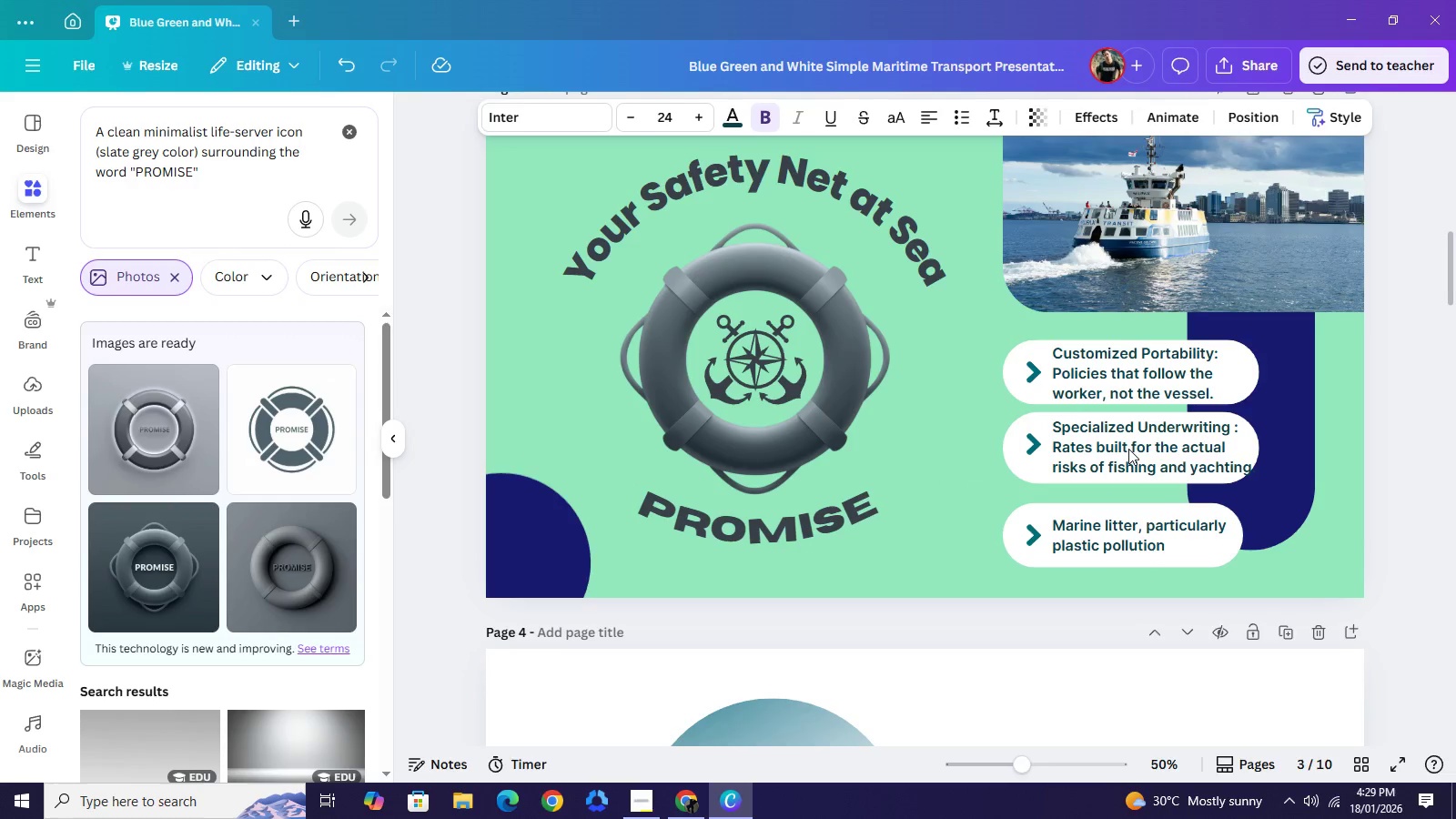 
key(ArrowDown)
 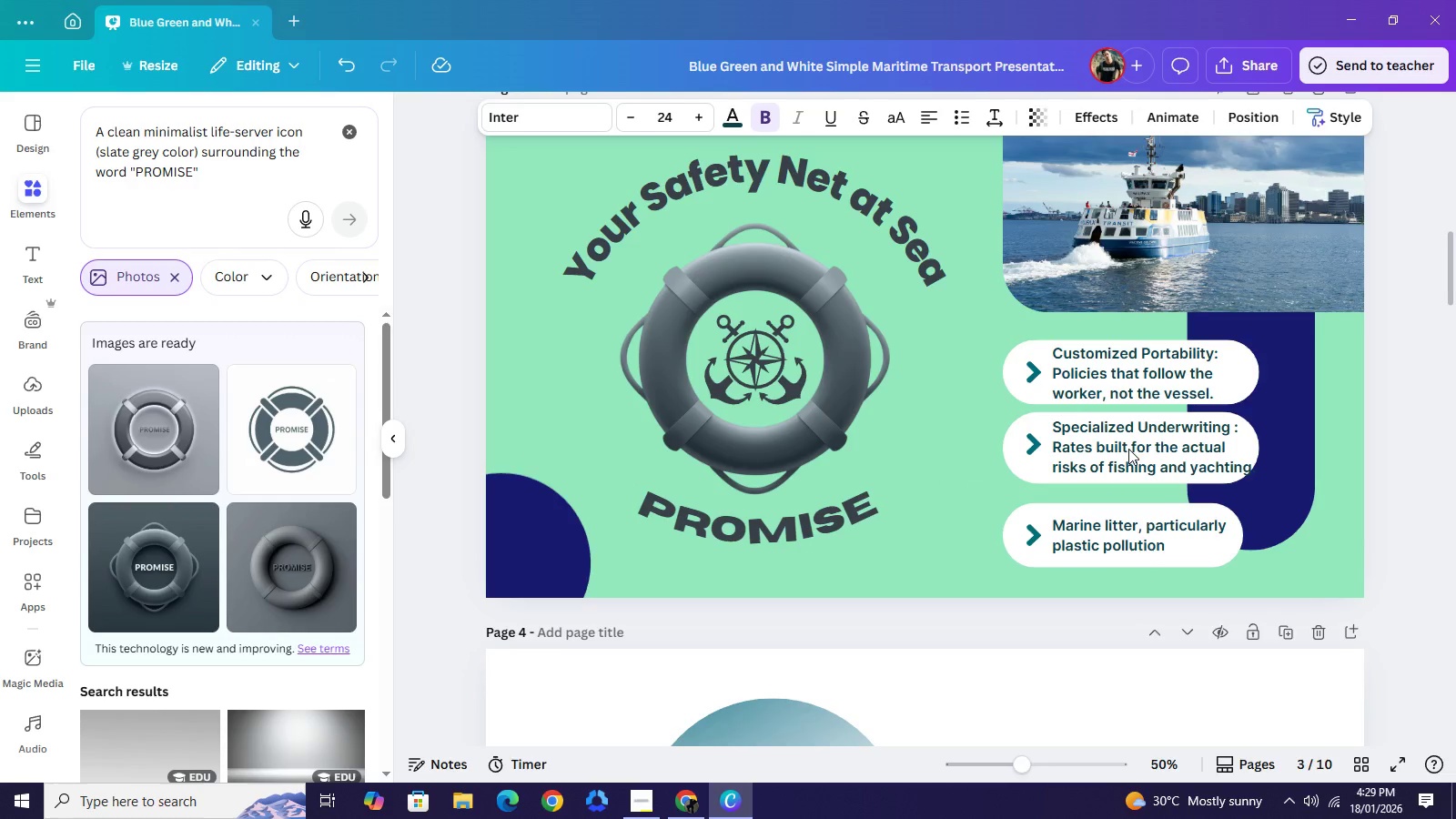 
key(ArrowDown)
 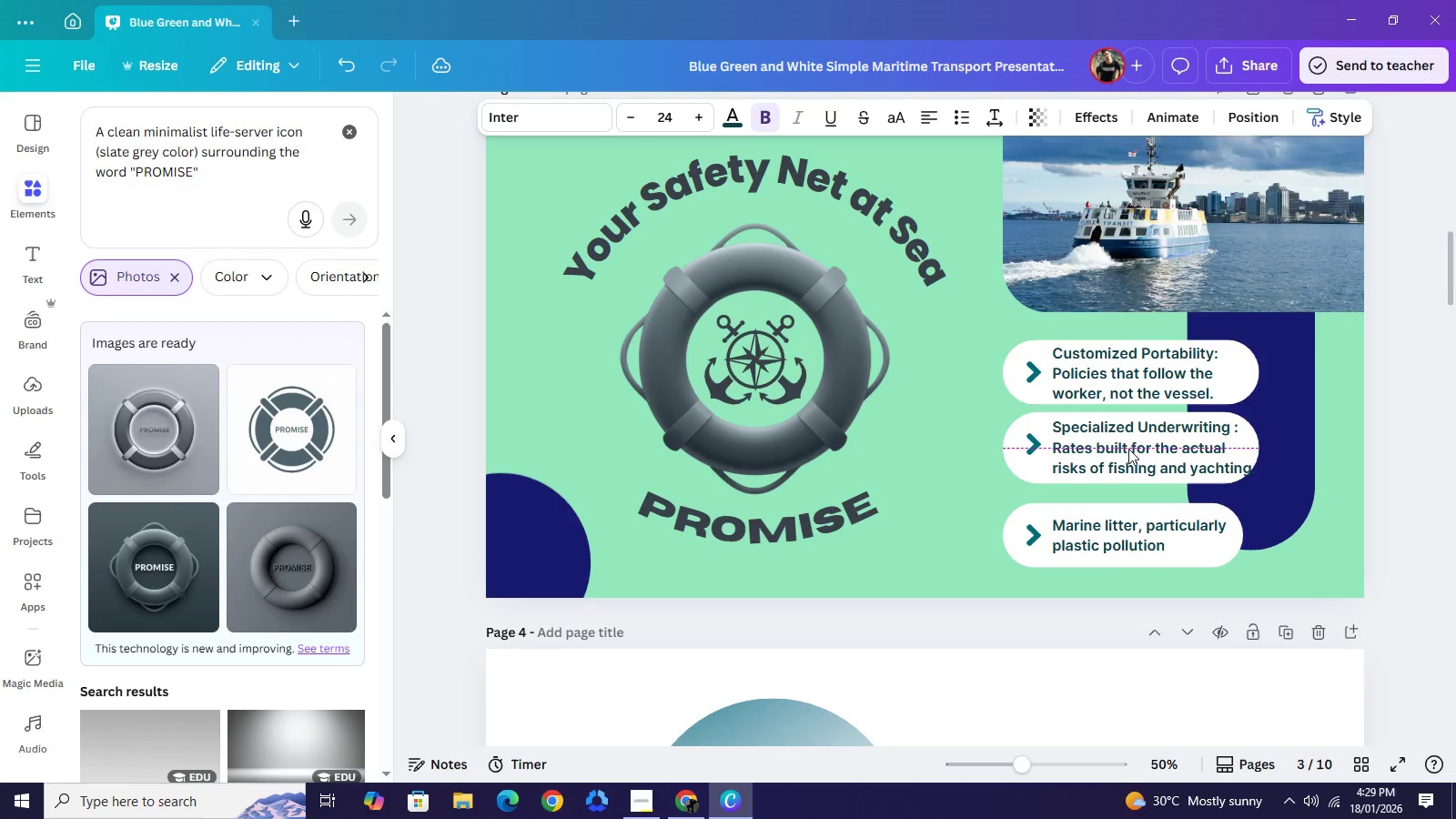 
key(ArrowDown)
 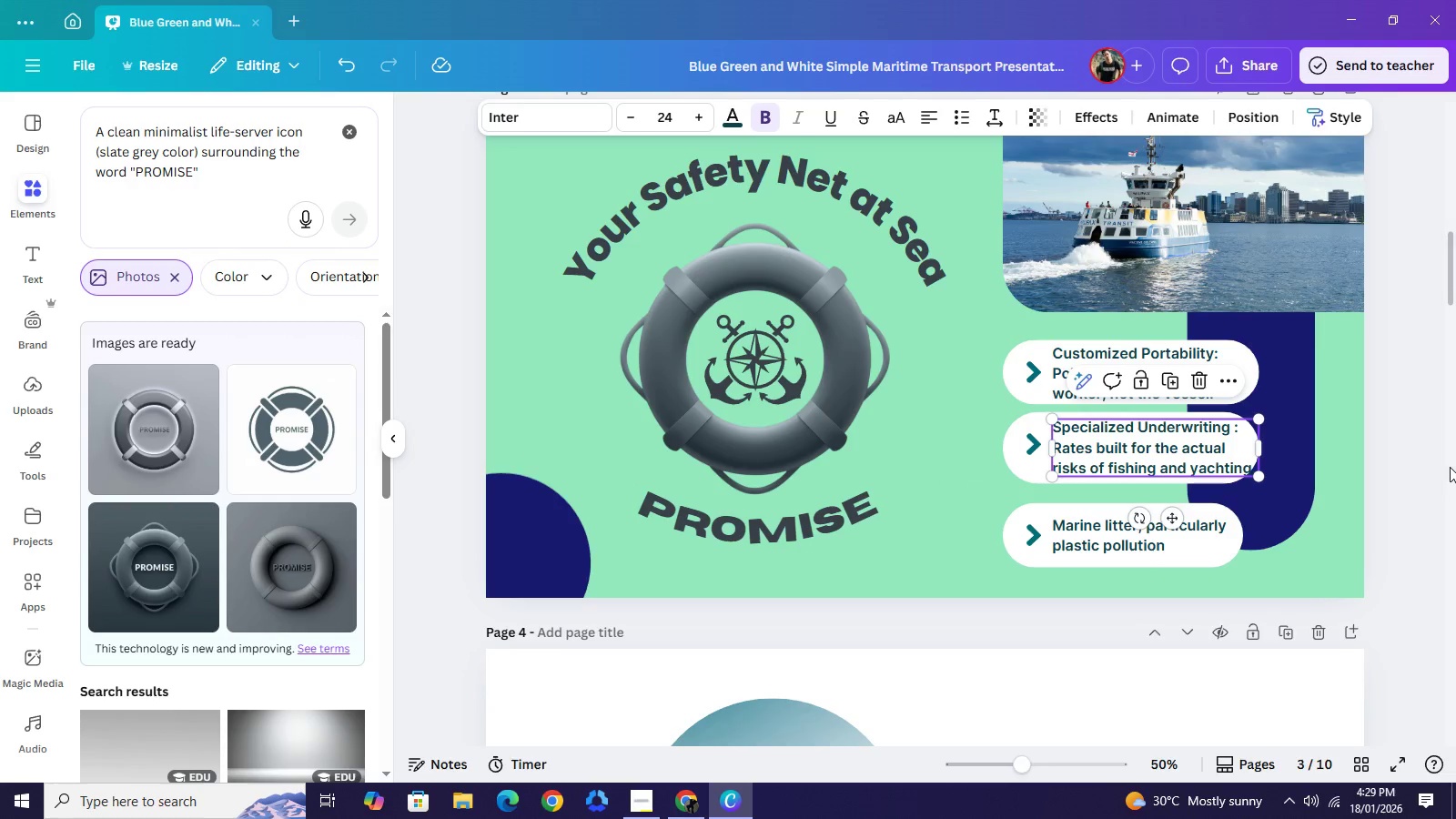 
left_click([1450, 467])
 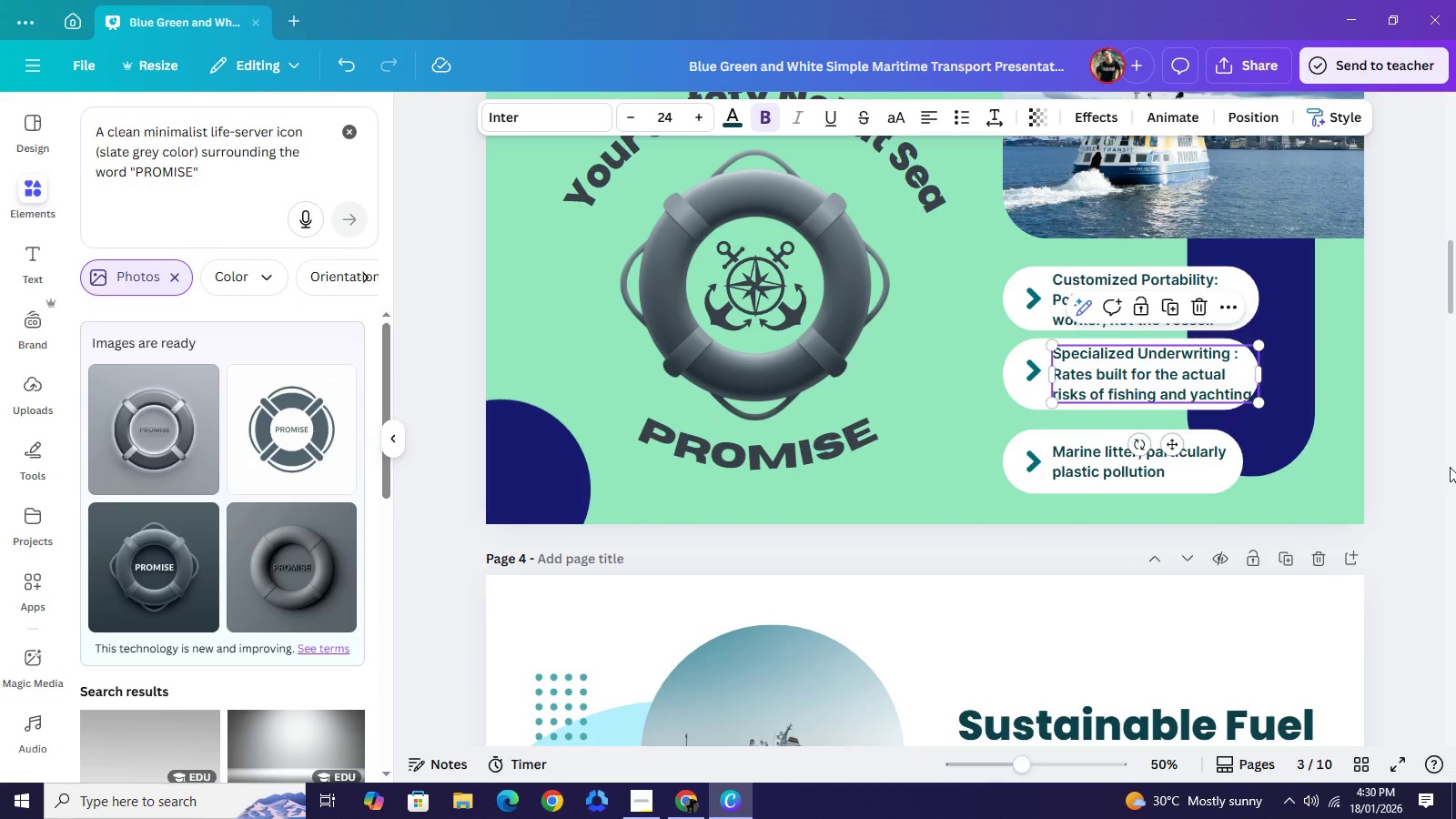 
wait(19.14)
 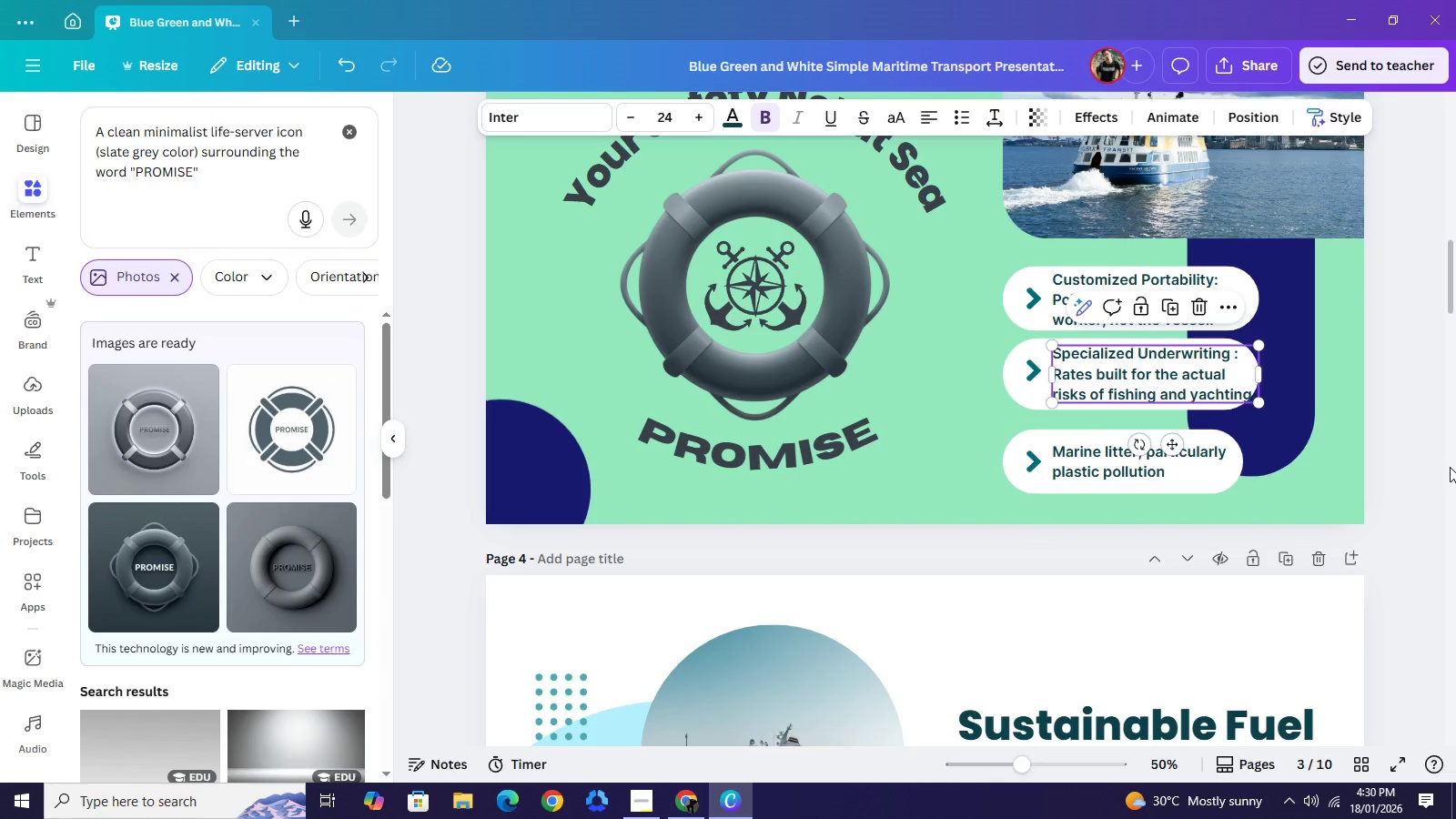 
left_click([1432, 443])
 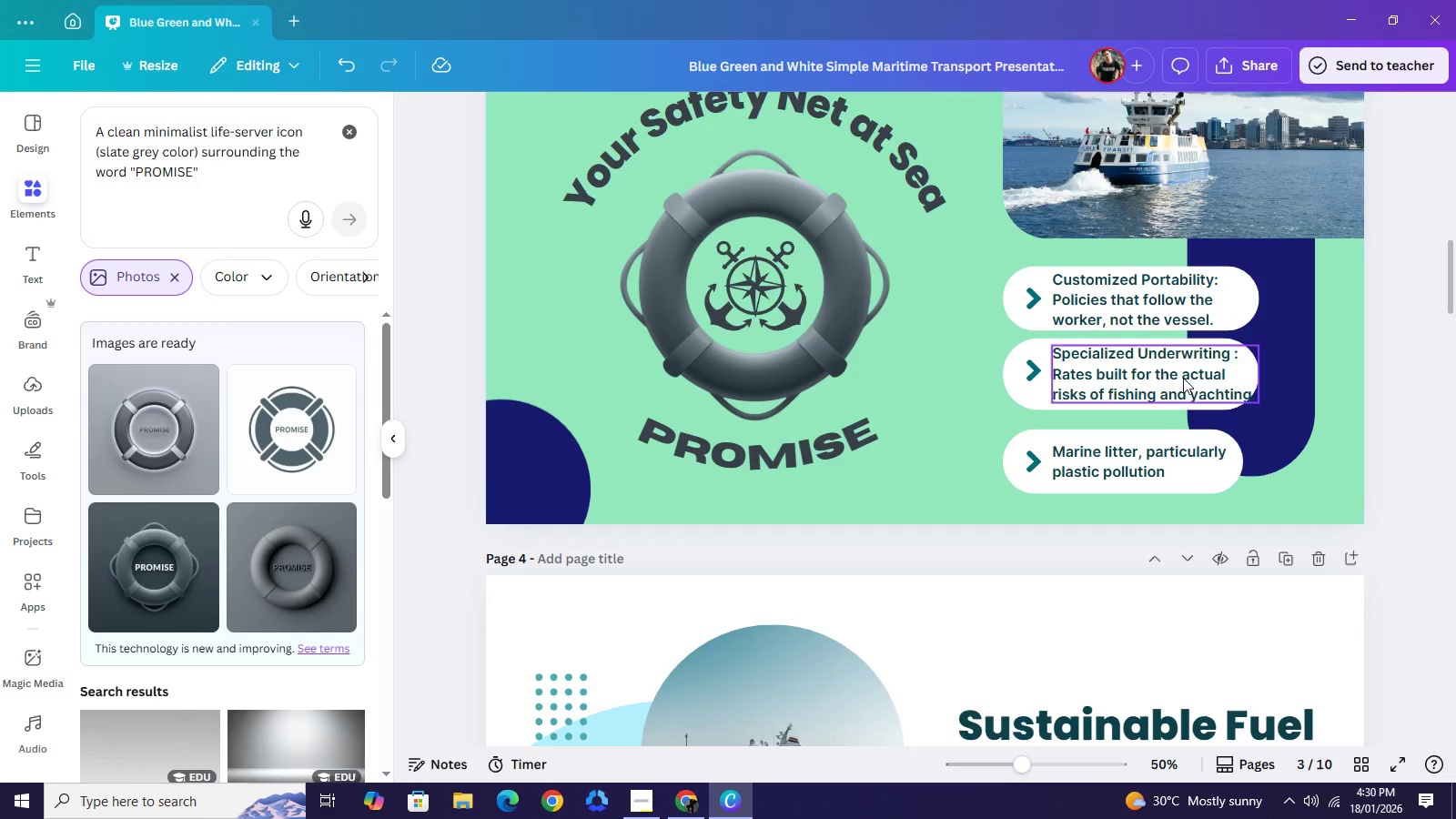 
left_click([1183, 378])
 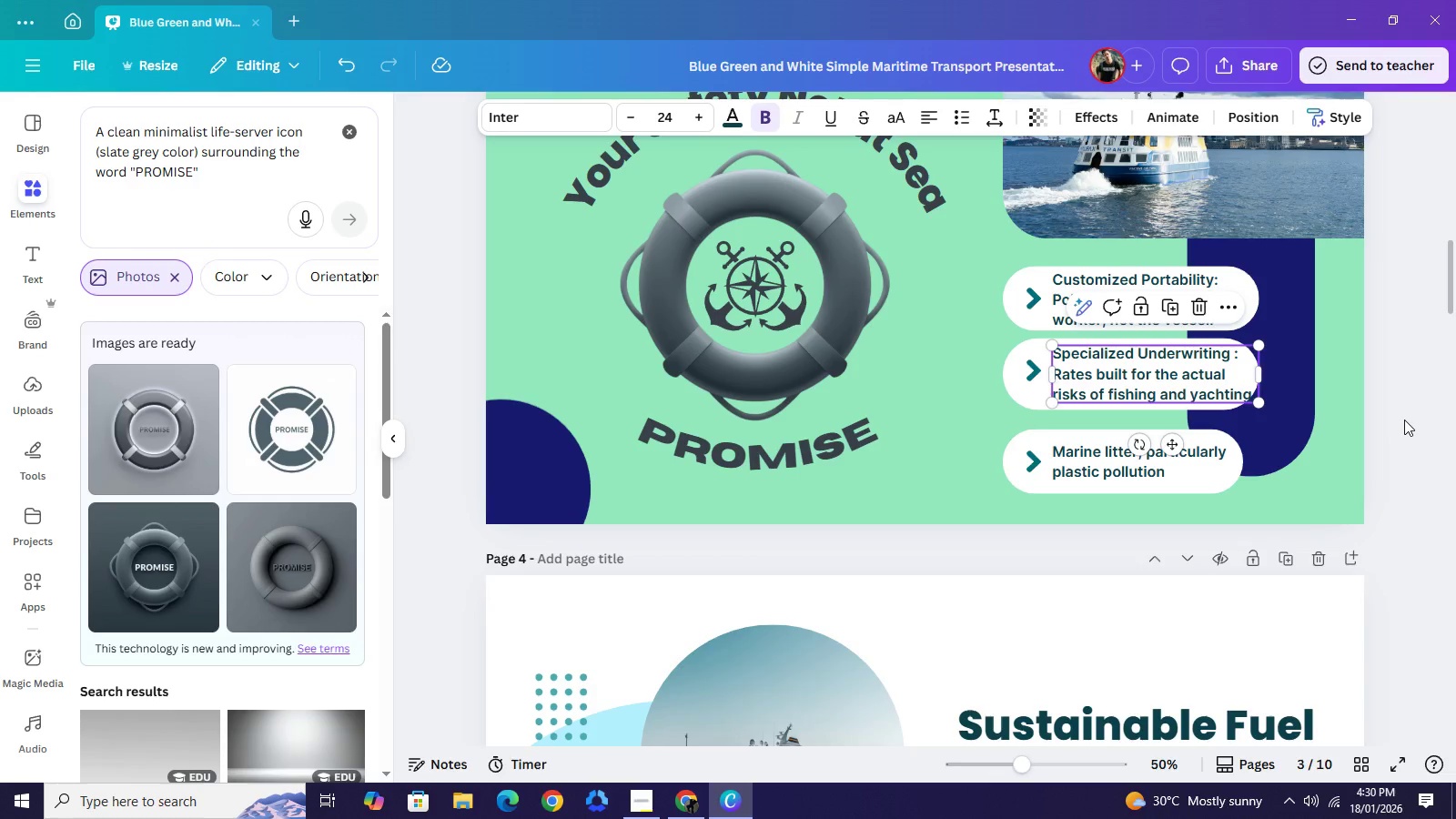 
left_click([1404, 420])
 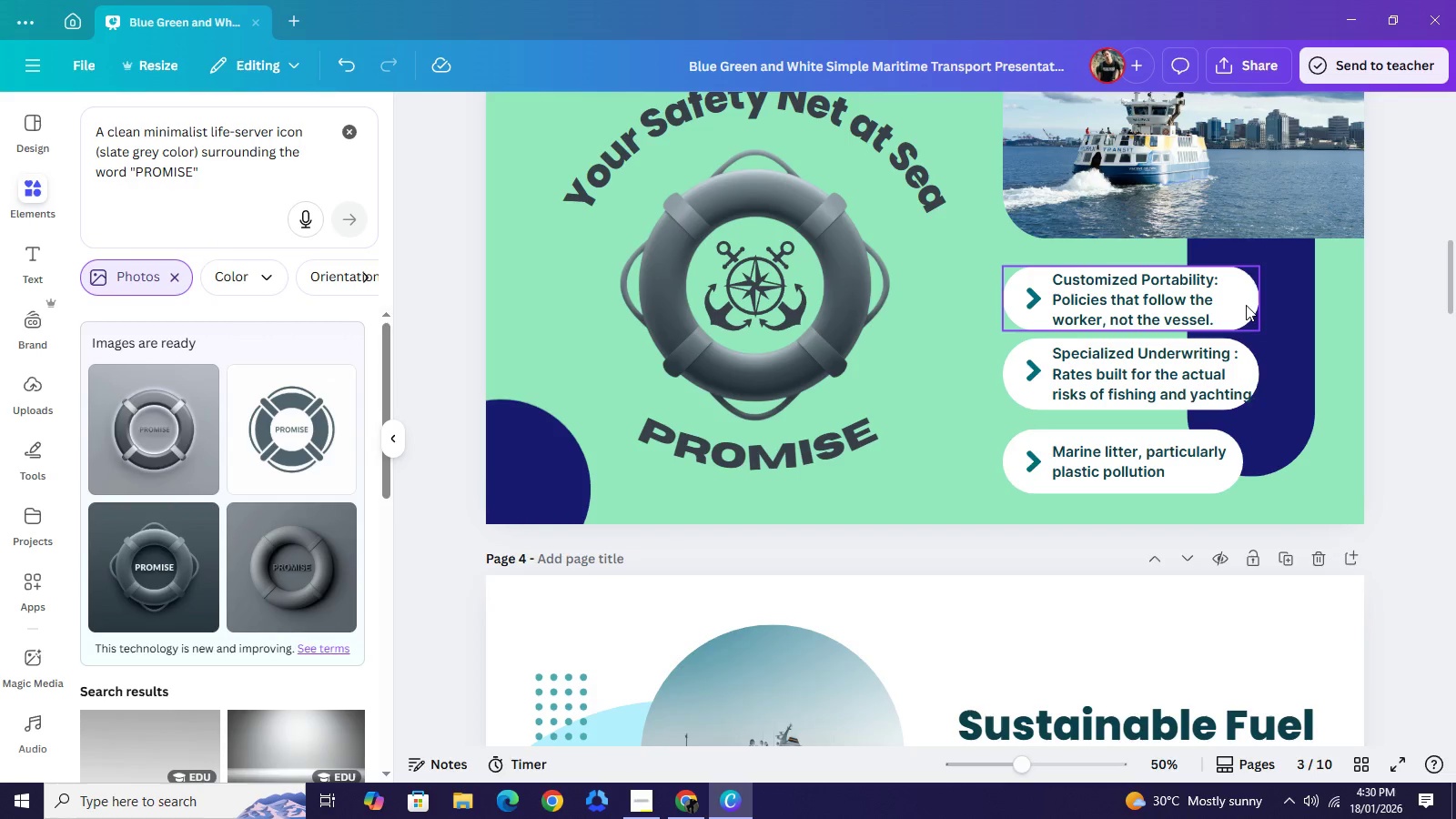 
left_click([1246, 305])
 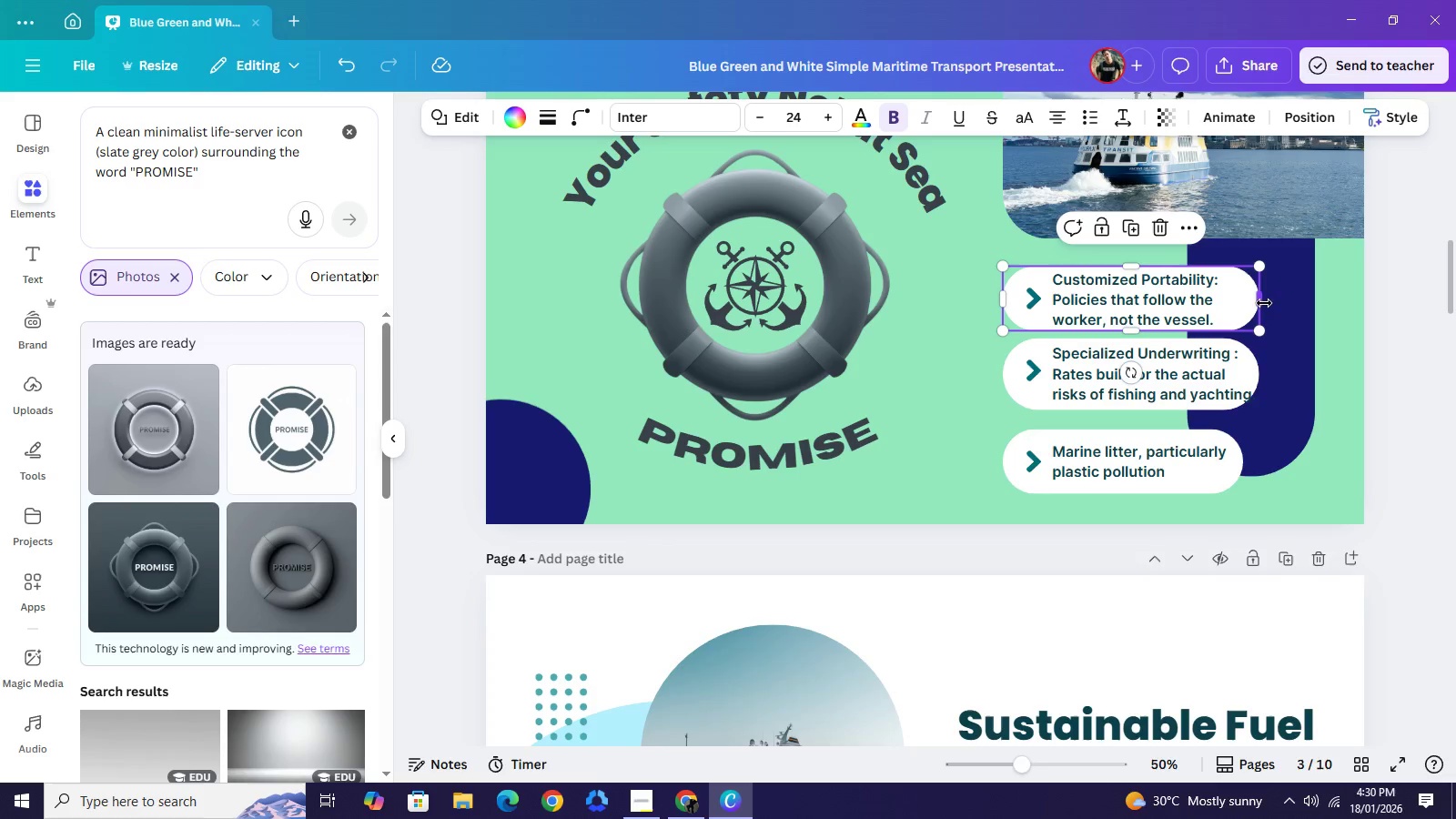 
left_click_drag(start_coordinate=[1260, 302], to_coordinate=[1278, 306])
 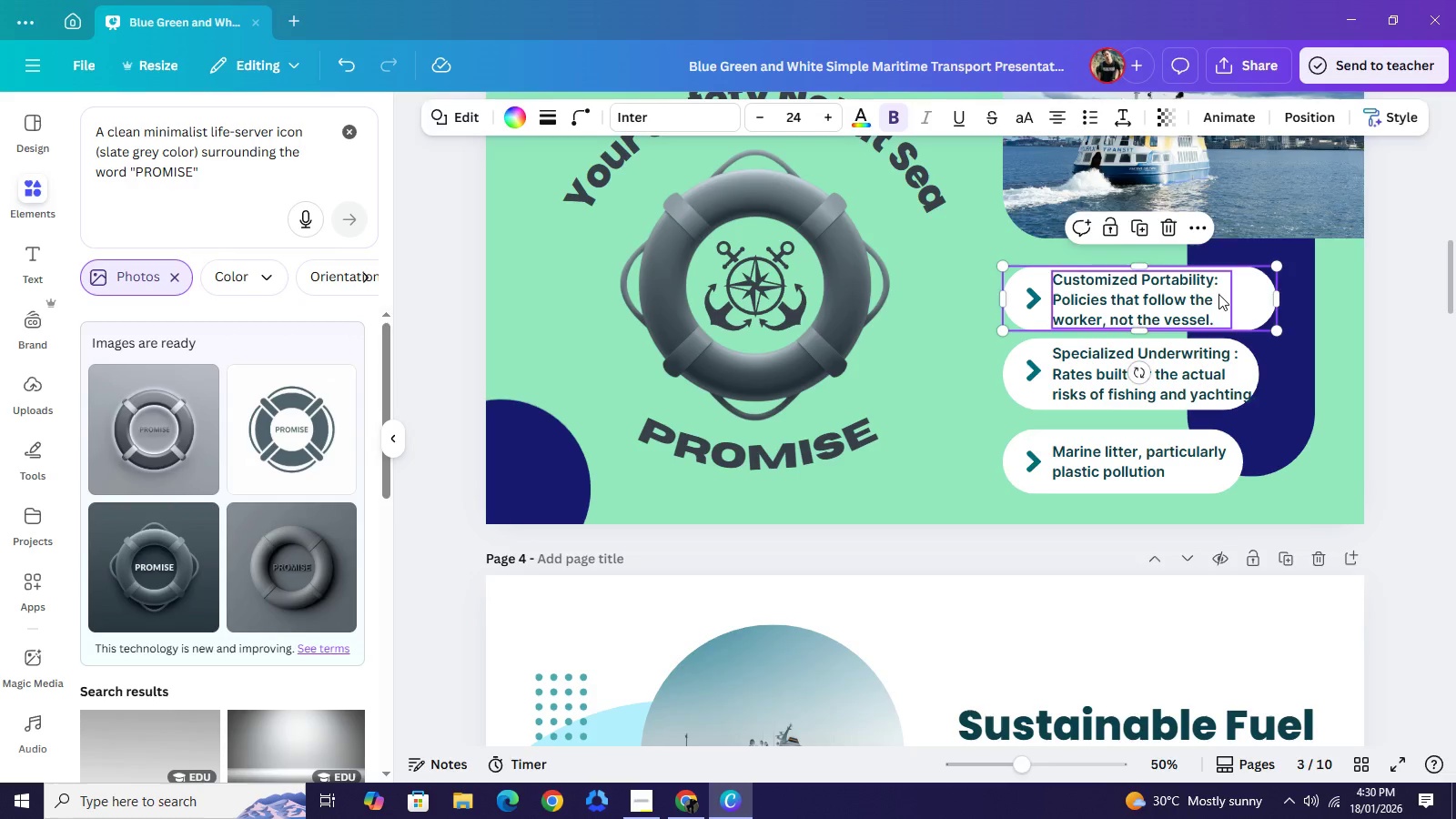 
left_click([1215, 293])
 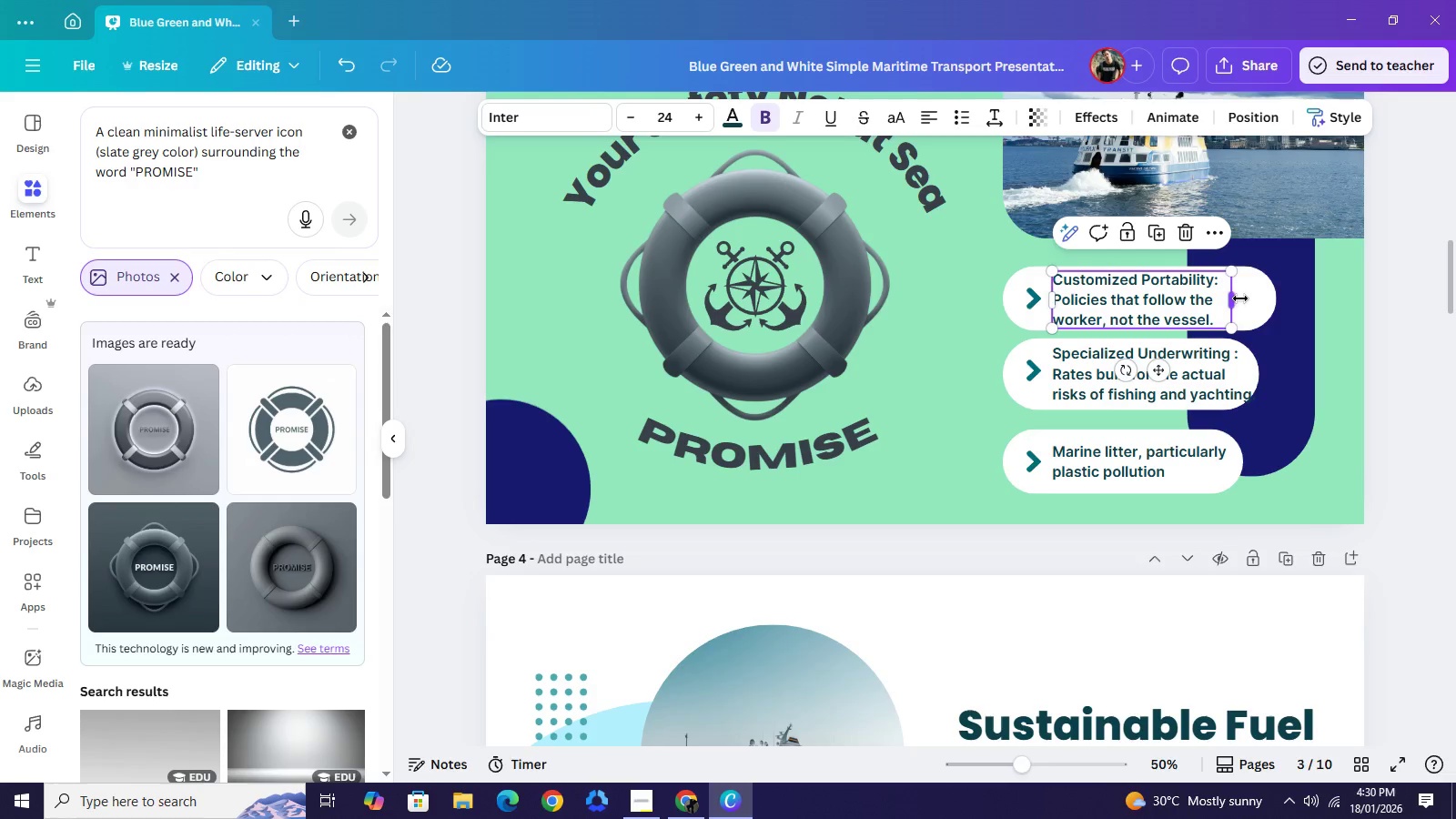 
left_click_drag(start_coordinate=[1239, 298], to_coordinate=[1283, 302])
 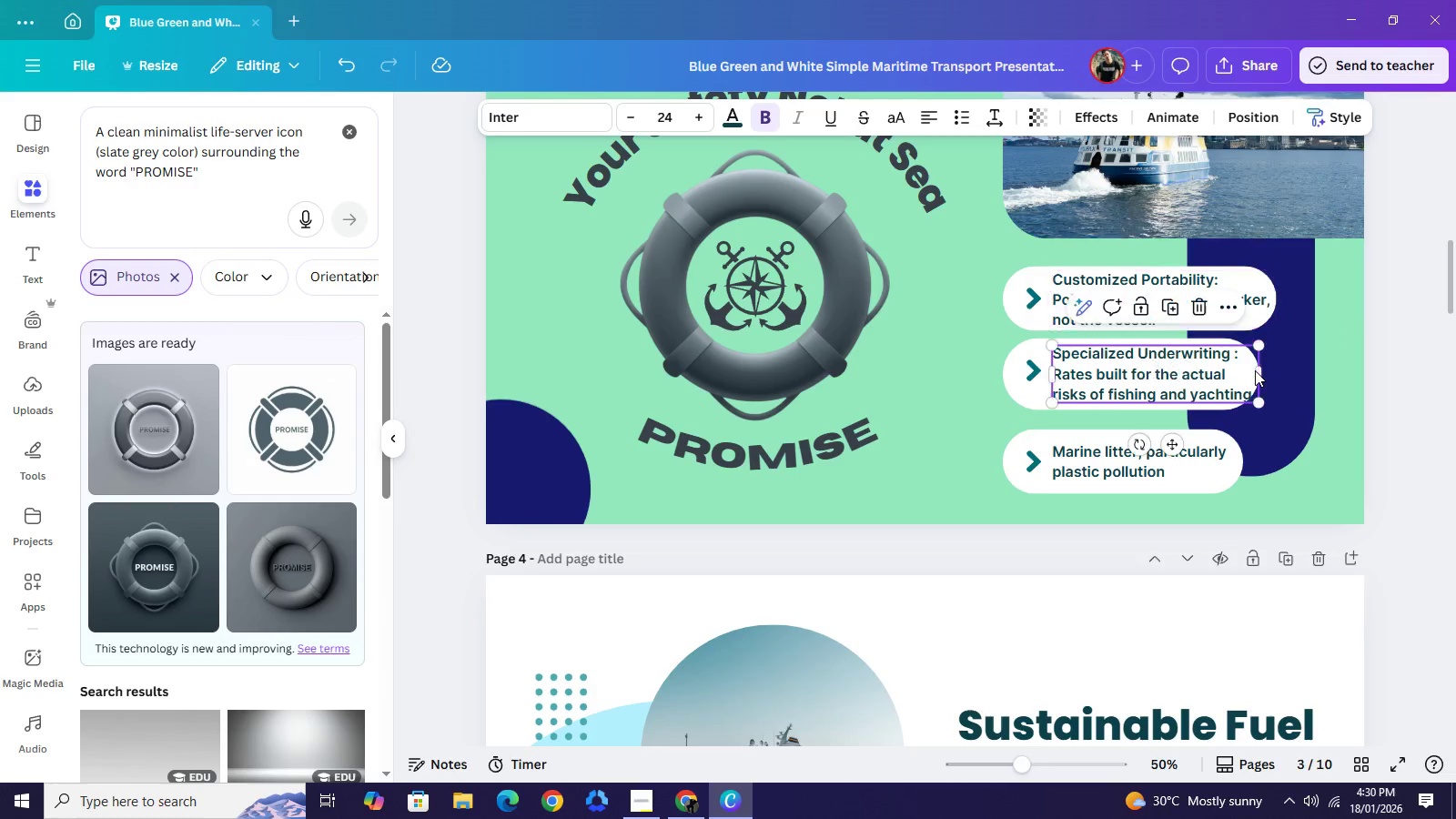 
left_click([1255, 370])
 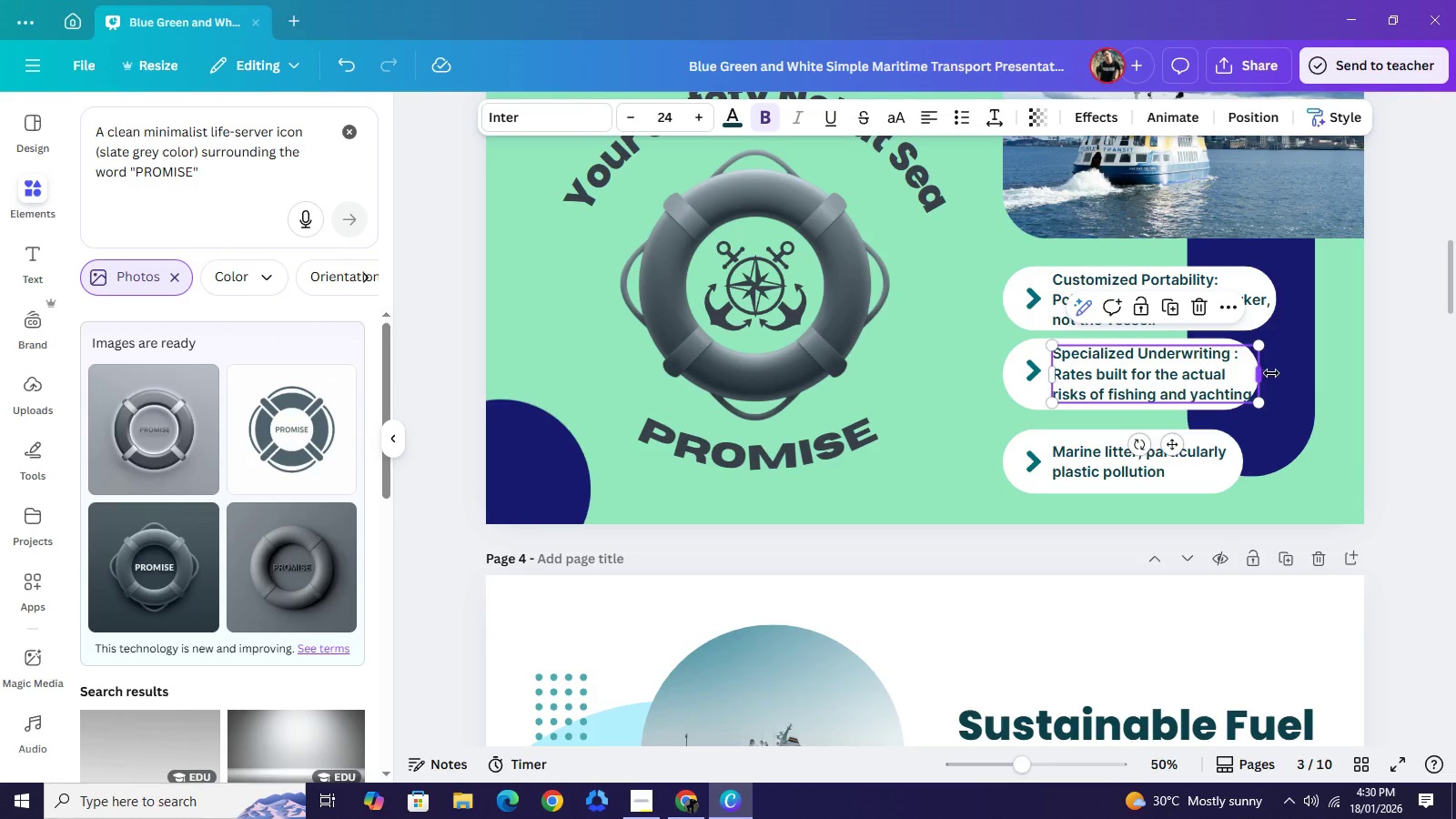 
left_click_drag(start_coordinate=[1268, 372], to_coordinate=[1273, 374])
 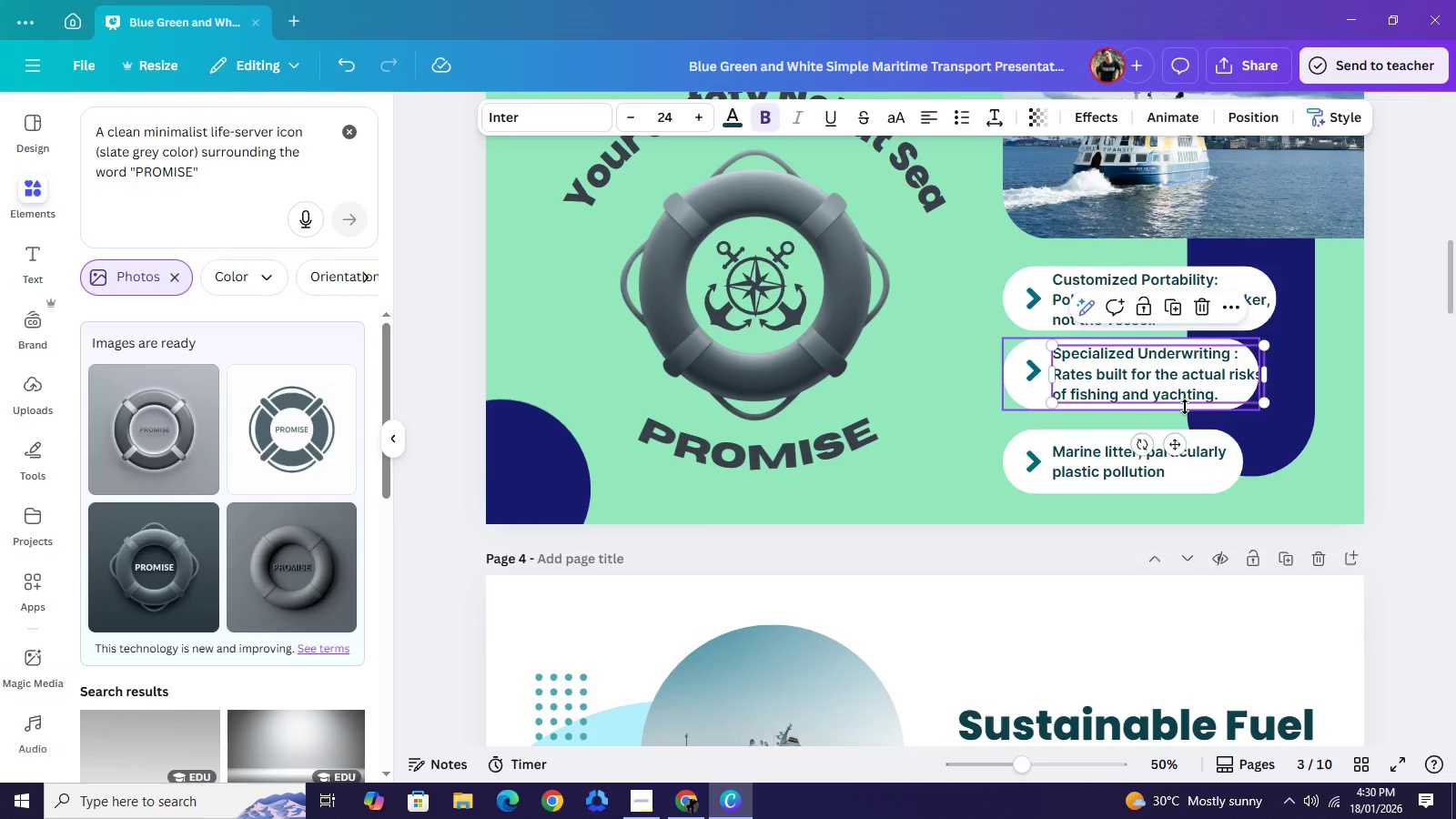 
left_click([1185, 407])
 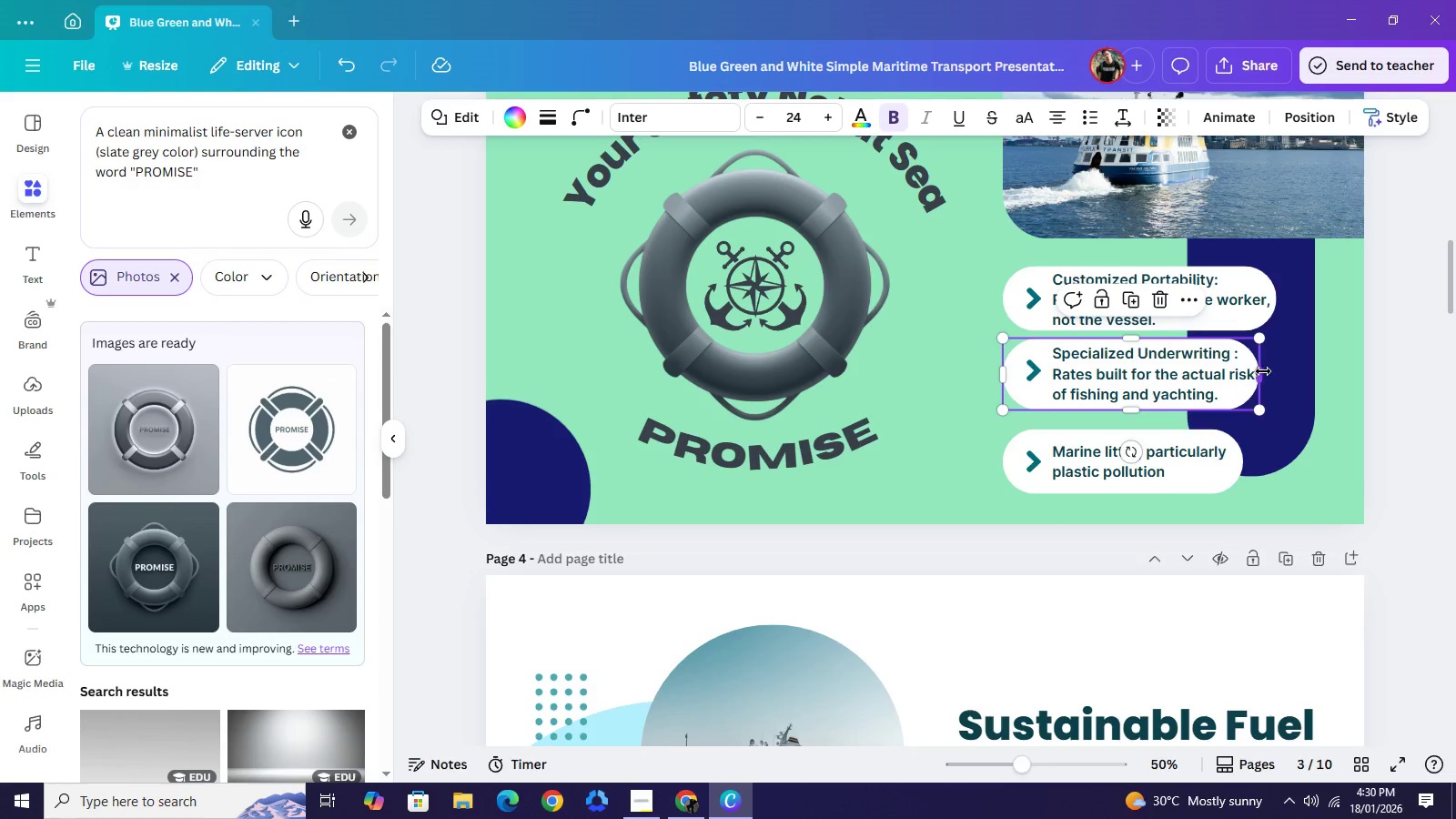 
left_click_drag(start_coordinate=[1262, 371], to_coordinate=[1275, 371])
 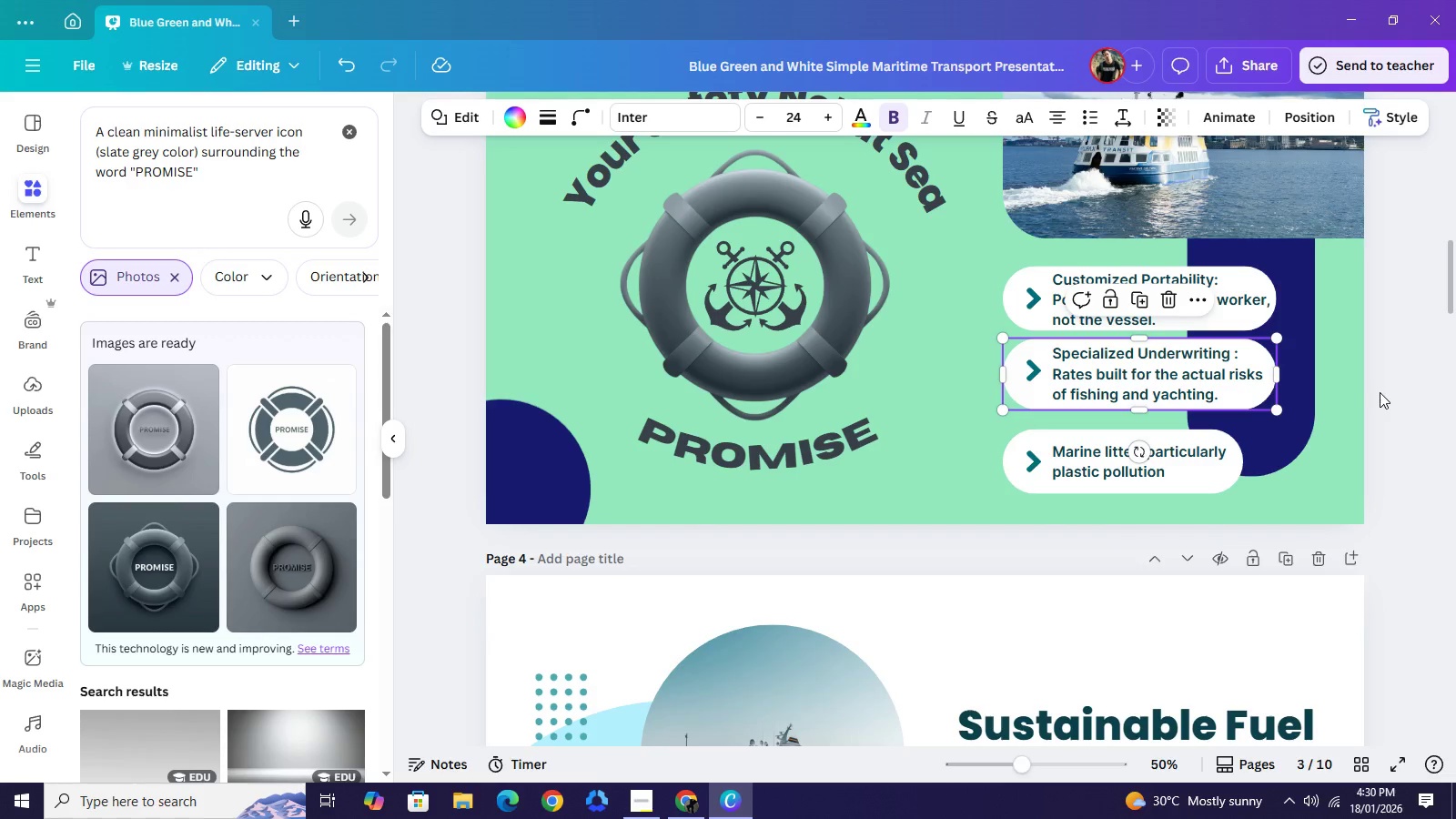 
left_click([1380, 392])
 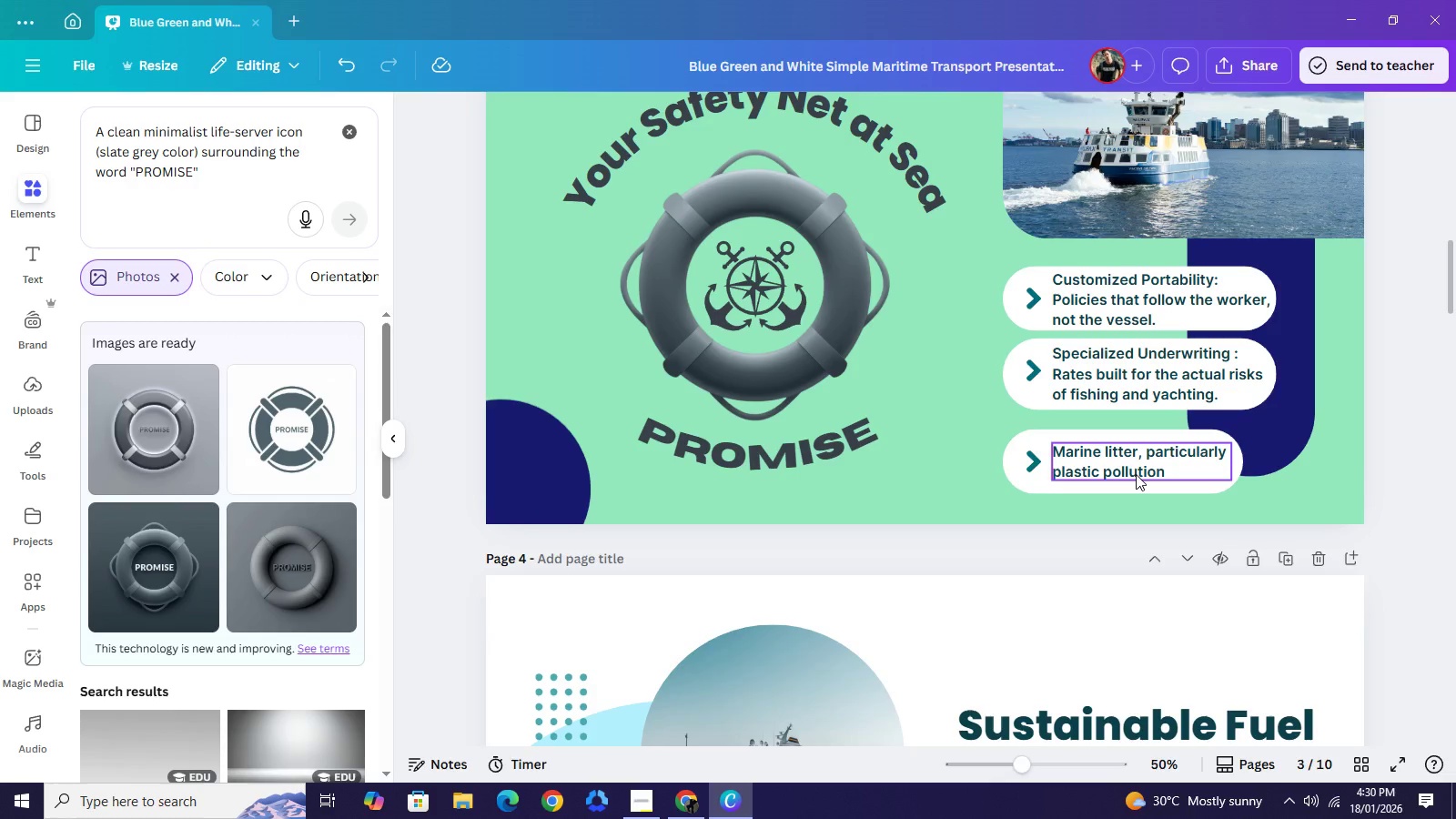 
double_click([1136, 474])
 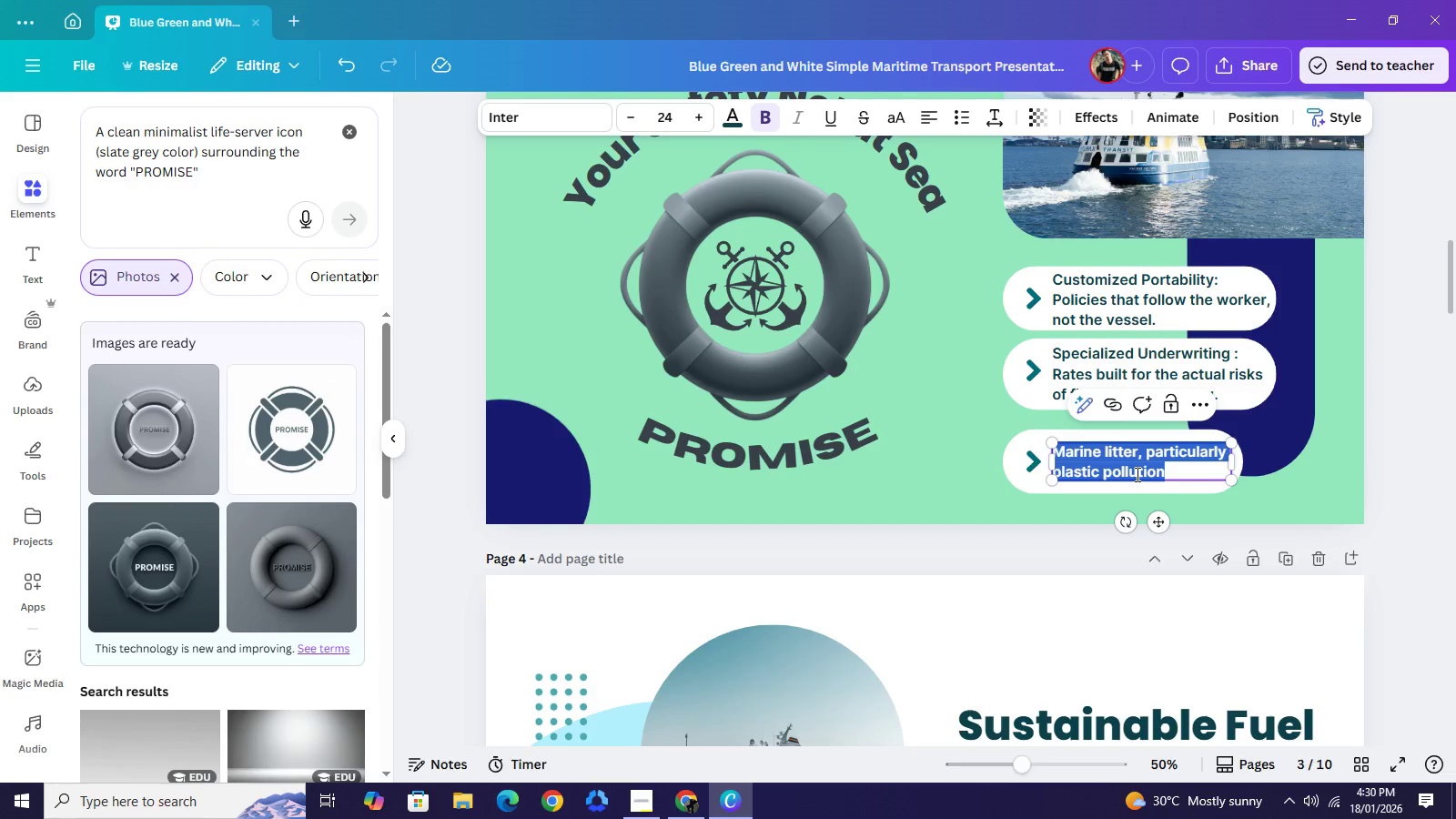 
type(Digital-First Claims - )
key(Backspace)
key(Backspace)
key(Backspace)
type(: )
 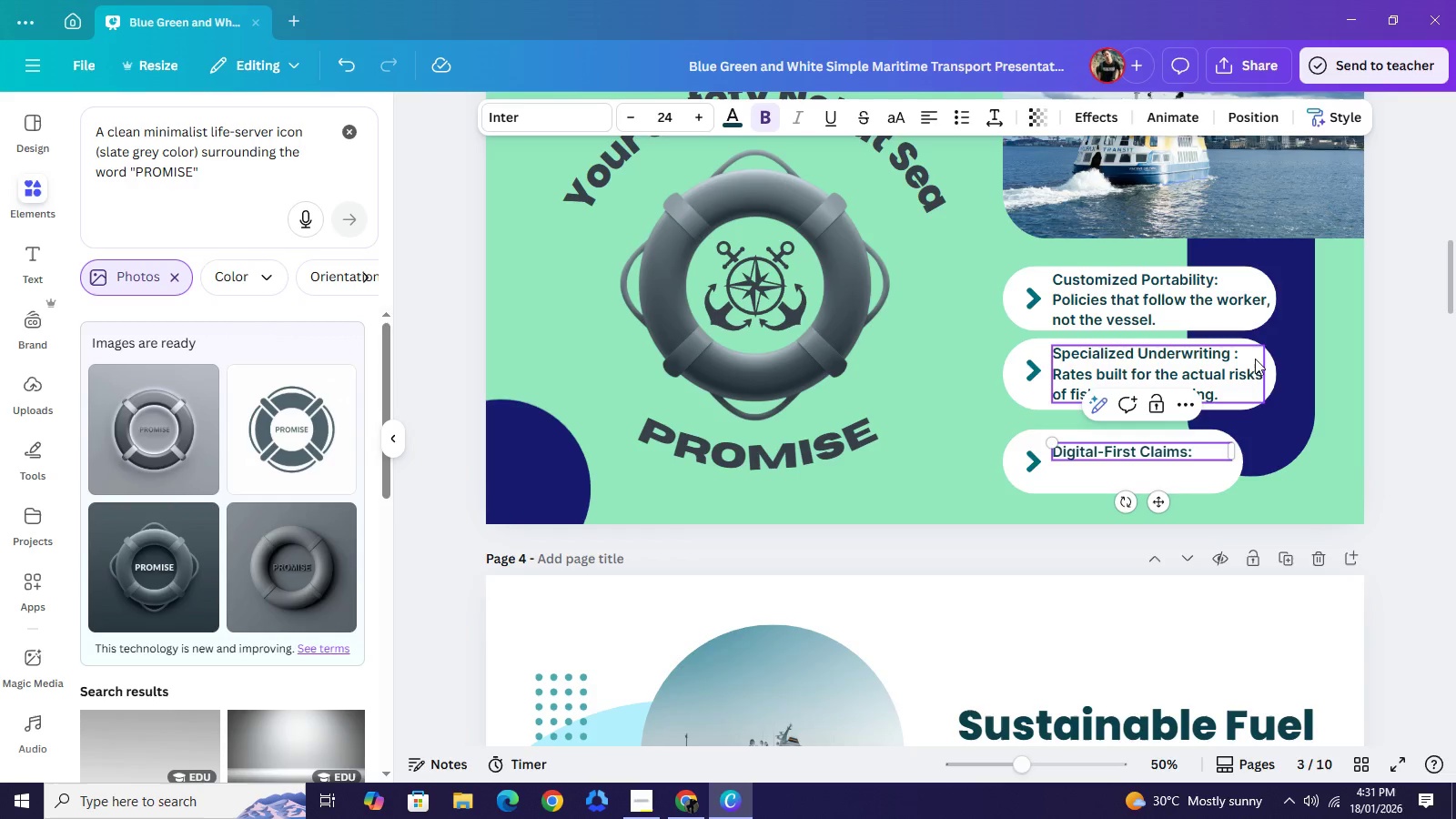 
left_click([1255, 359])
 